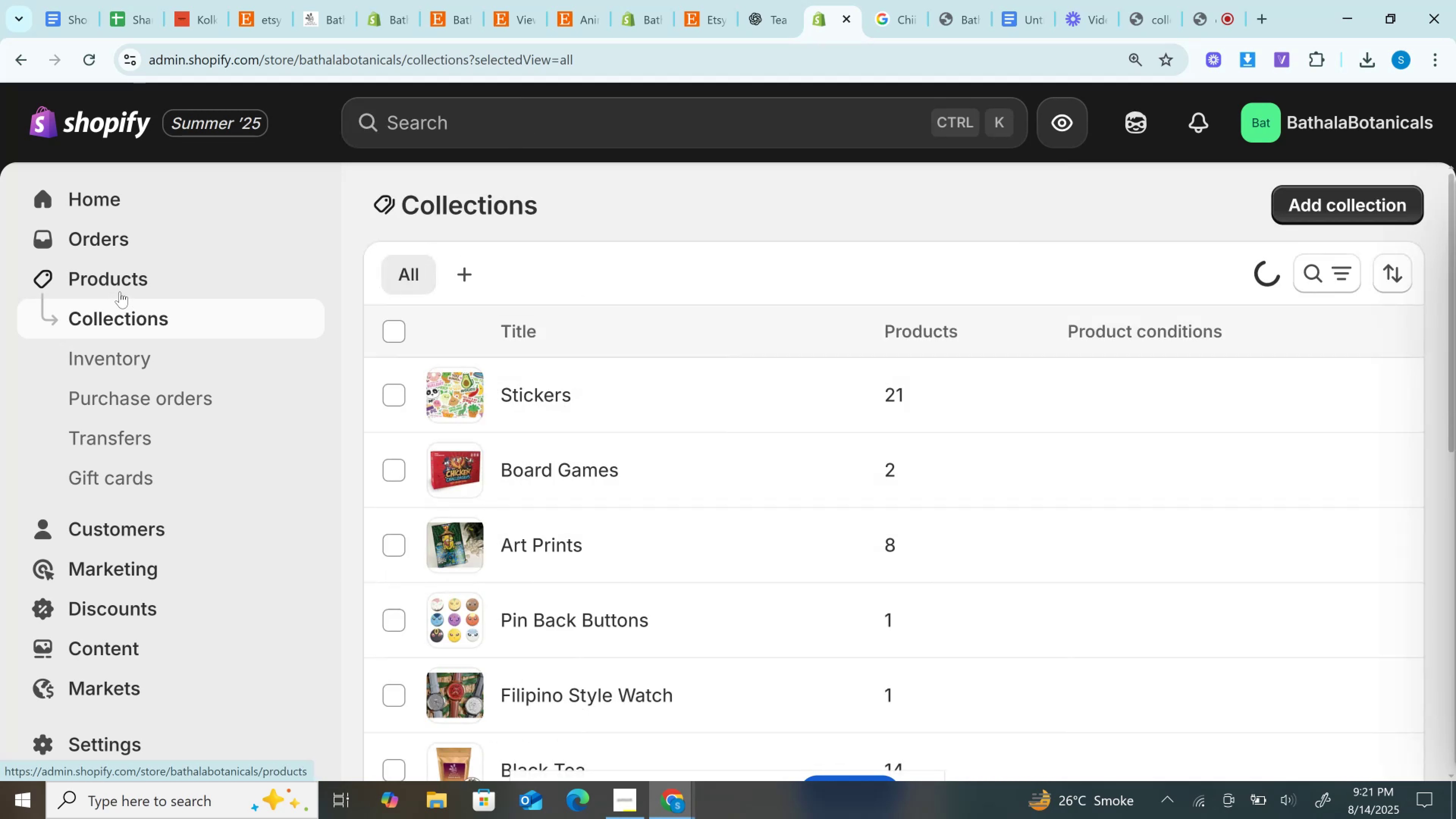 
left_click([583, 0])
 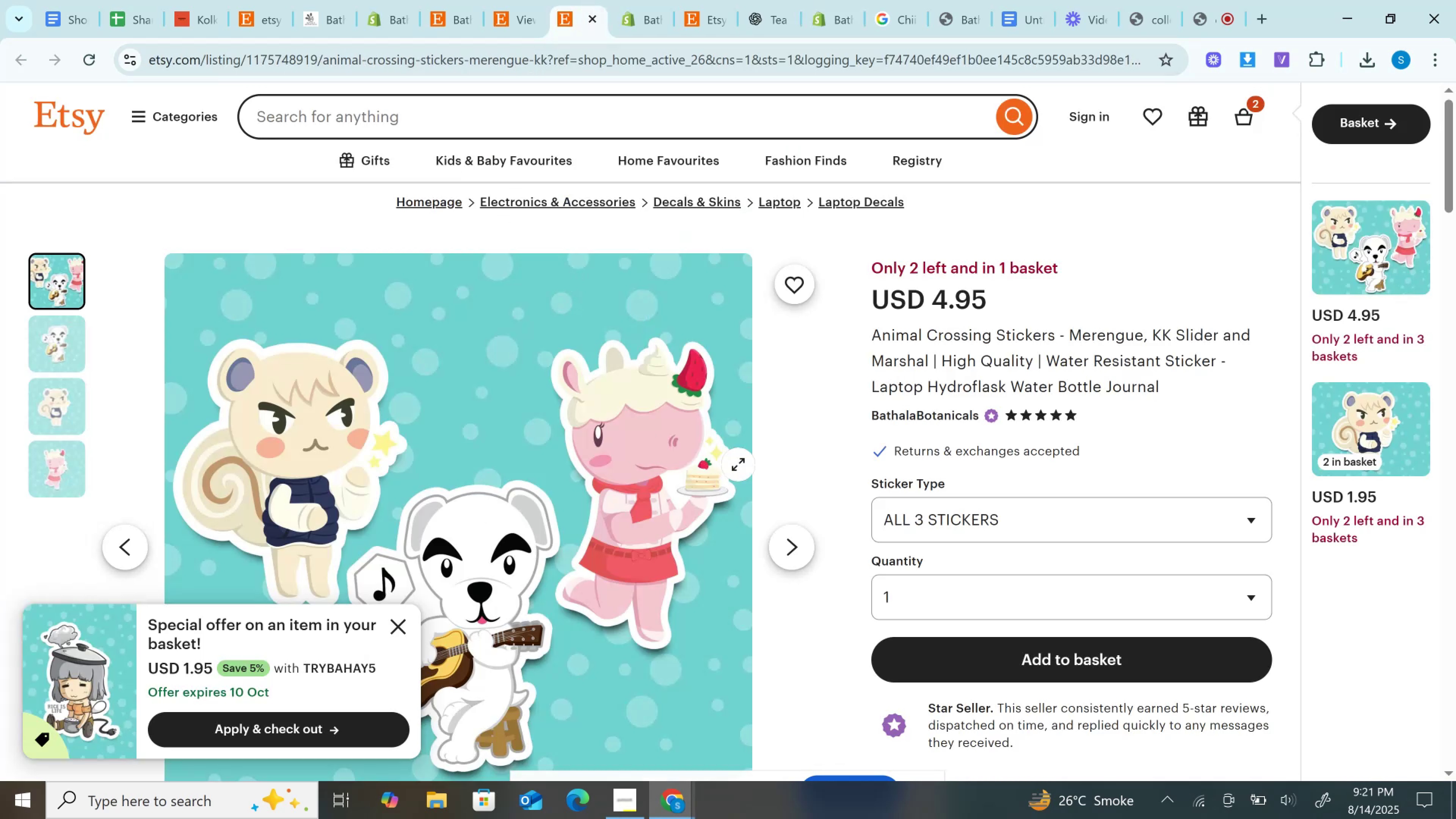 
wait(6.05)
 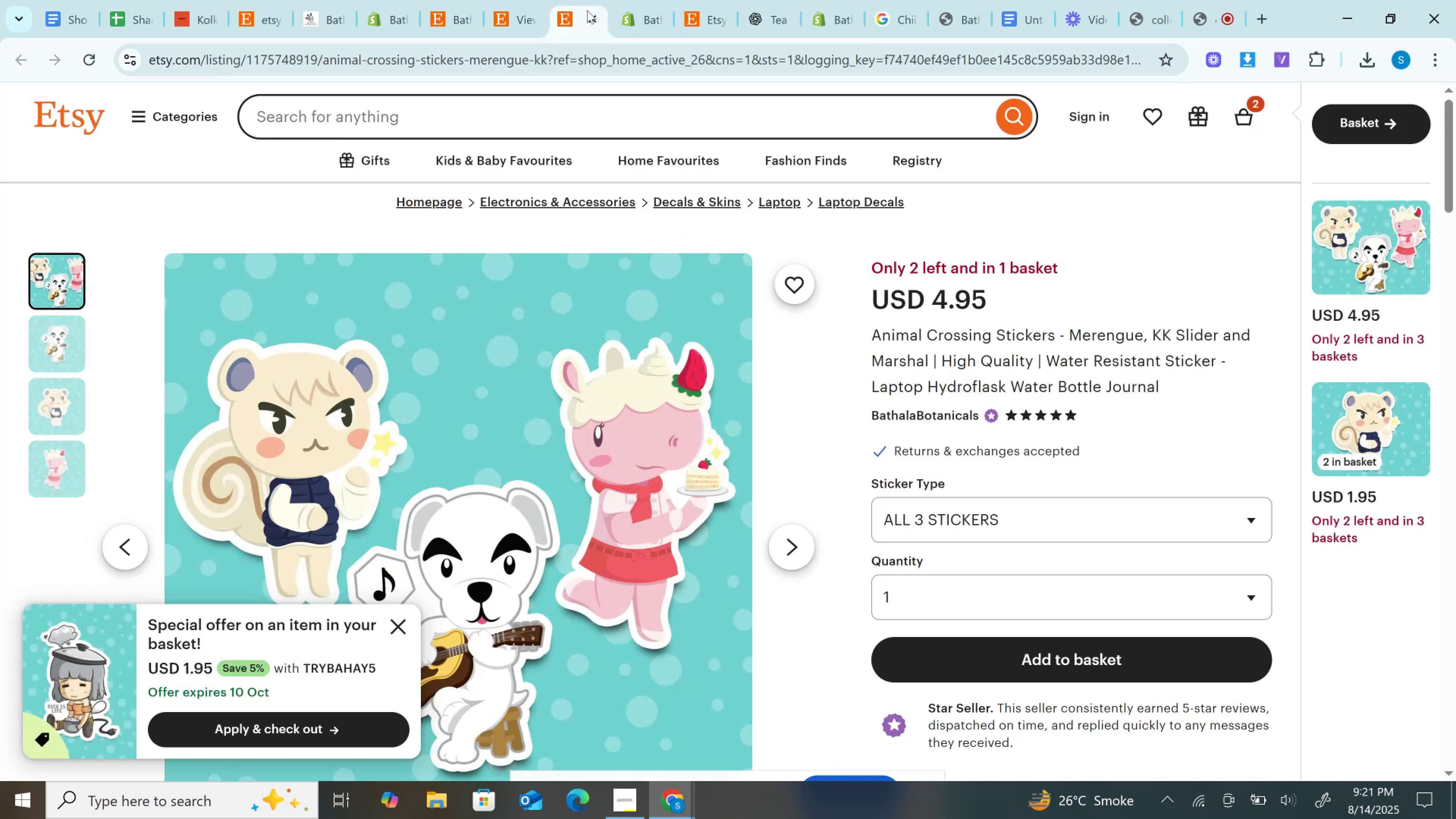 
left_click([587, 22])
 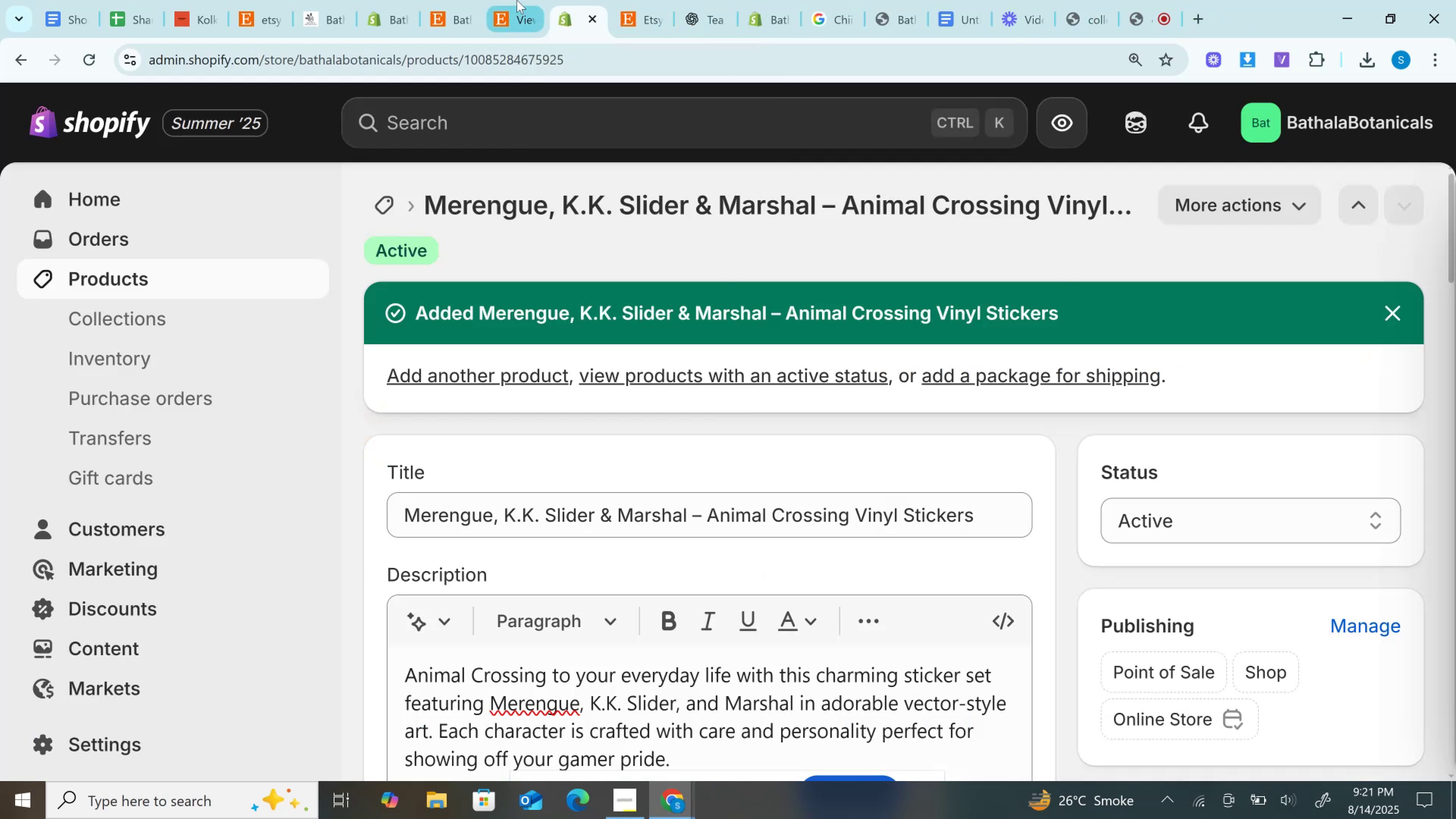 
left_click([517, 0])
 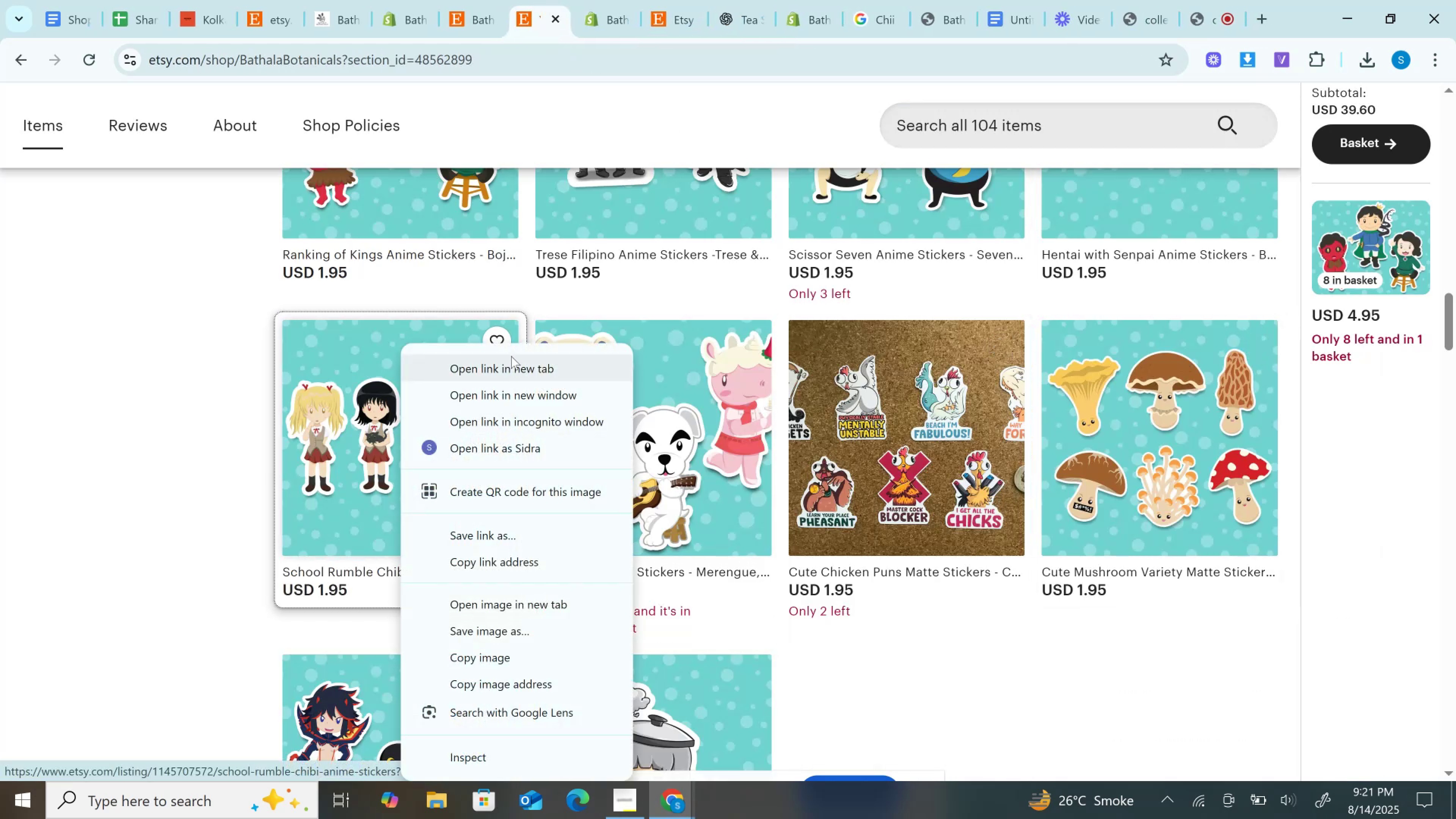 
left_click([524, 373])
 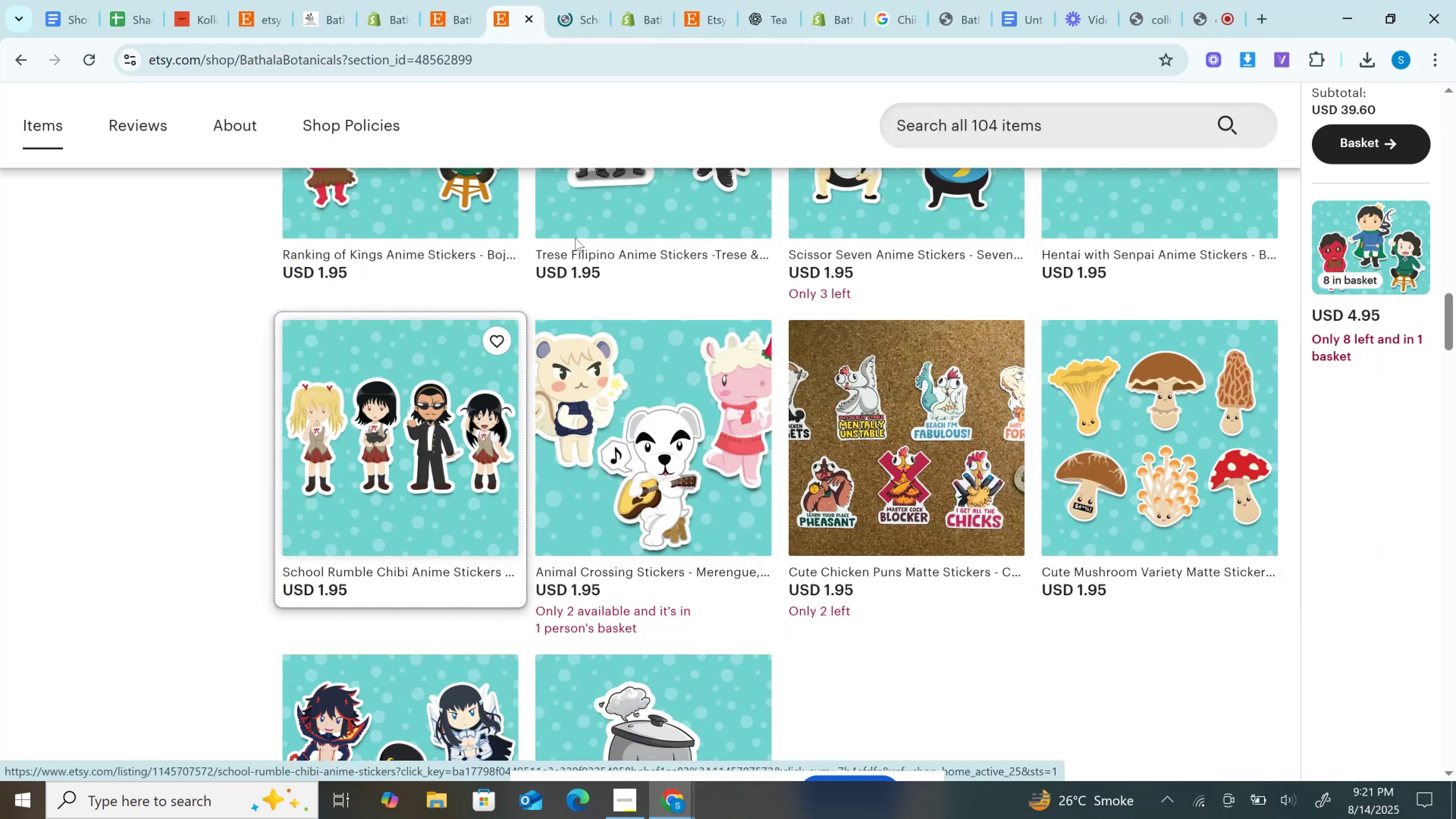 
left_click([586, 0])
 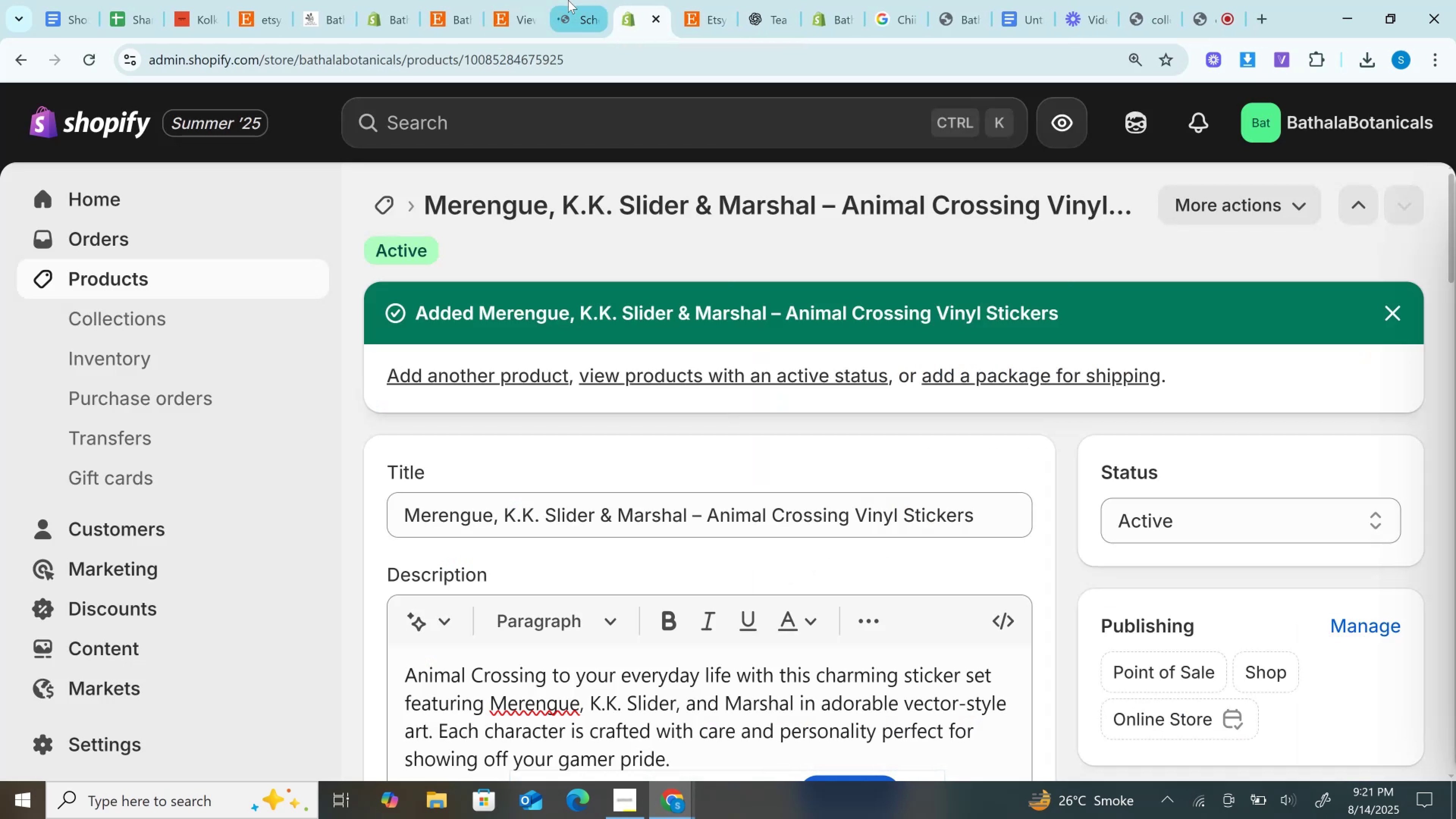 
left_click([568, 0])
 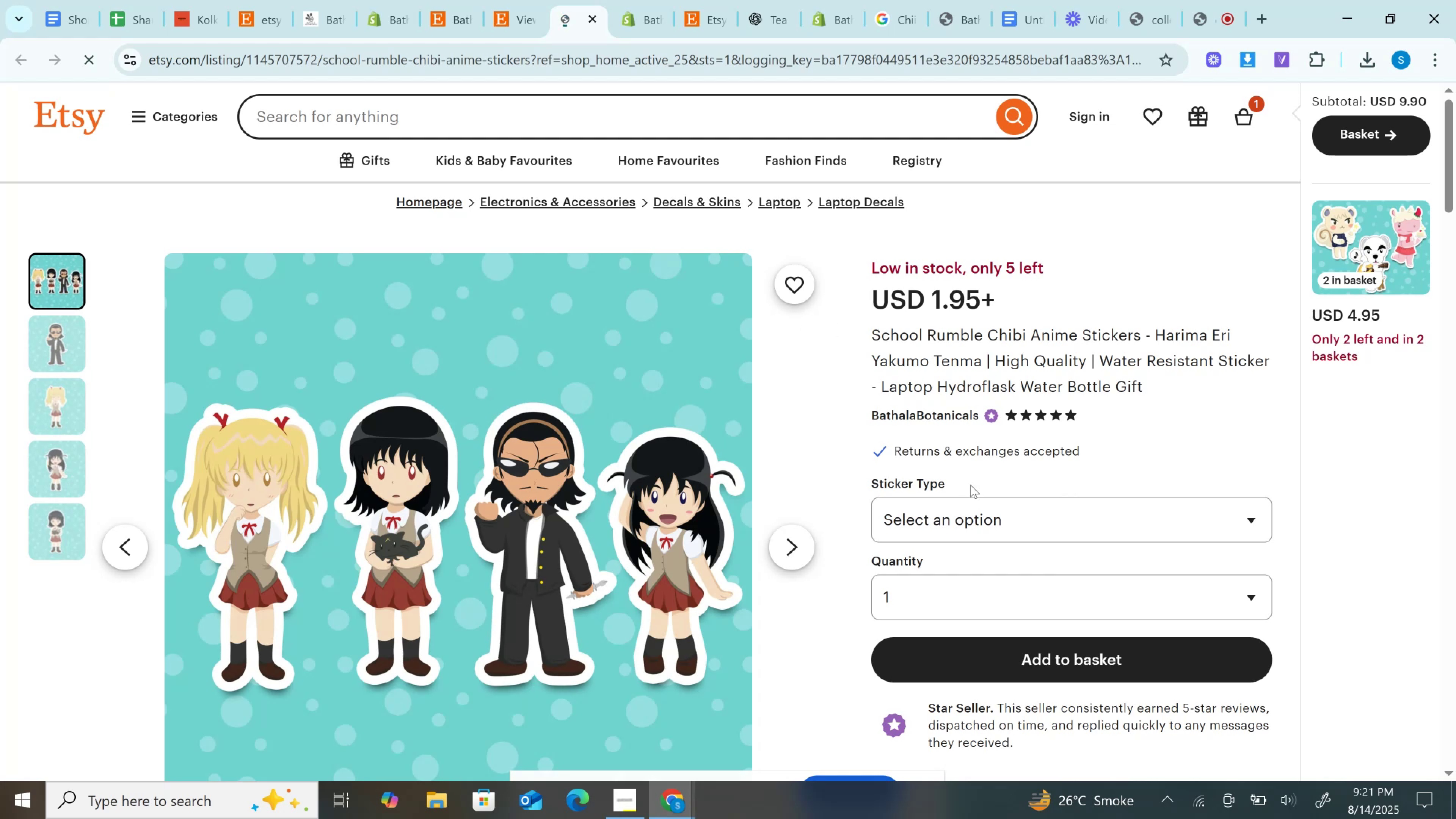 
left_click([982, 516])
 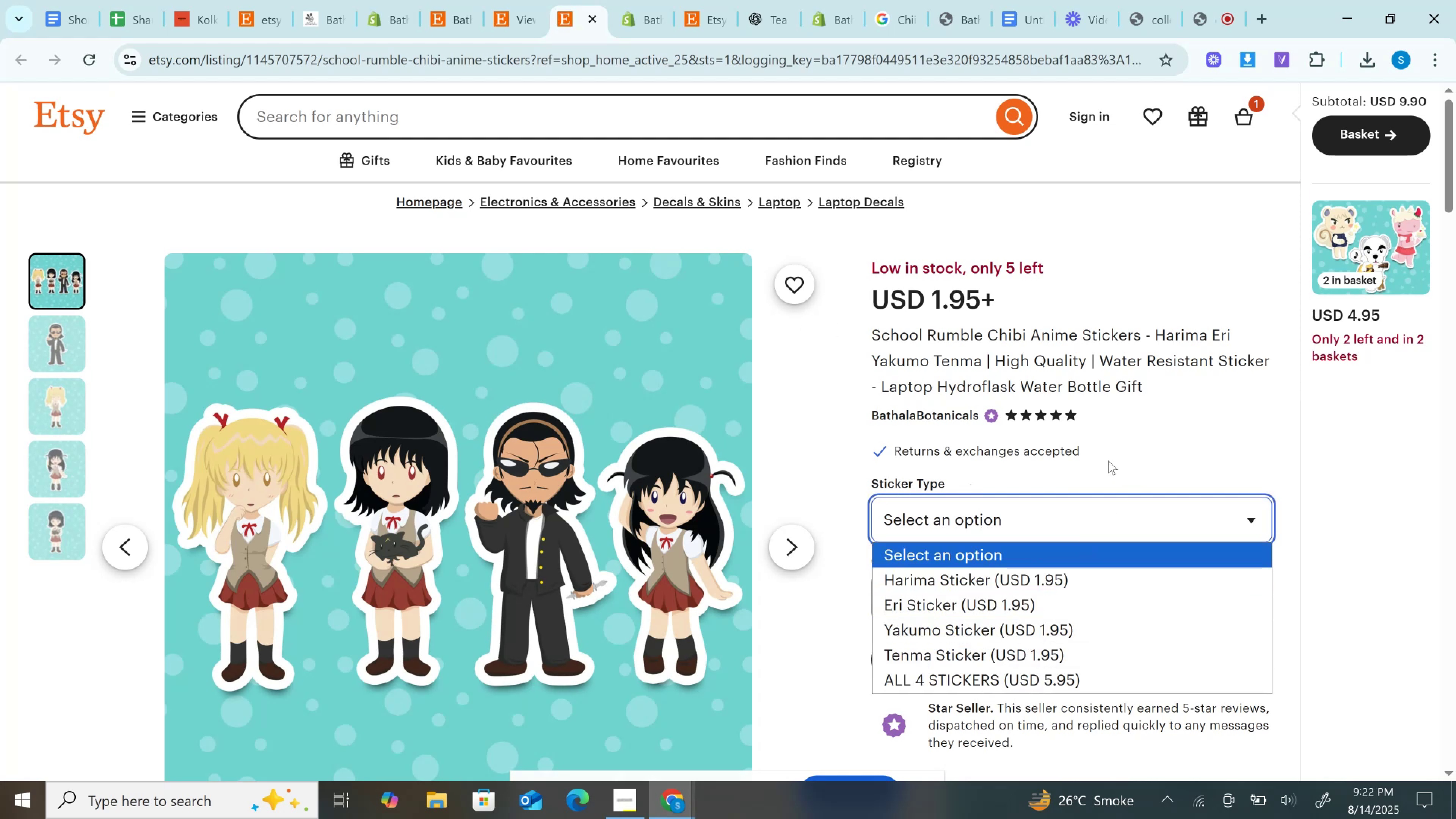 
left_click_drag(start_coordinate=[1116, 450], to_coordinate=[1117, 453])
 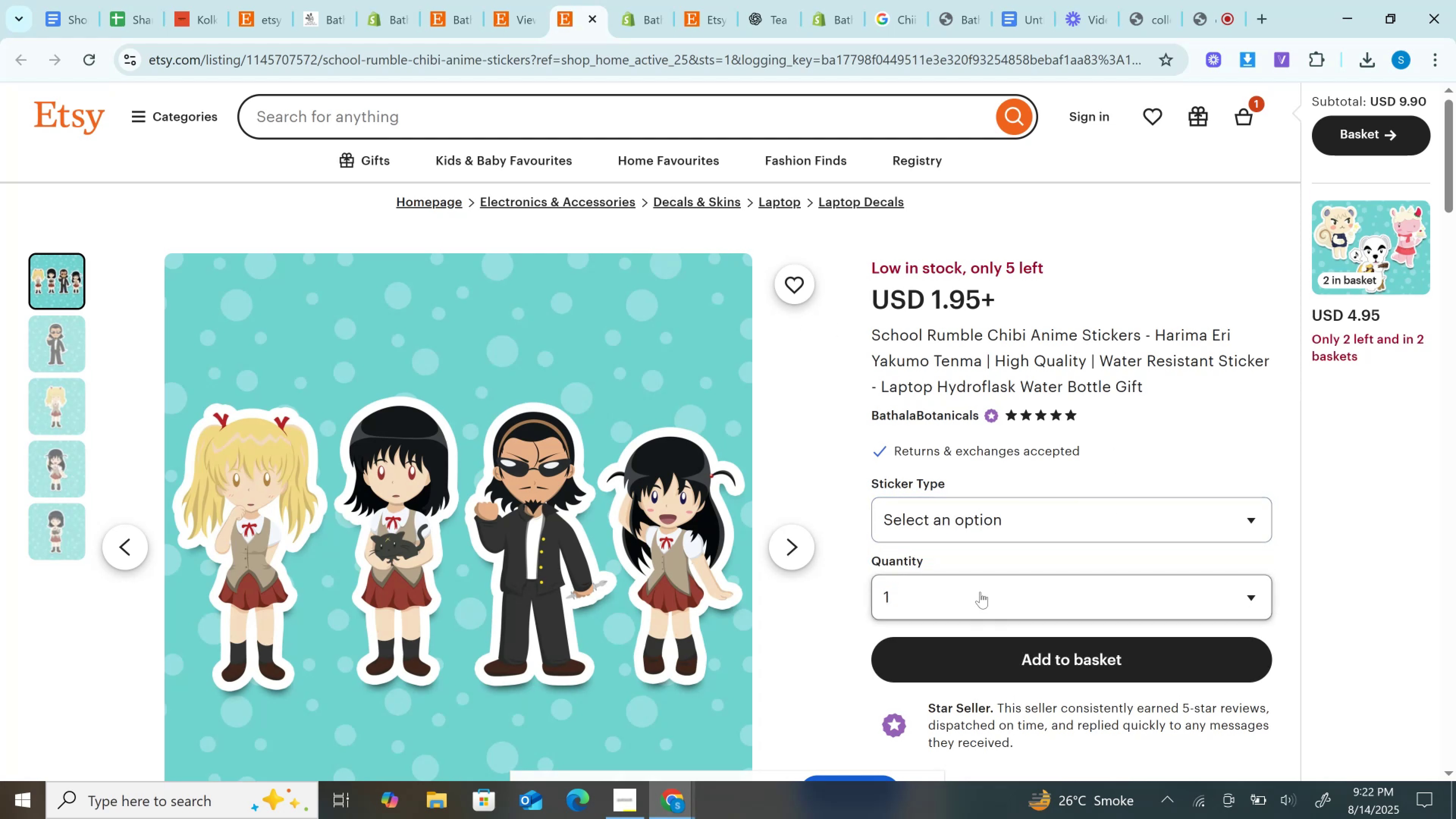 
left_click([980, 592])
 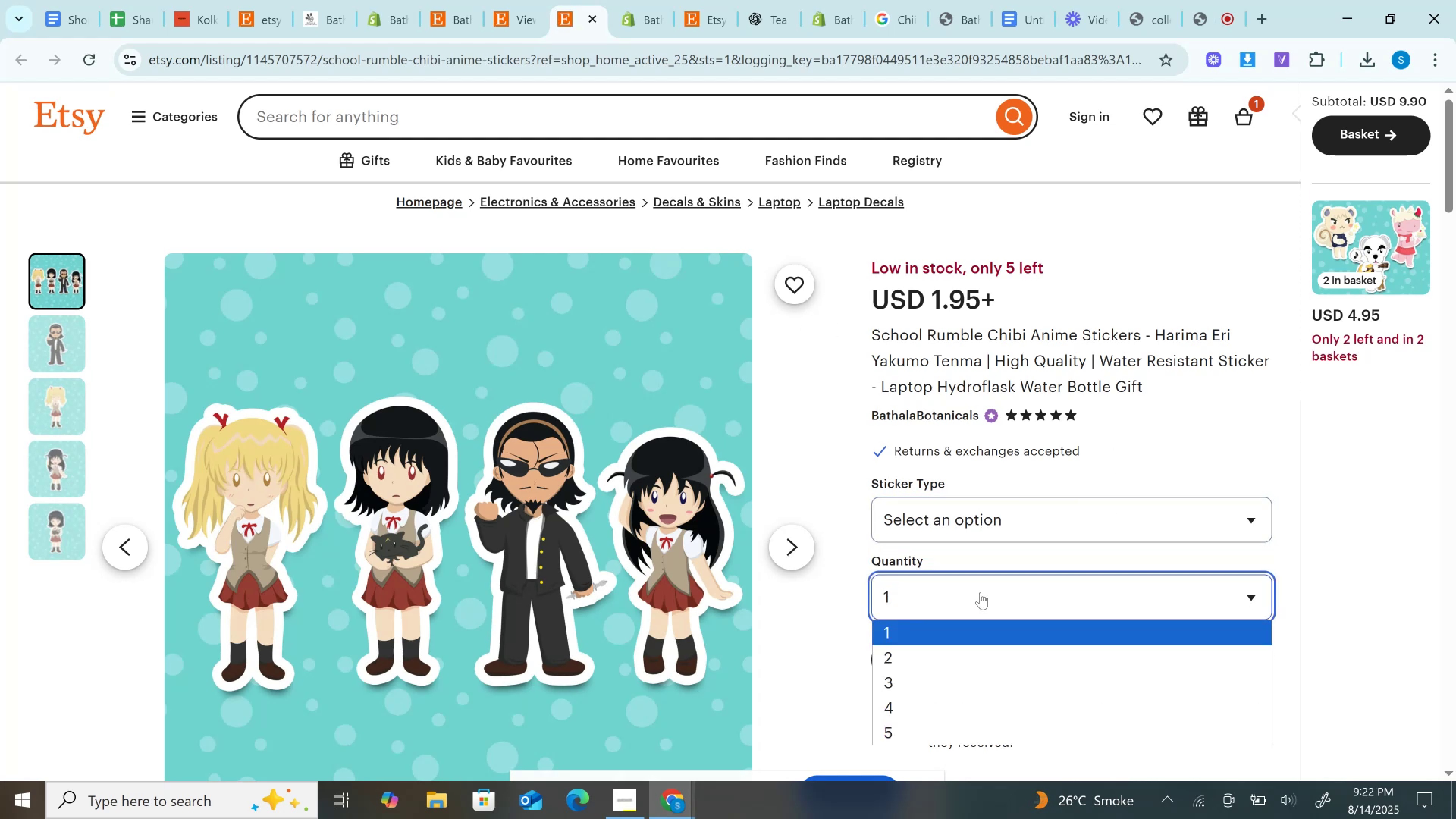 
left_click([980, 593])
 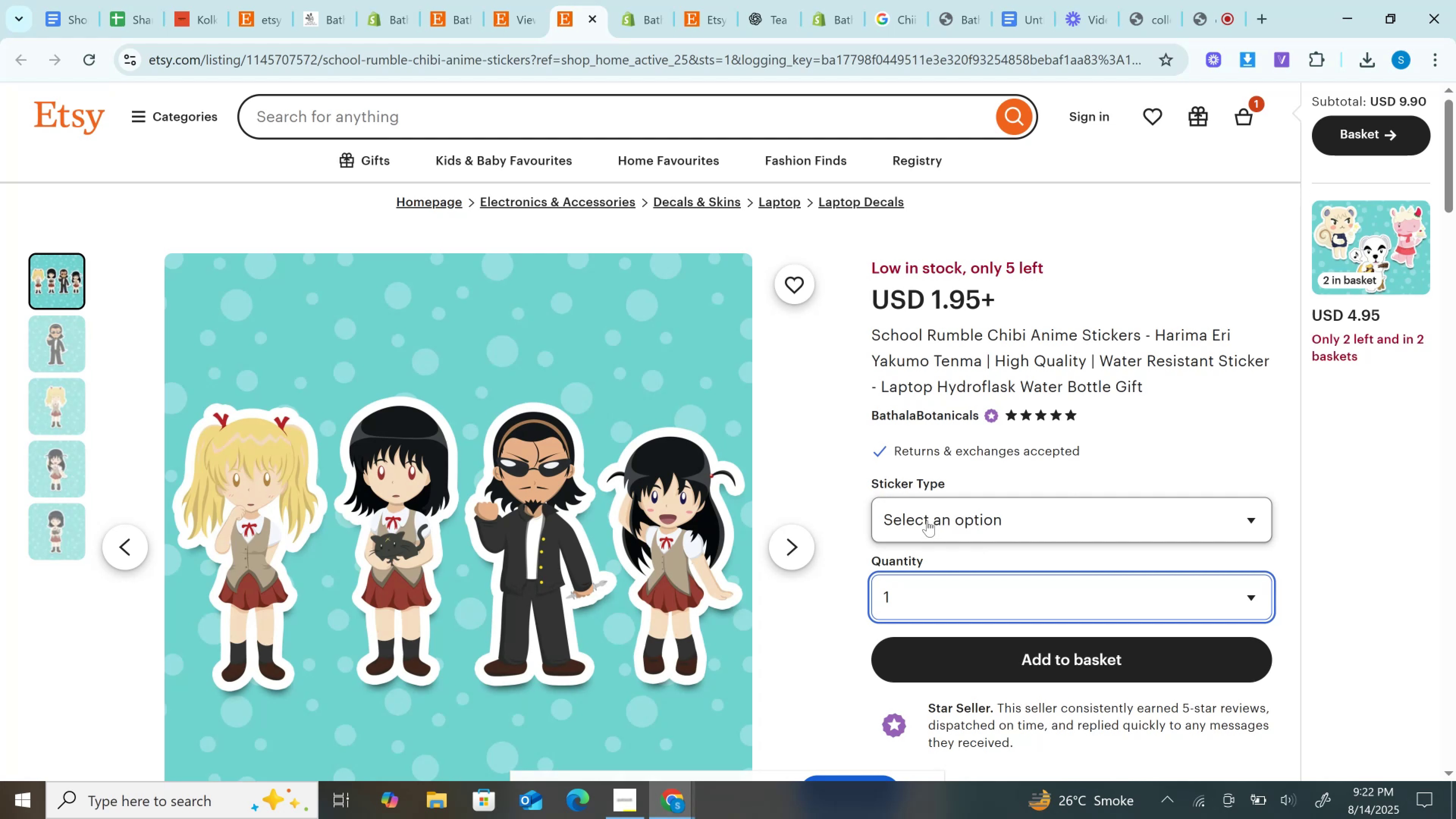 
wait(13.34)
 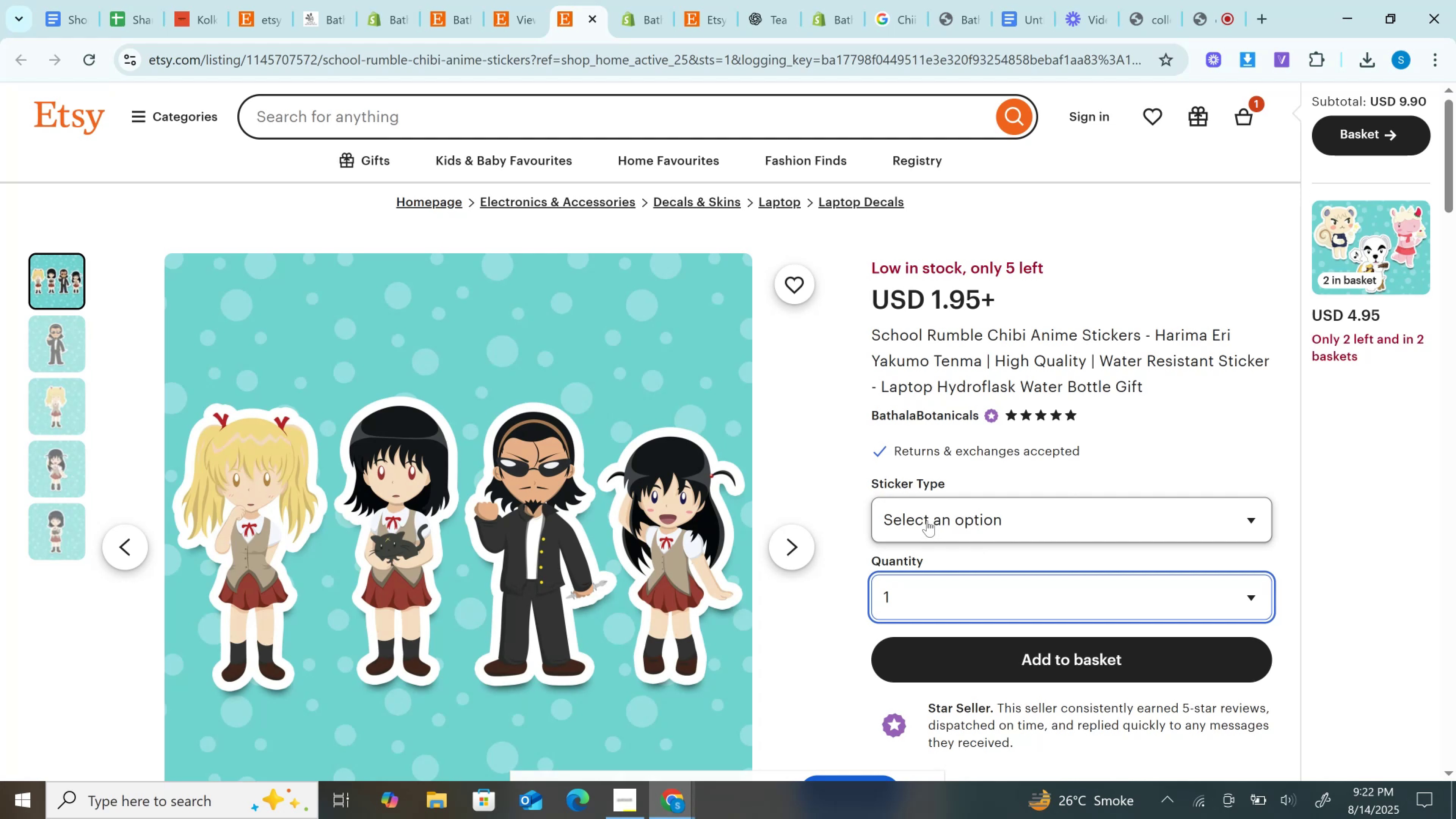 
double_click([540, 61])
 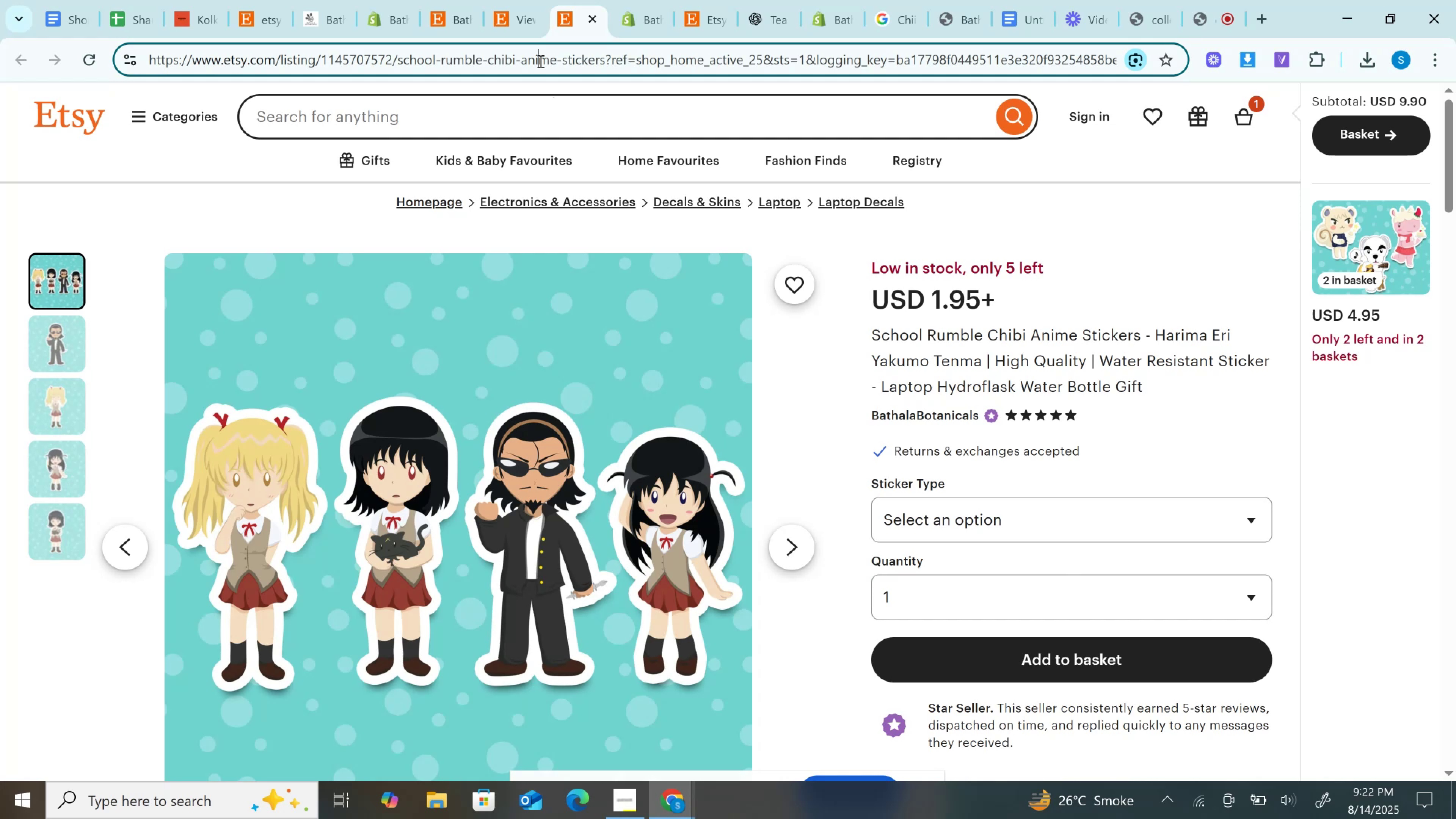 
double_click([540, 61])
 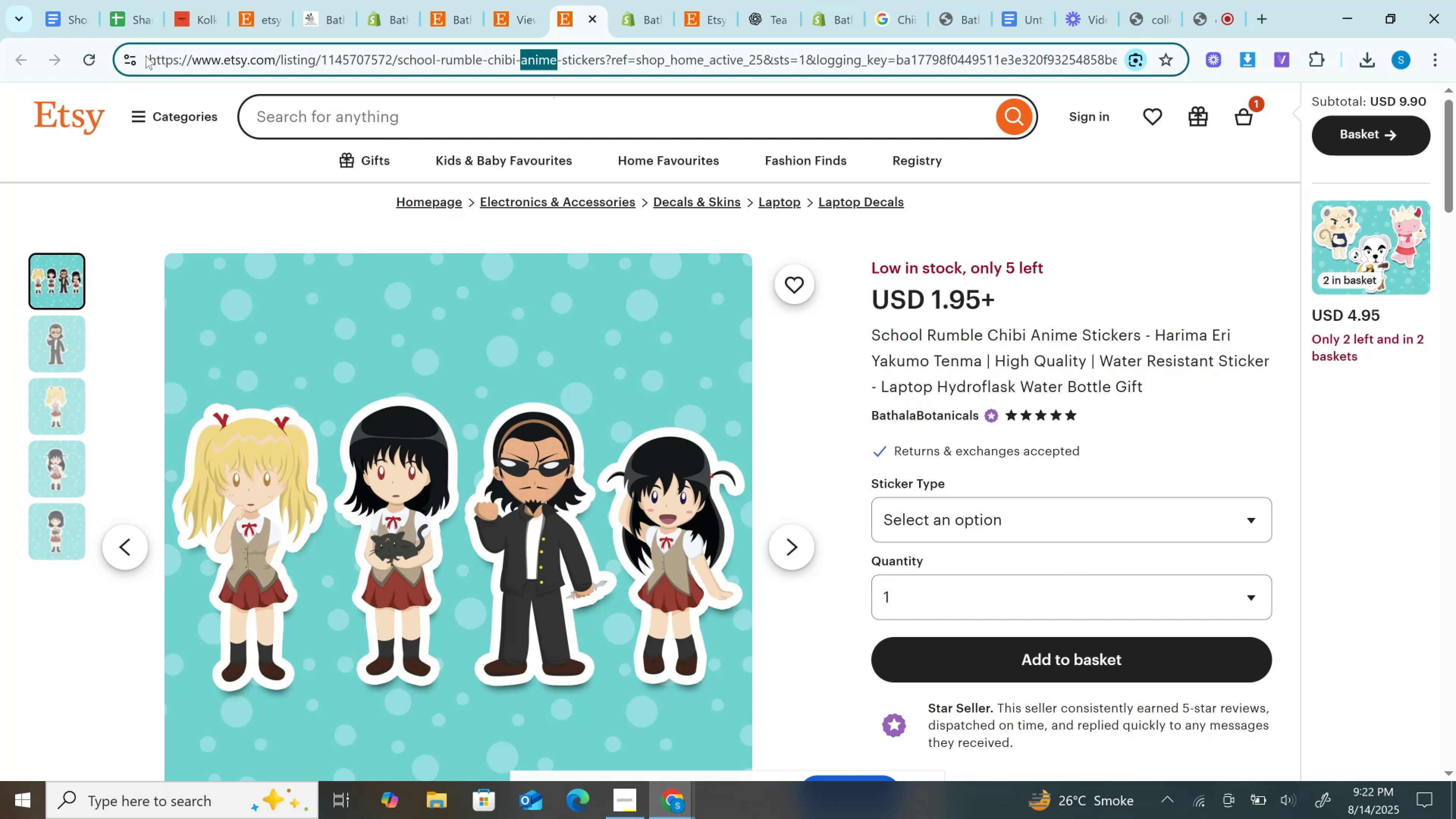 
left_click_drag(start_coordinate=[146, 56], to_coordinate=[1371, 125])
 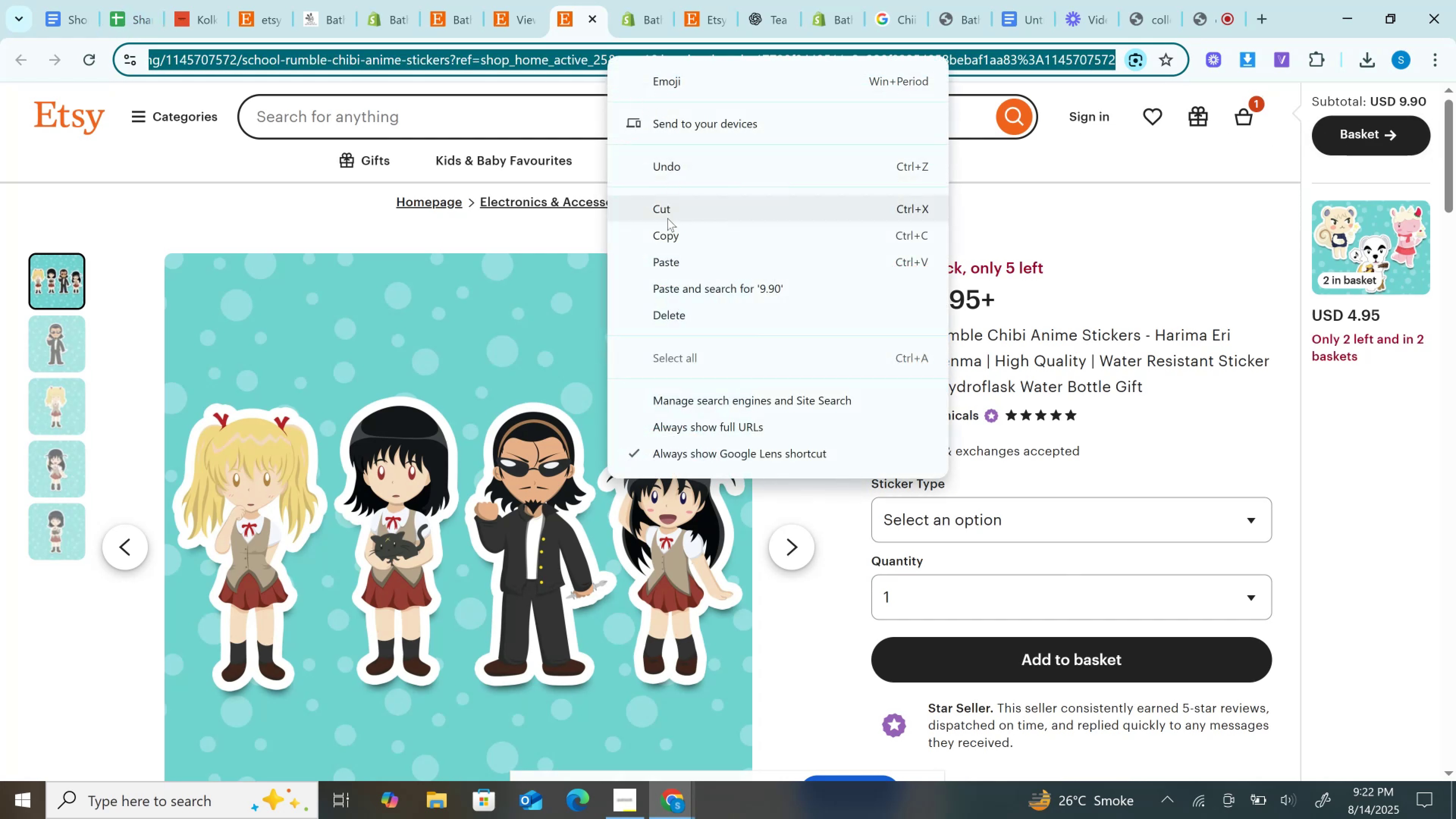 
left_click([663, 239])
 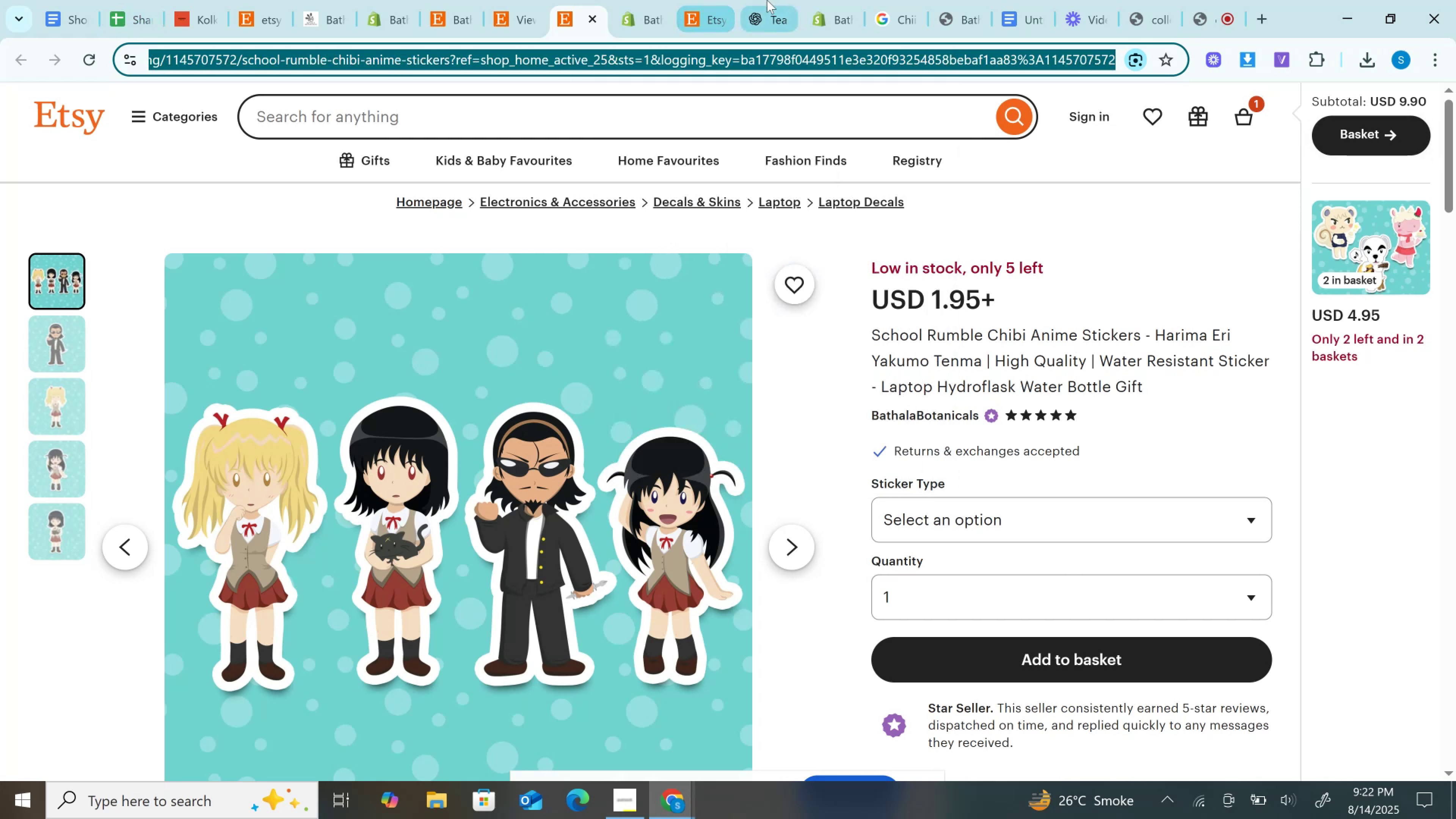 
left_click([767, 0])
 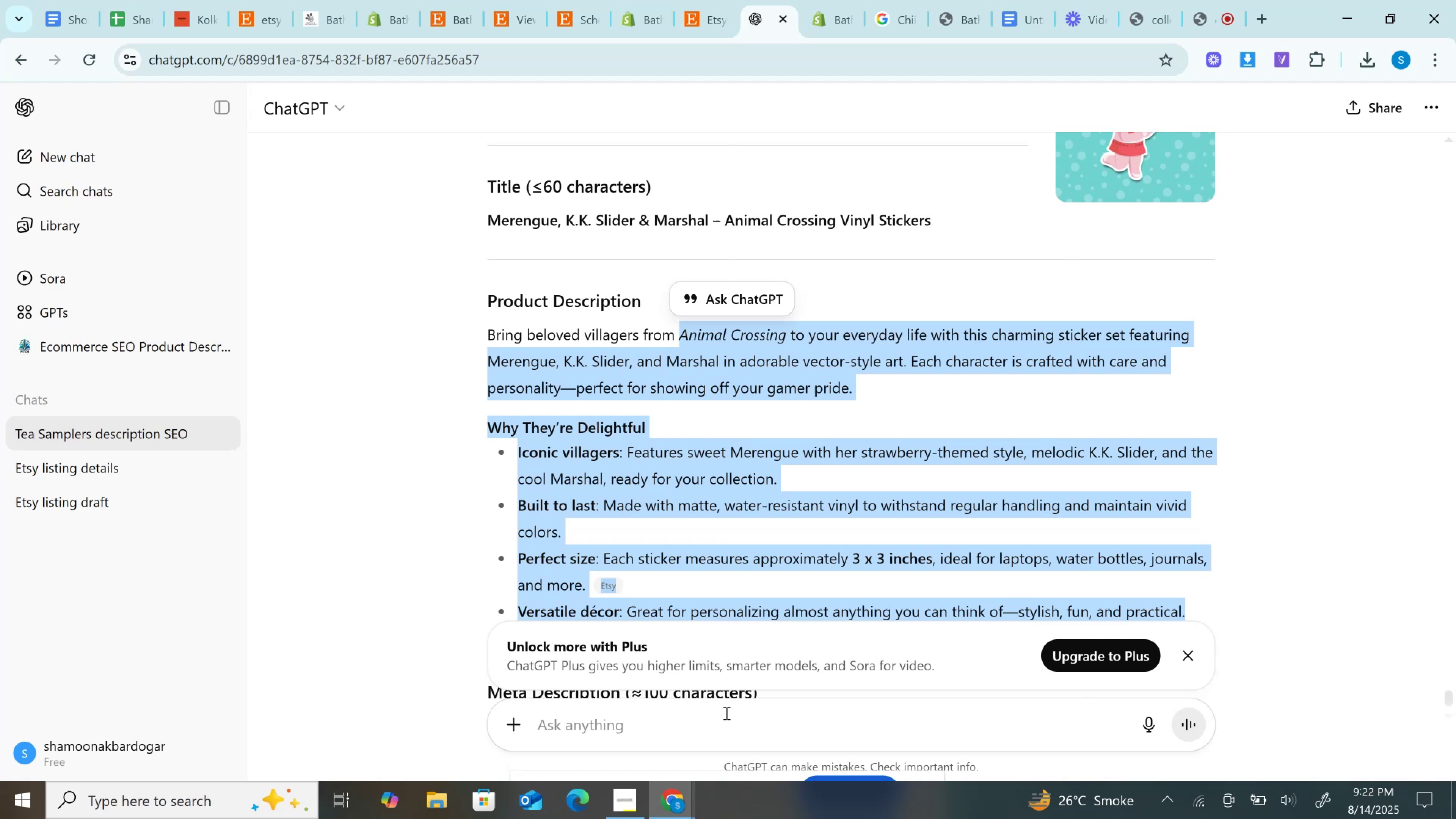 
left_click([724, 727])
 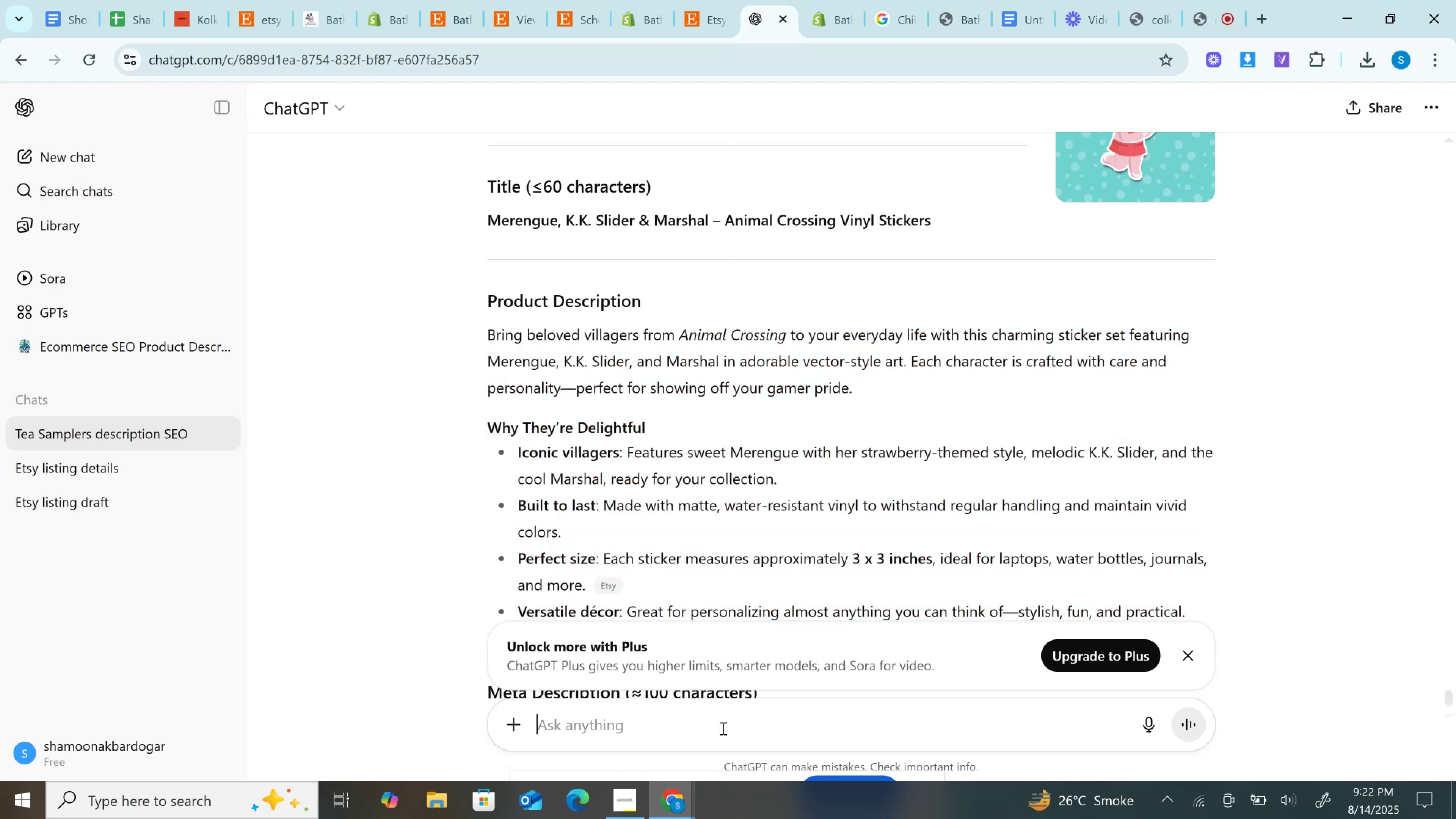 
right_click([722, 728])
 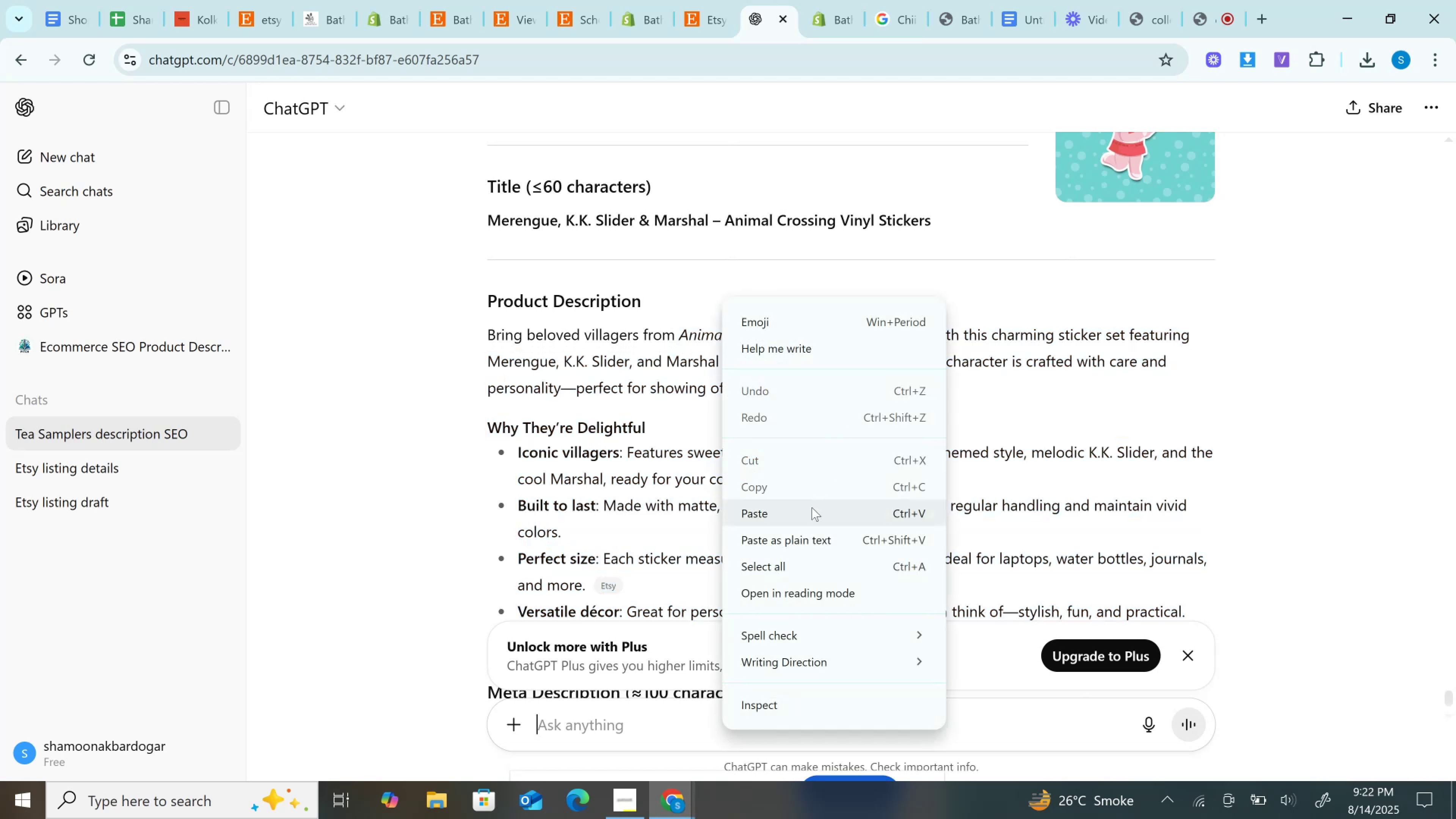 
left_click_drag(start_coordinate=[804, 526], to_coordinate=[804, 511])
 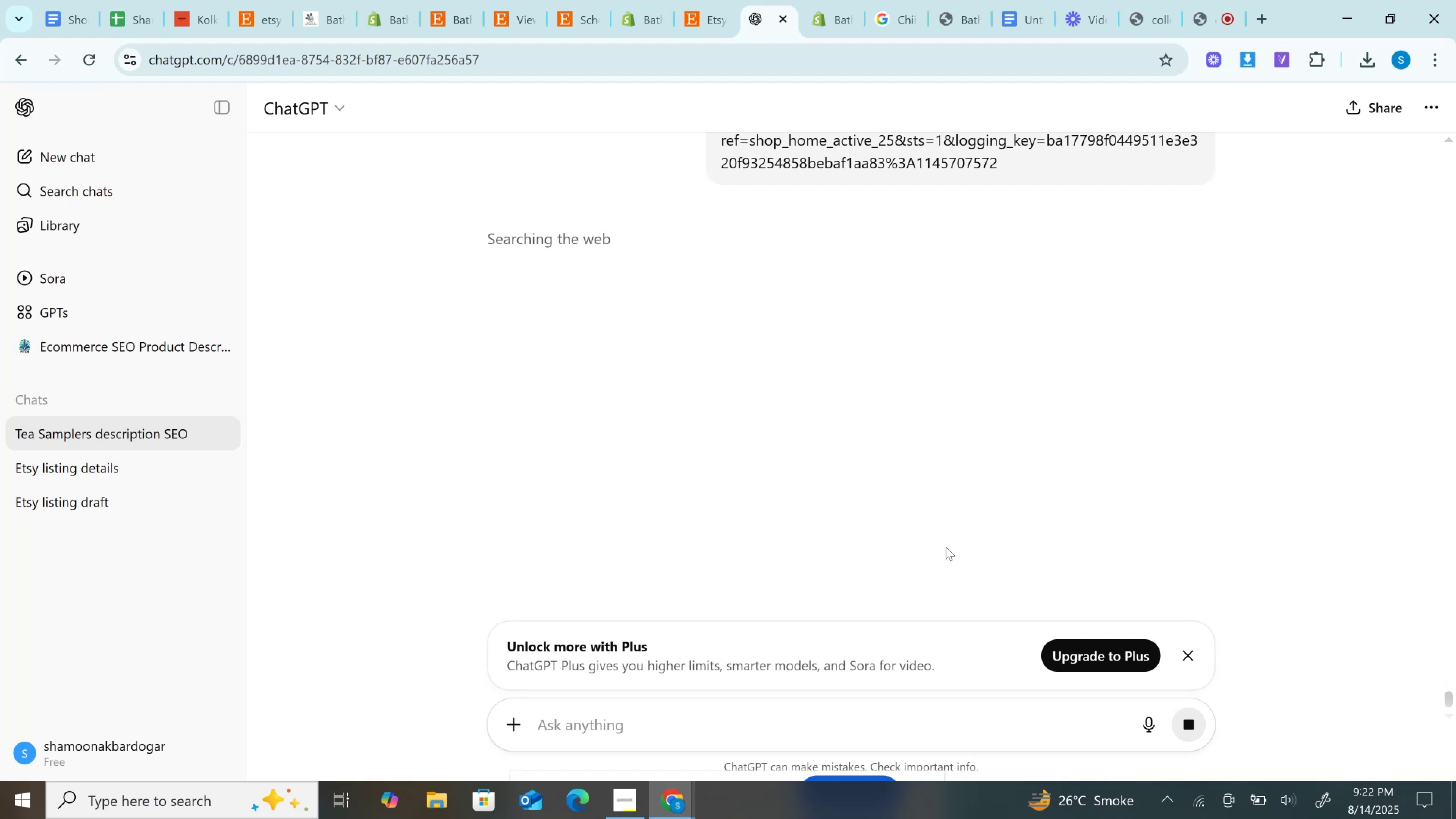 
wait(29.64)
 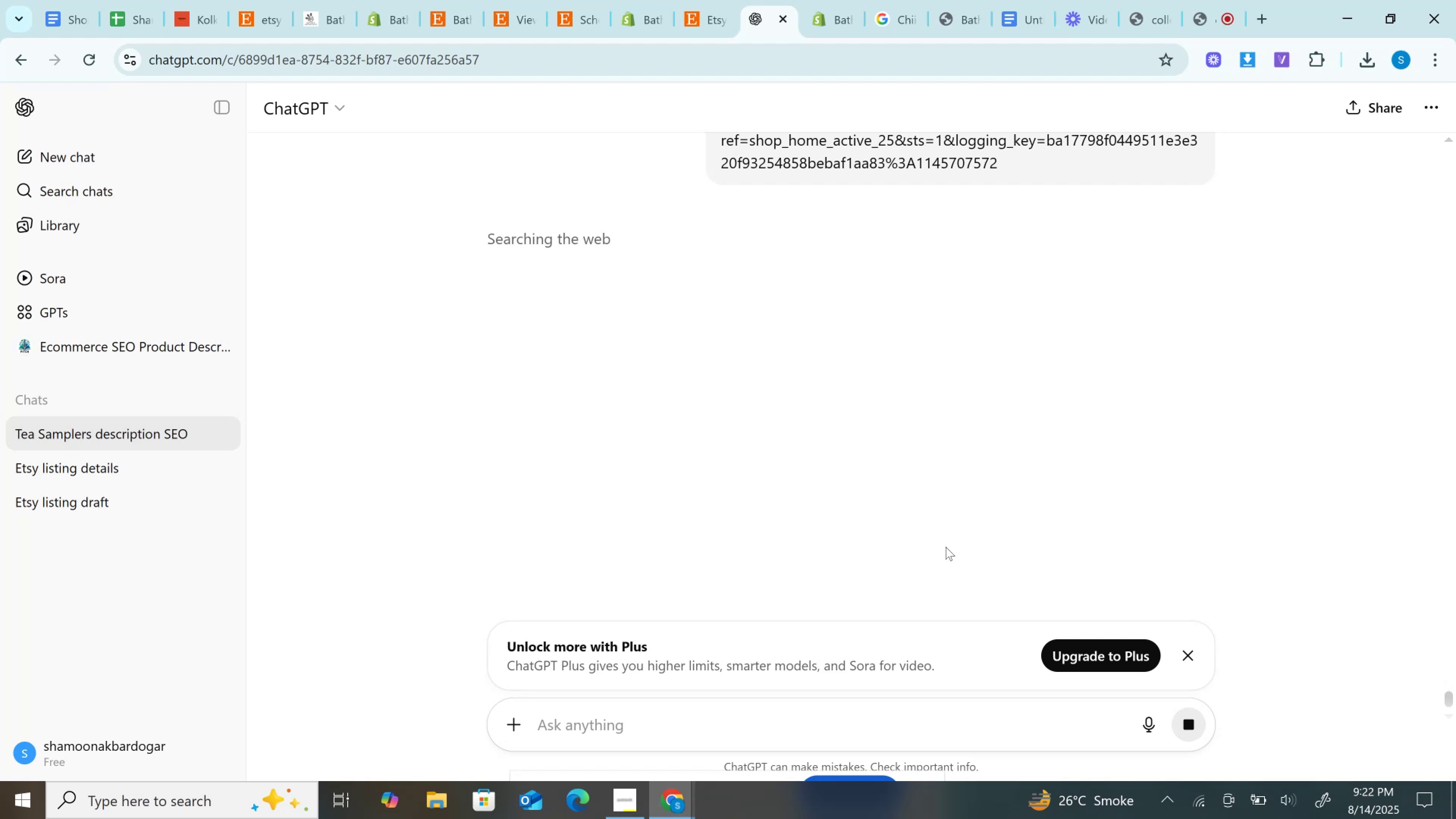 
left_click_drag(start_coordinate=[483, 400], to_coordinate=[587, 405])
 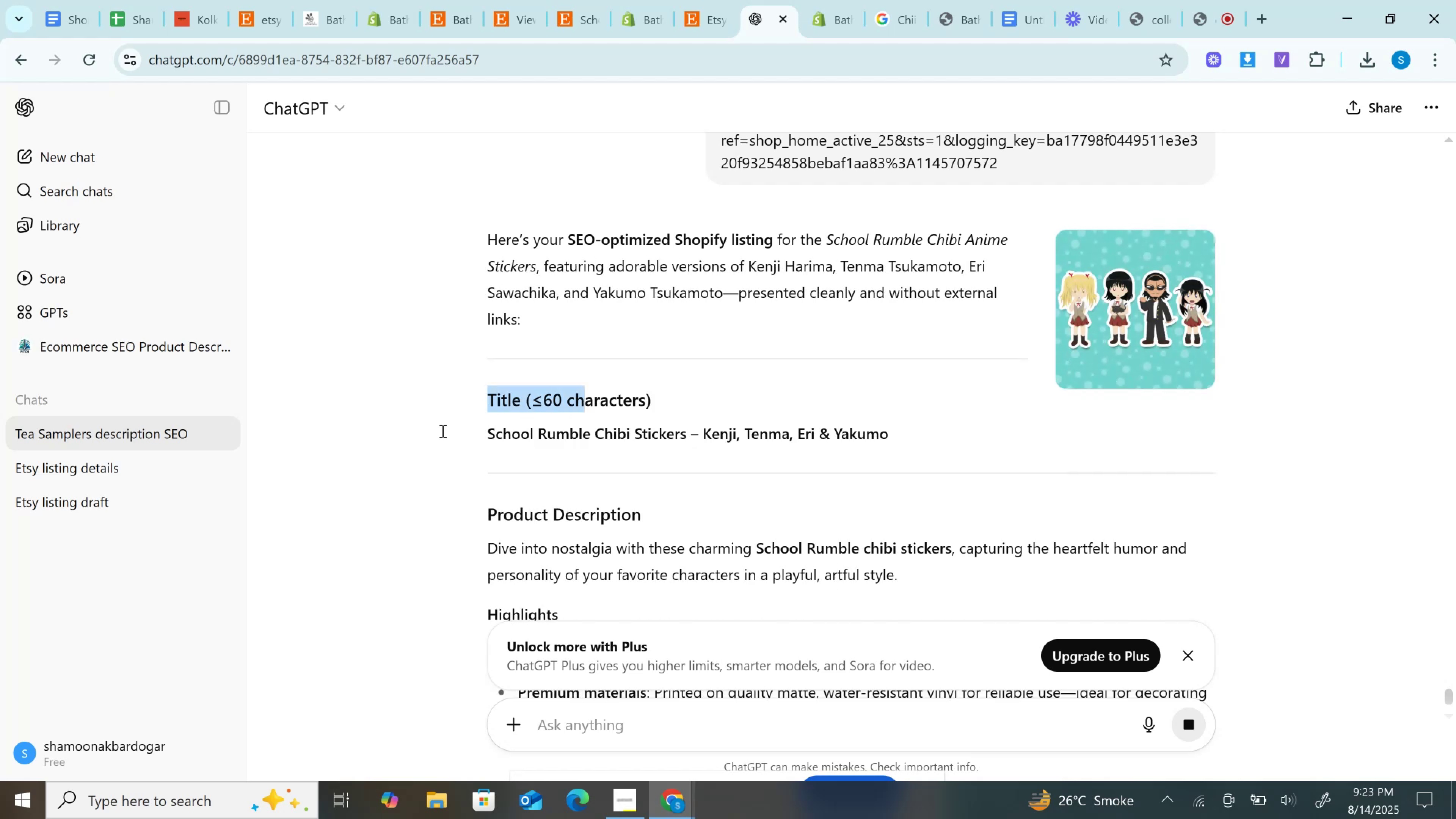 
left_click([442, 431])
 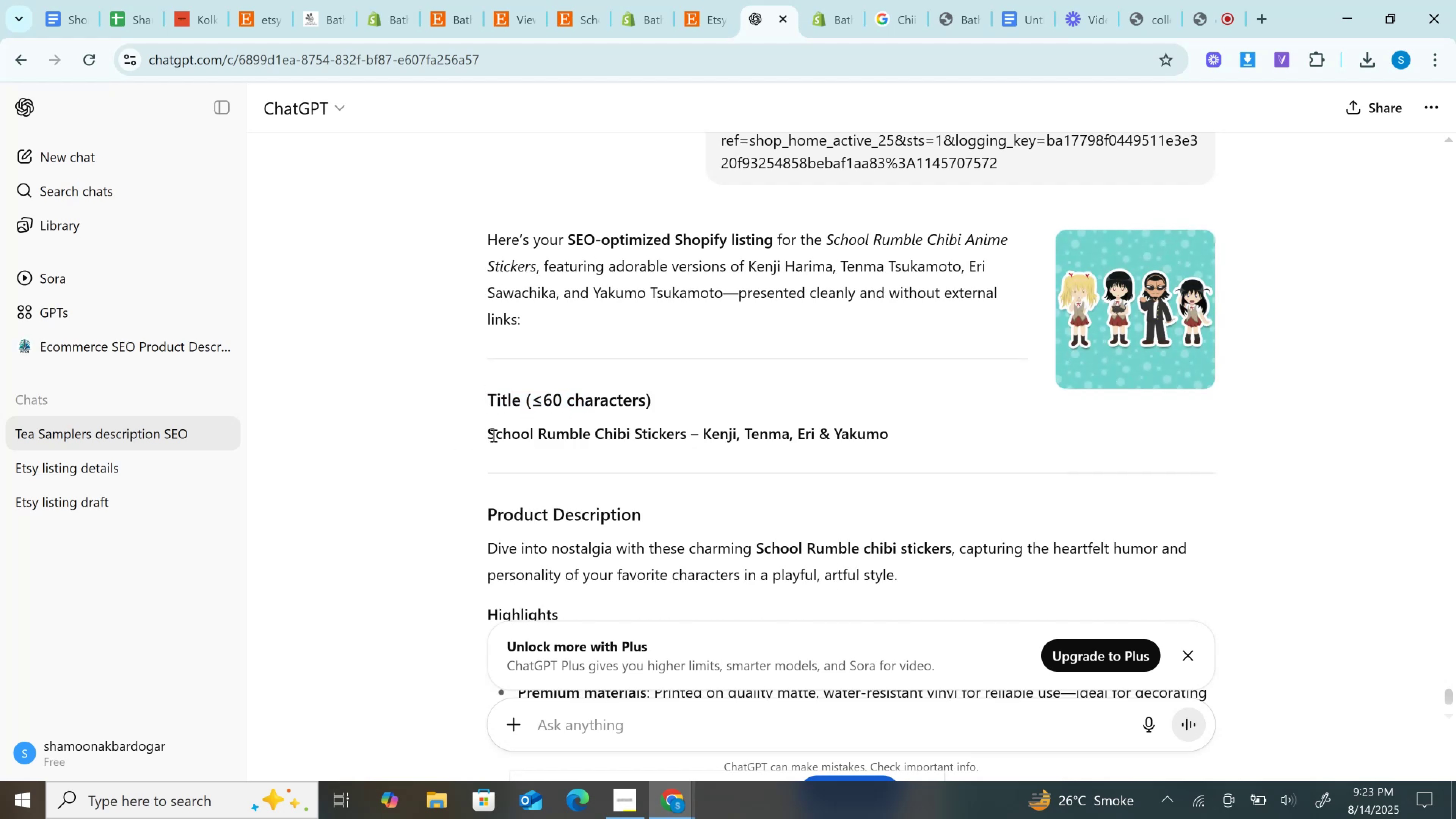 
left_click([491, 435])
 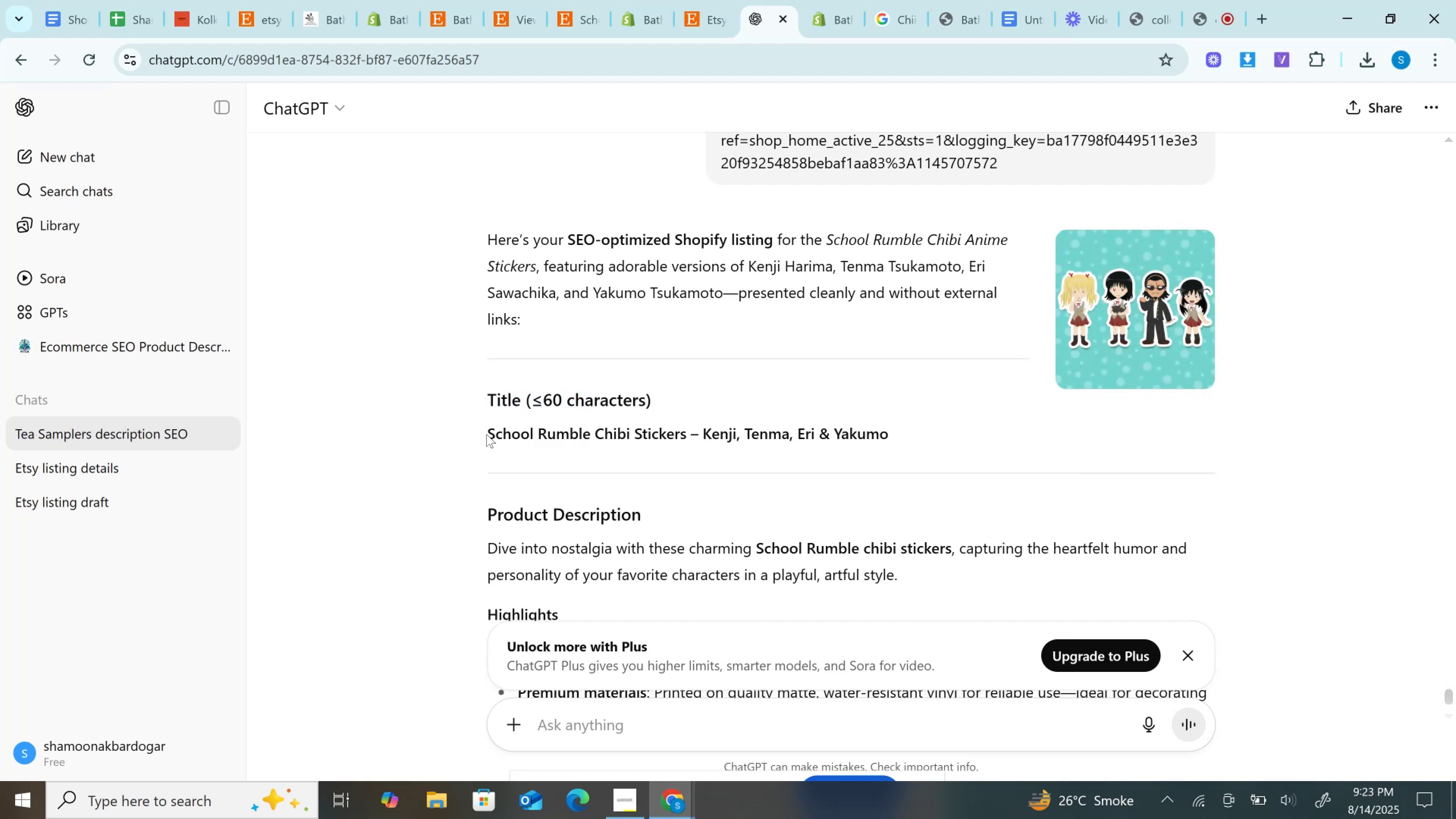 
left_click_drag(start_coordinate=[485, 434], to_coordinate=[914, 440])
 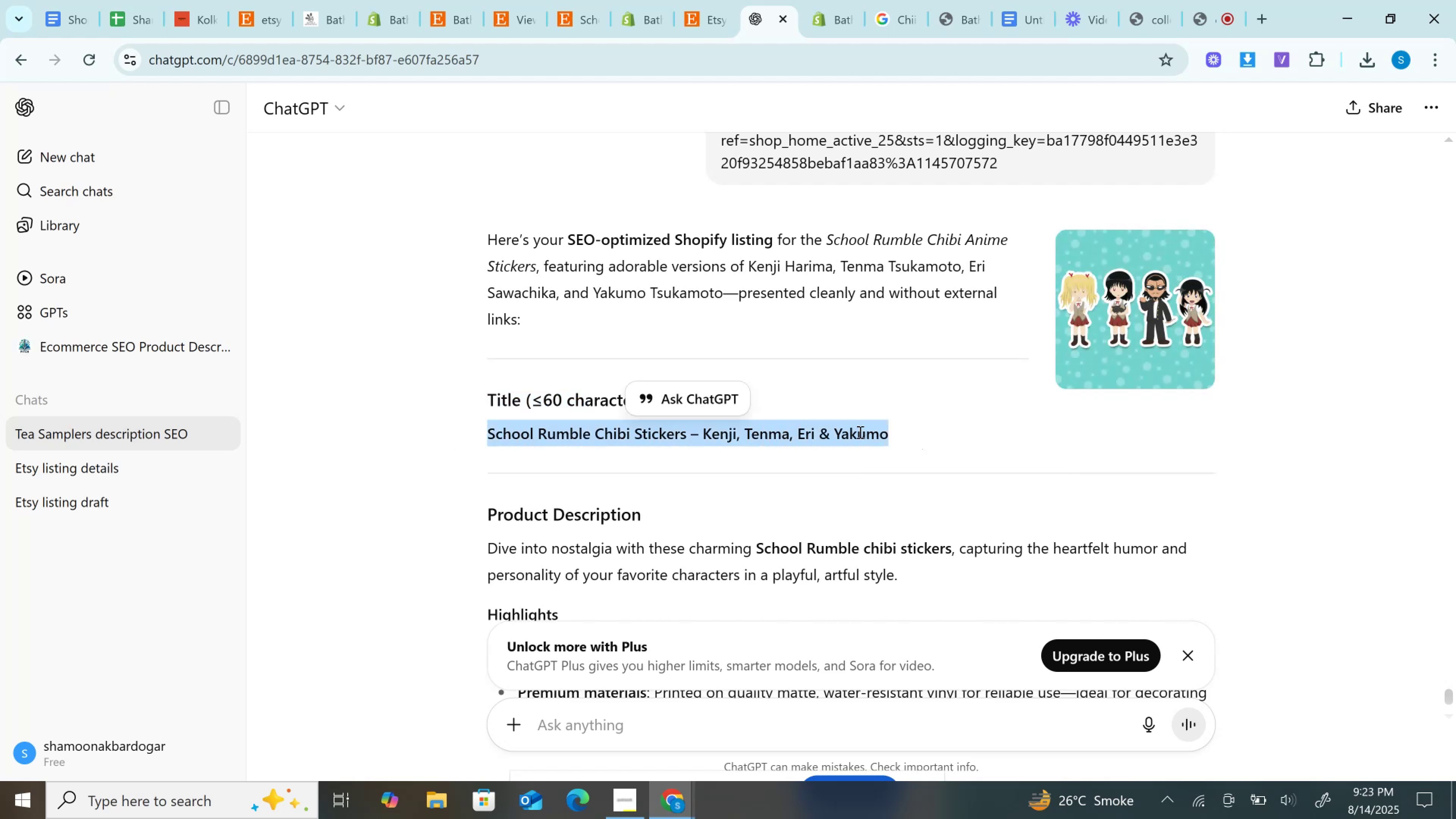 
left_click([859, 430])
 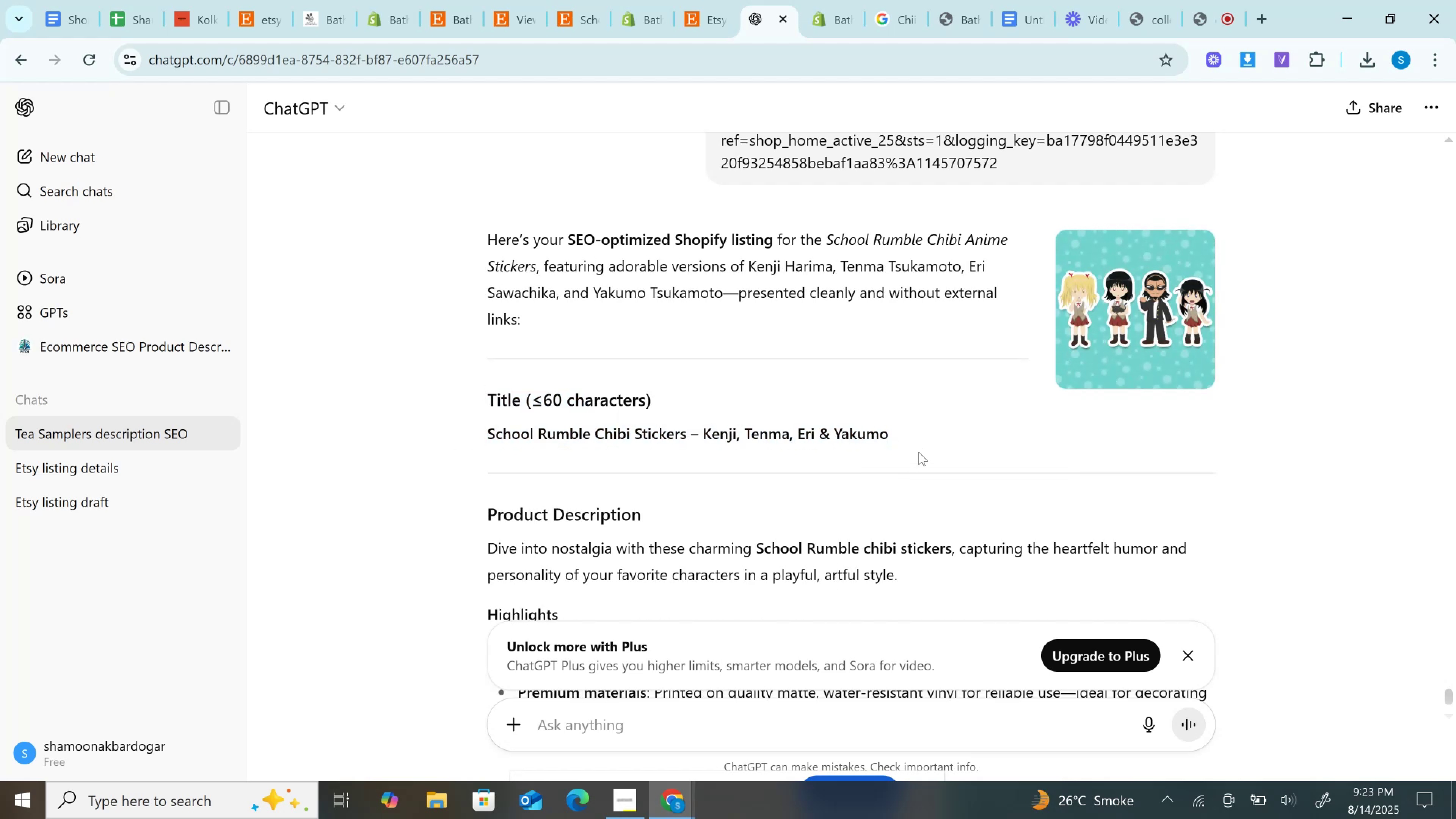 
left_click_drag(start_coordinate=[910, 433], to_coordinate=[475, 413])
 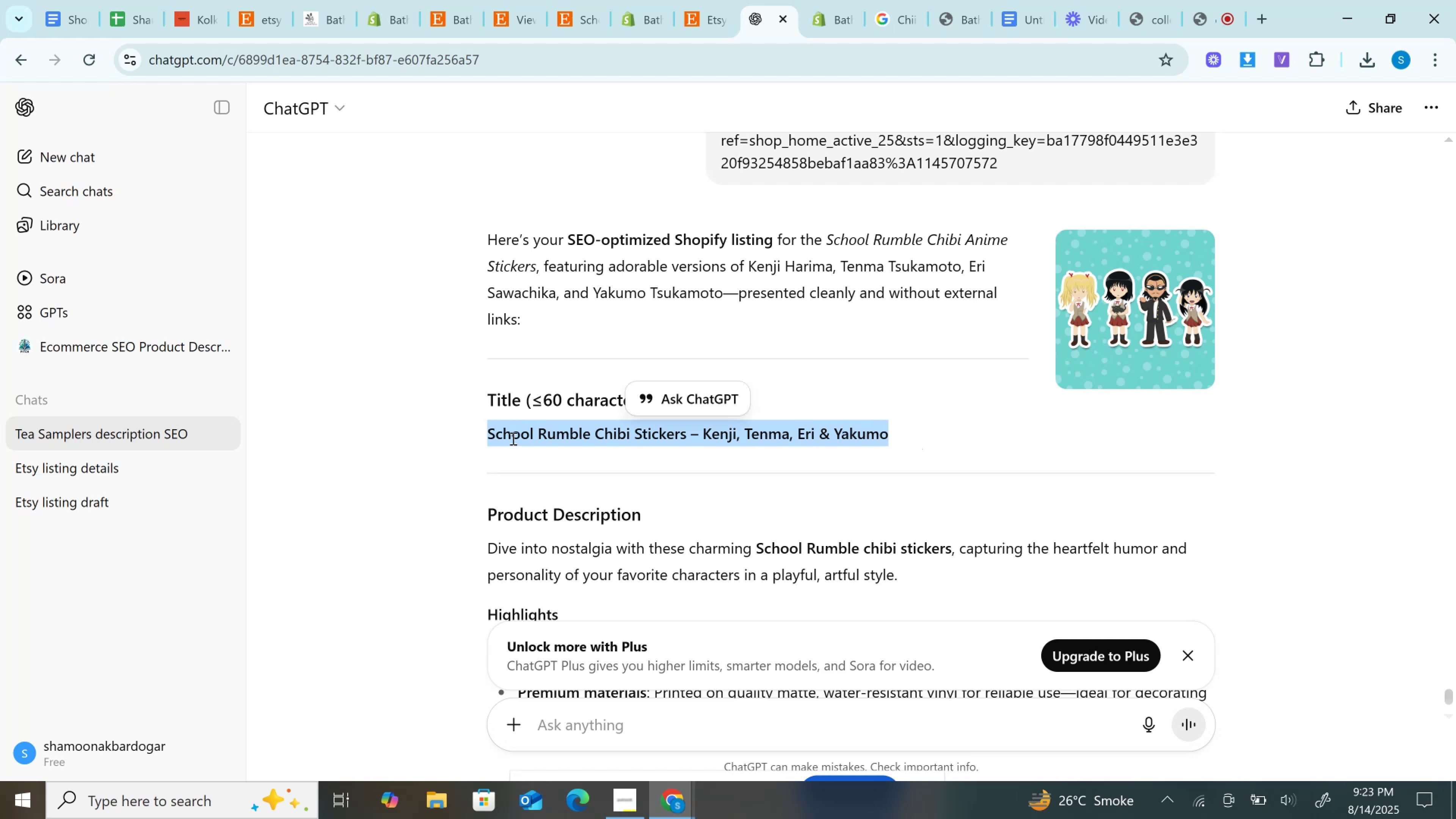 
right_click([512, 438])
 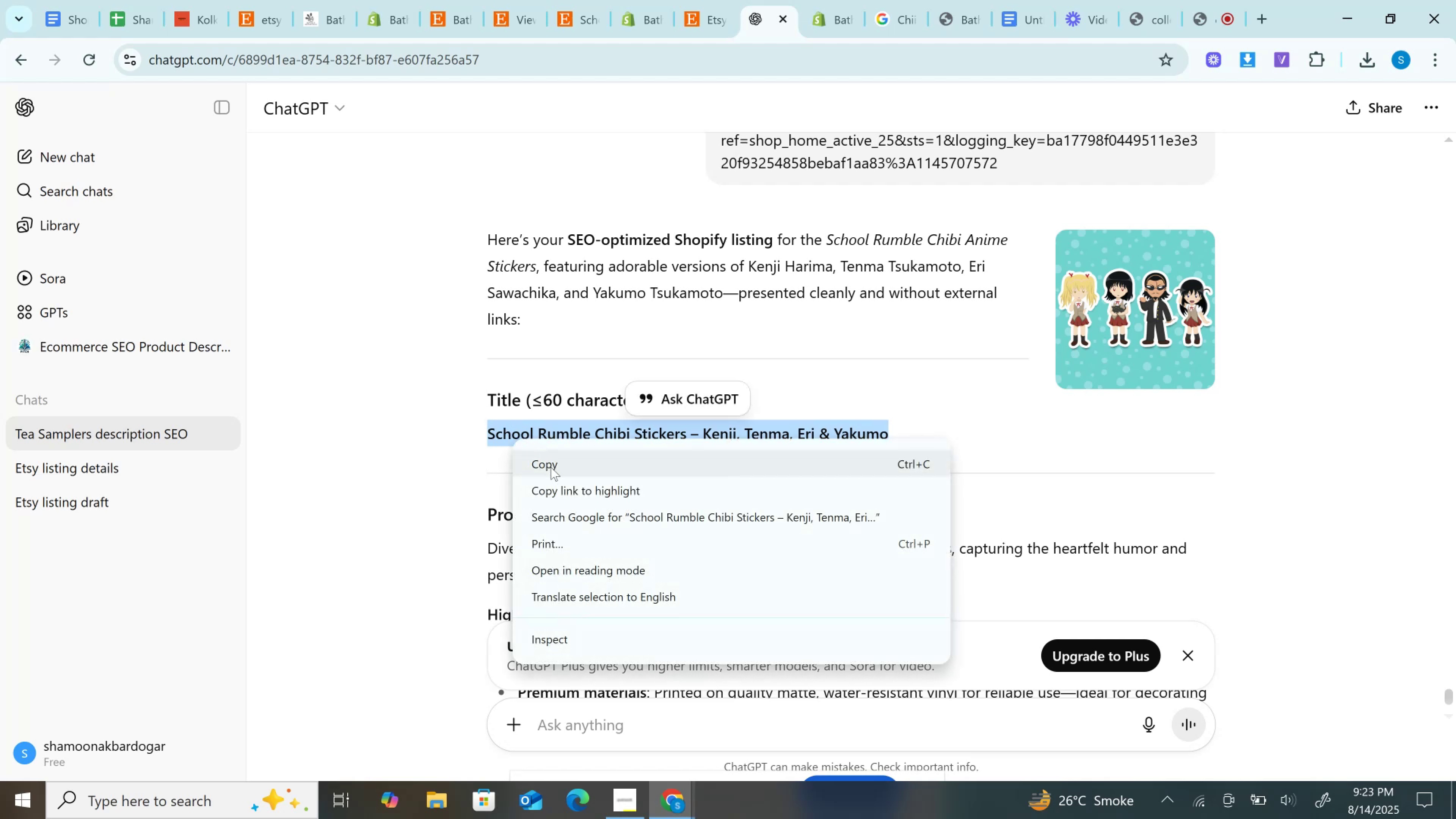 
left_click([551, 467])
 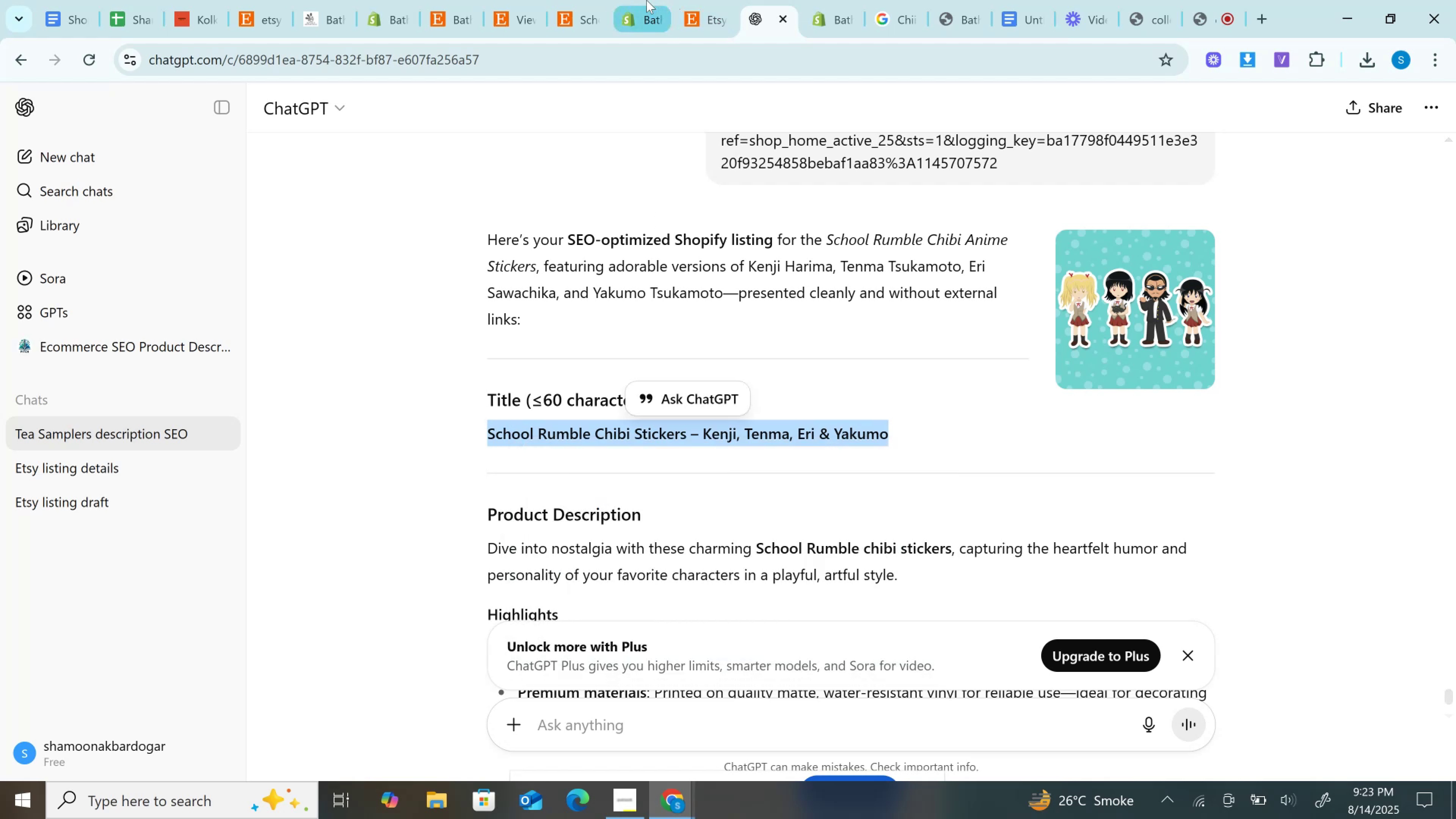 
left_click([646, 0])
 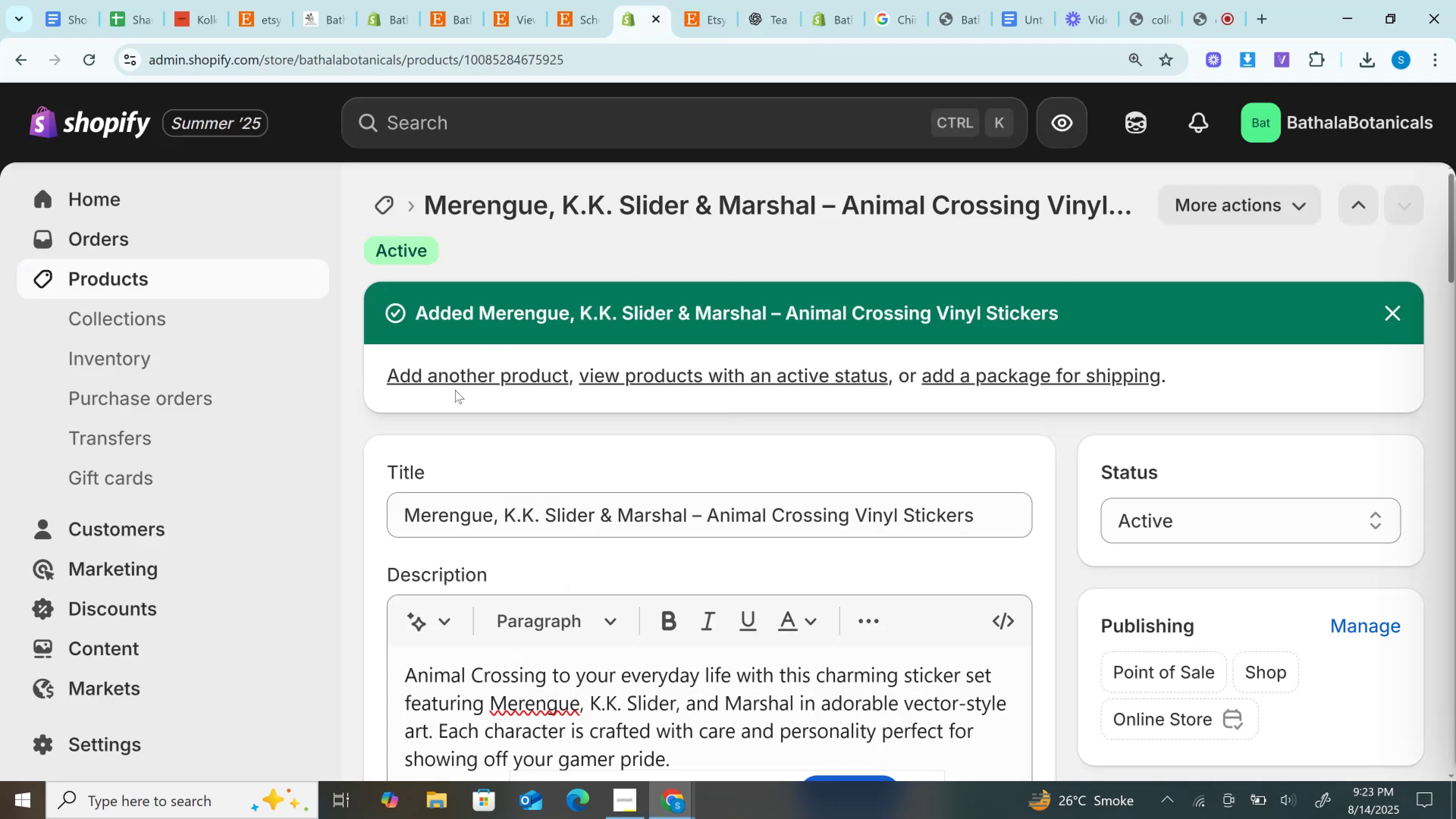 
left_click([459, 379])
 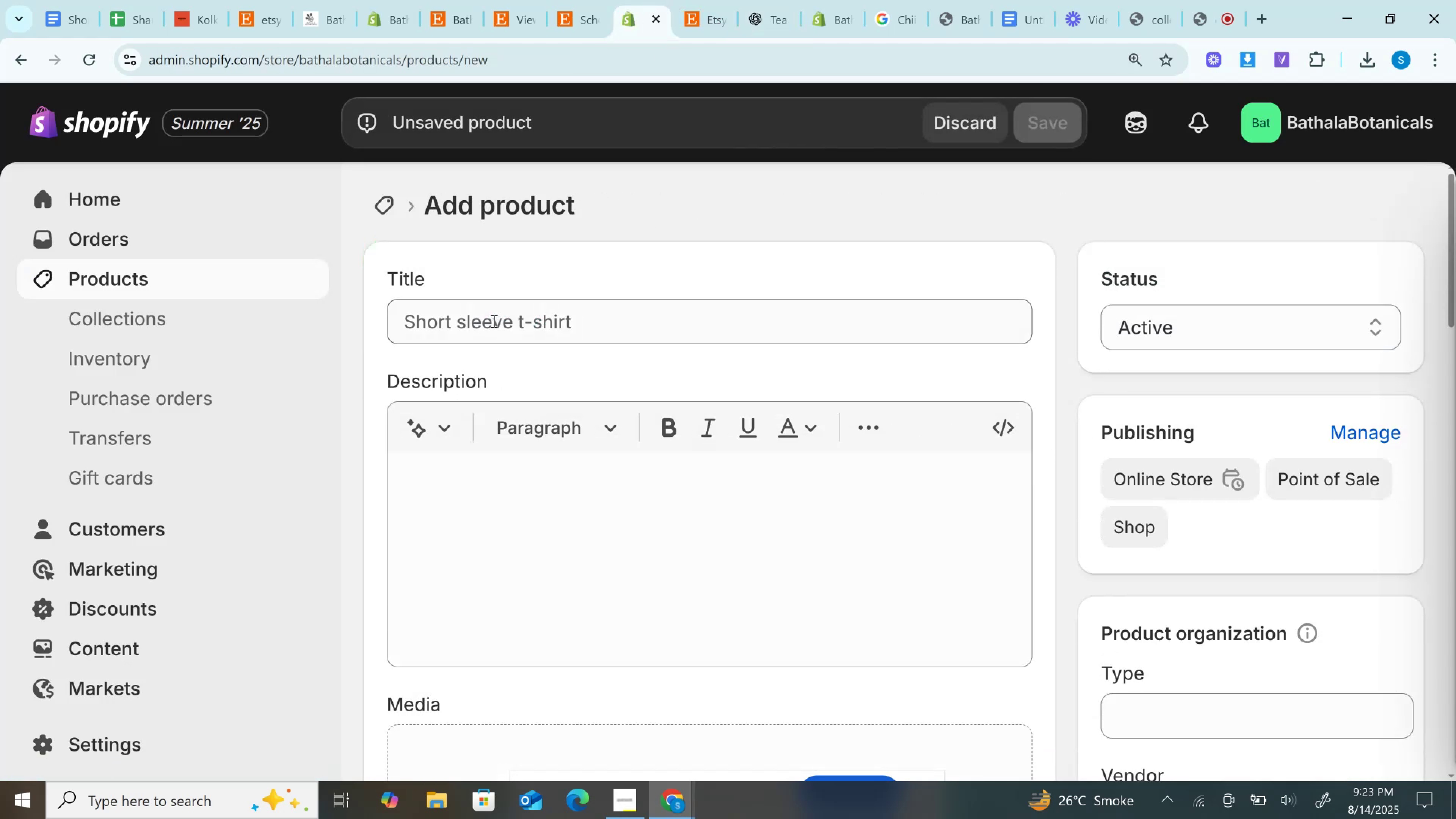 
left_click([510, 325])
 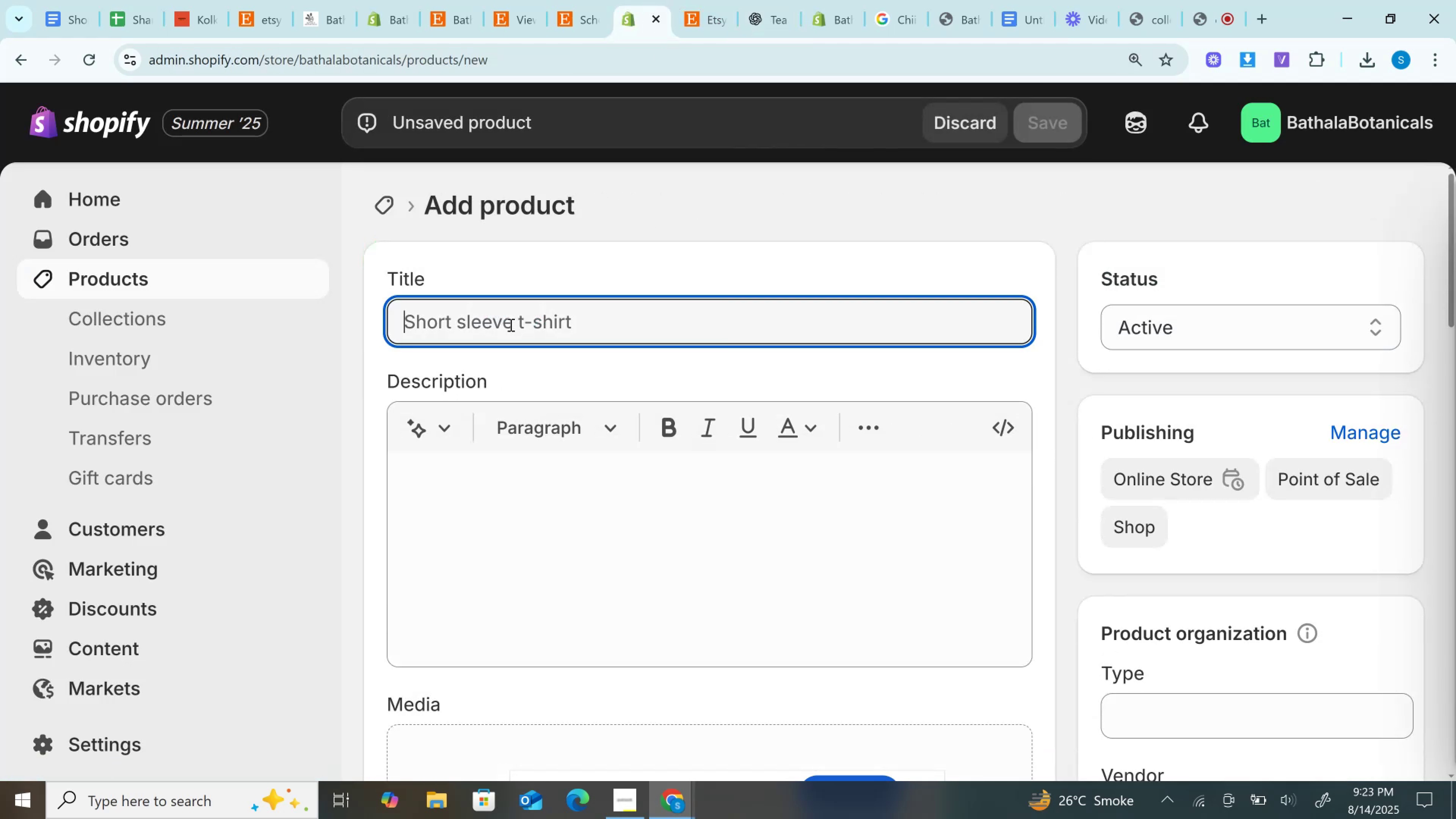 
right_click([510, 325])
 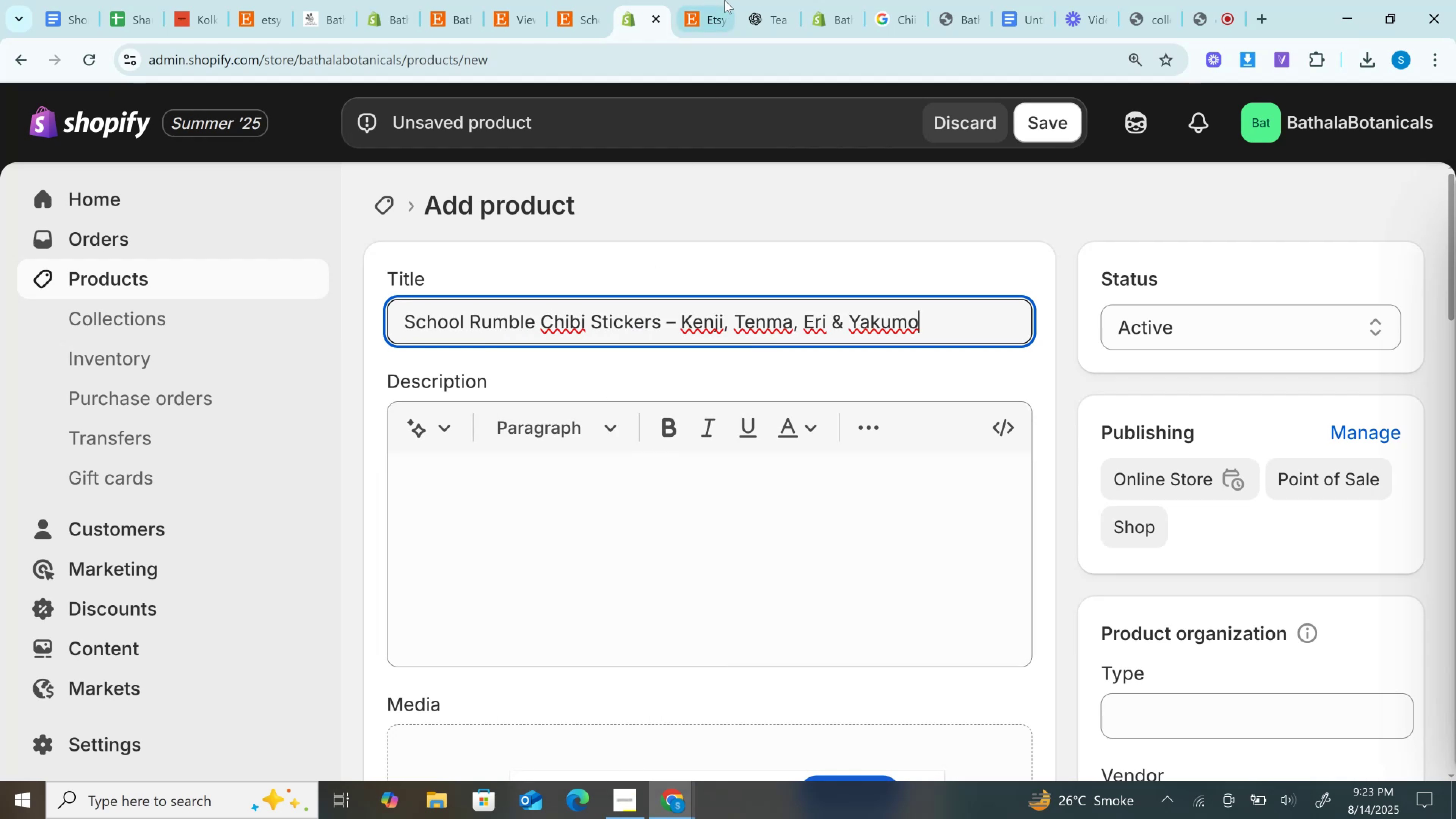 
left_click([831, 7])
 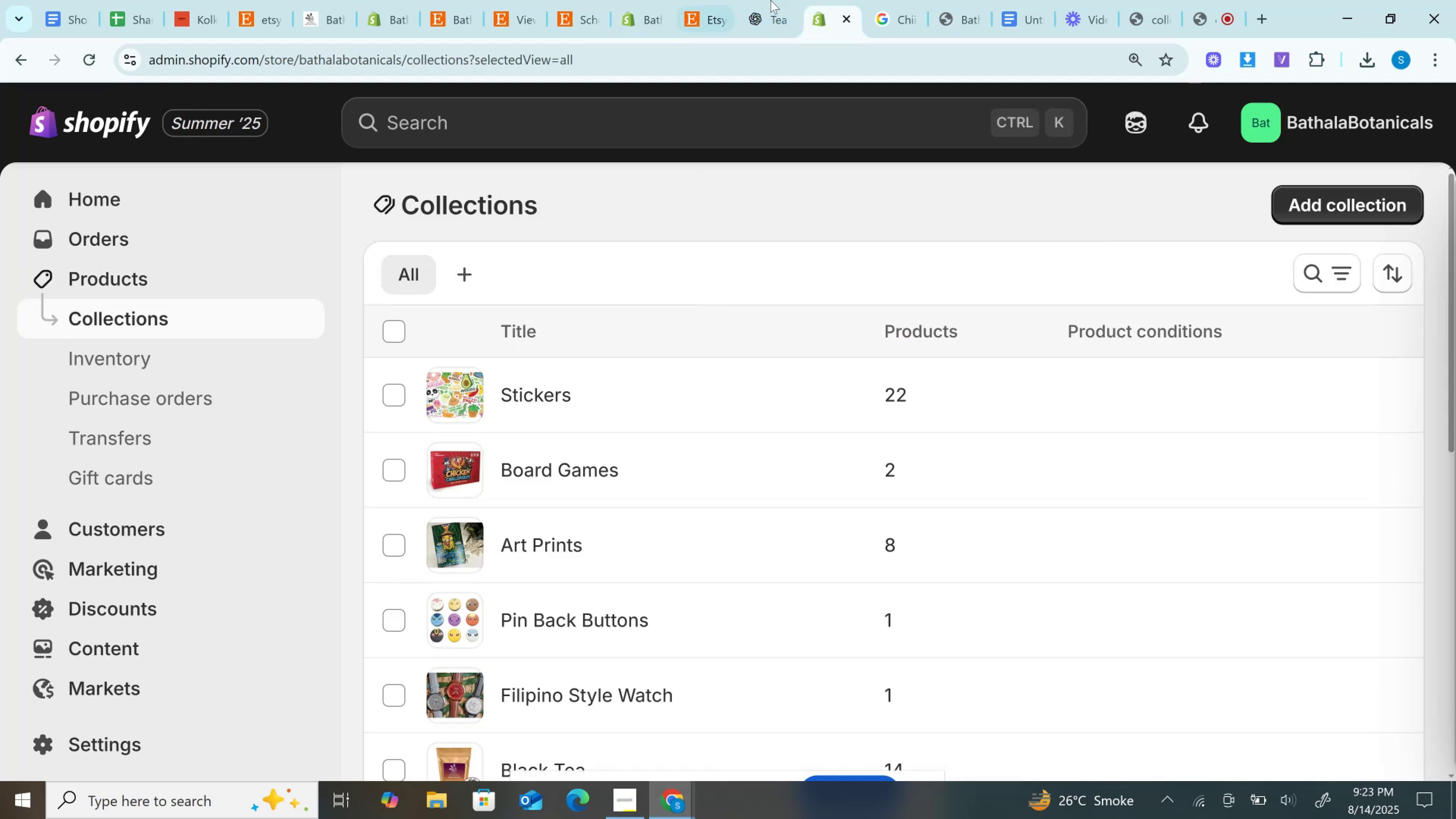 
left_click([778, 0])
 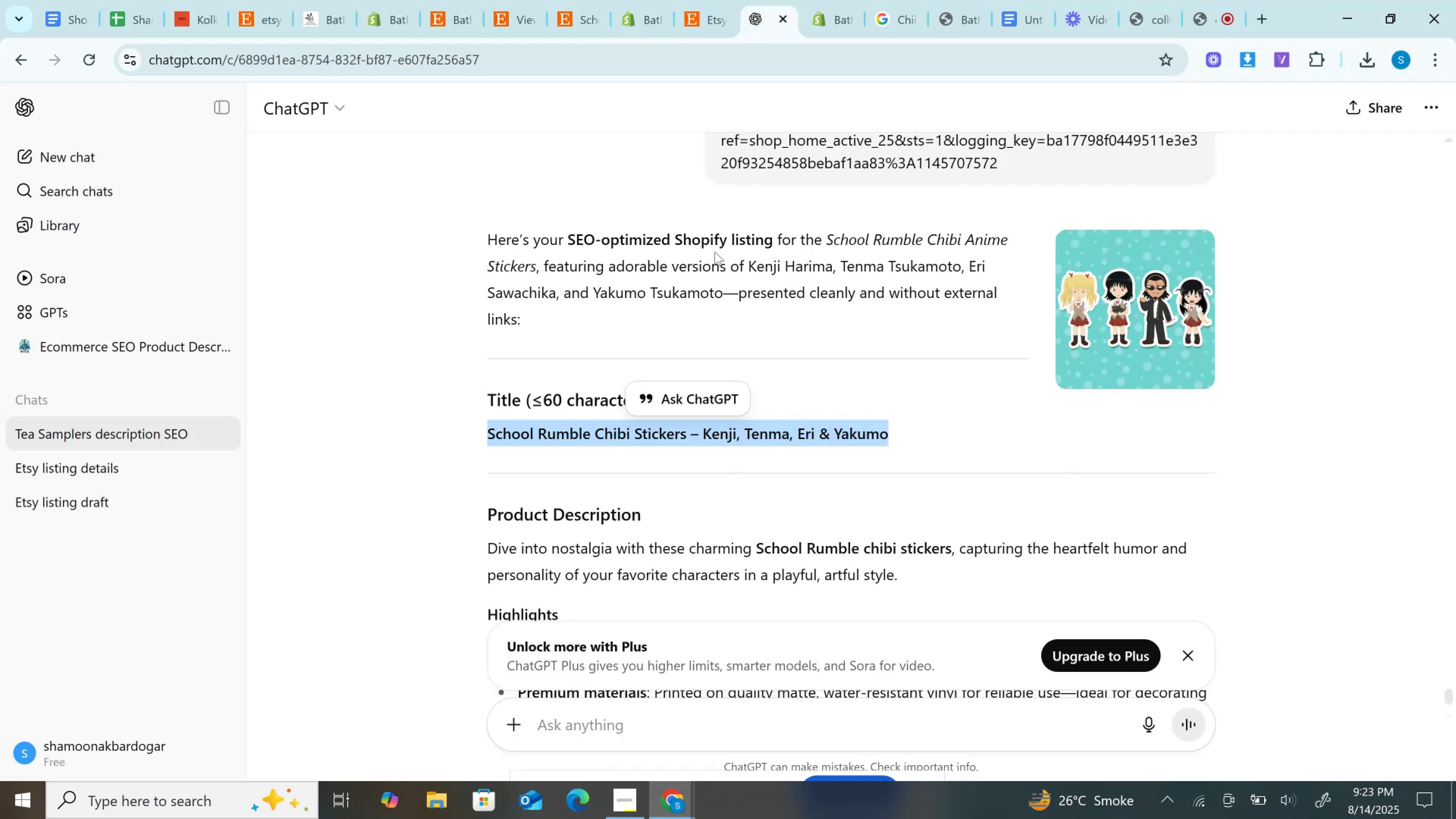 
scroll: coordinate [715, 290], scroll_direction: down, amount: 3.0
 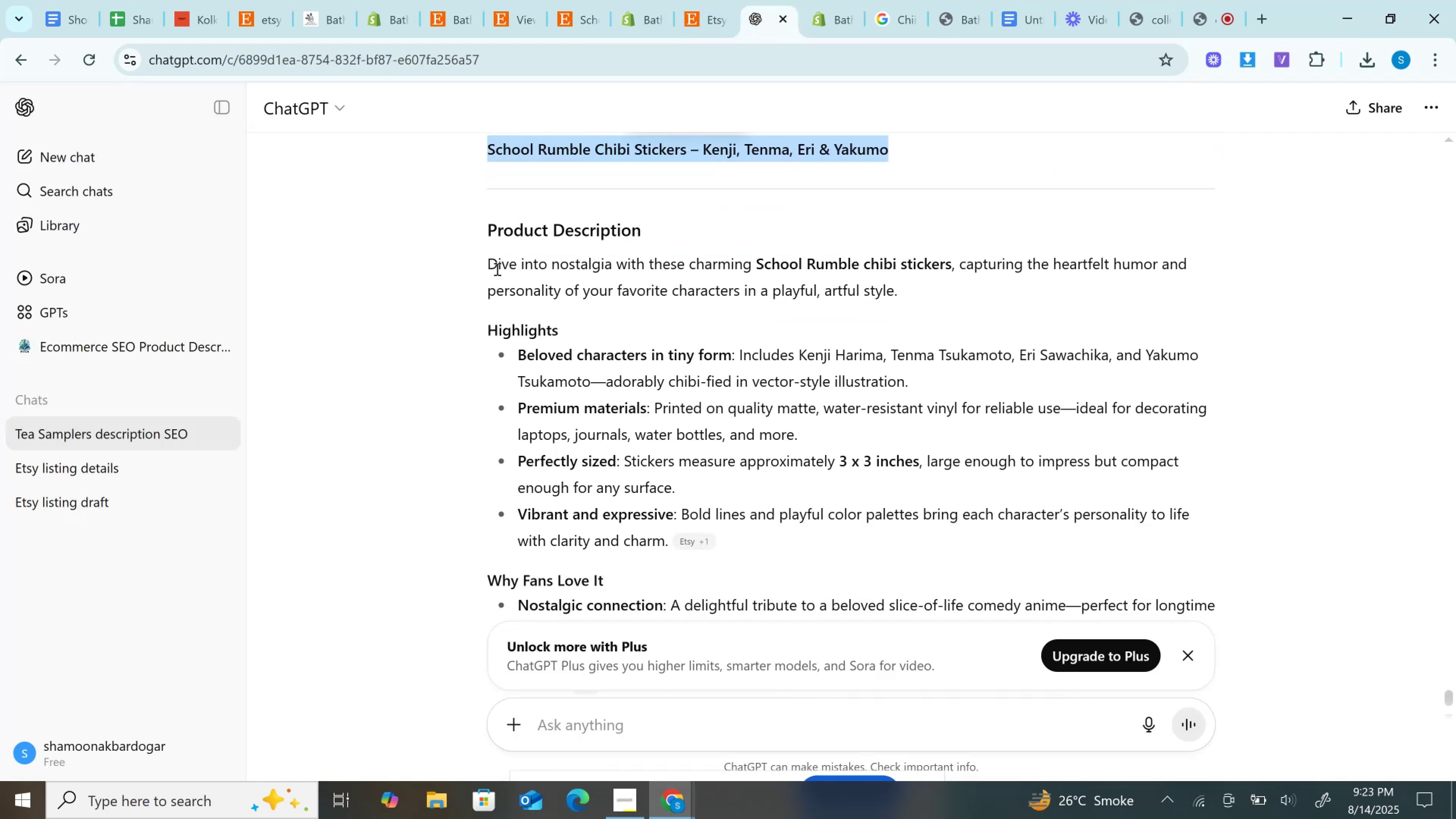 
left_click_drag(start_coordinate=[487, 259], to_coordinate=[769, 472])
 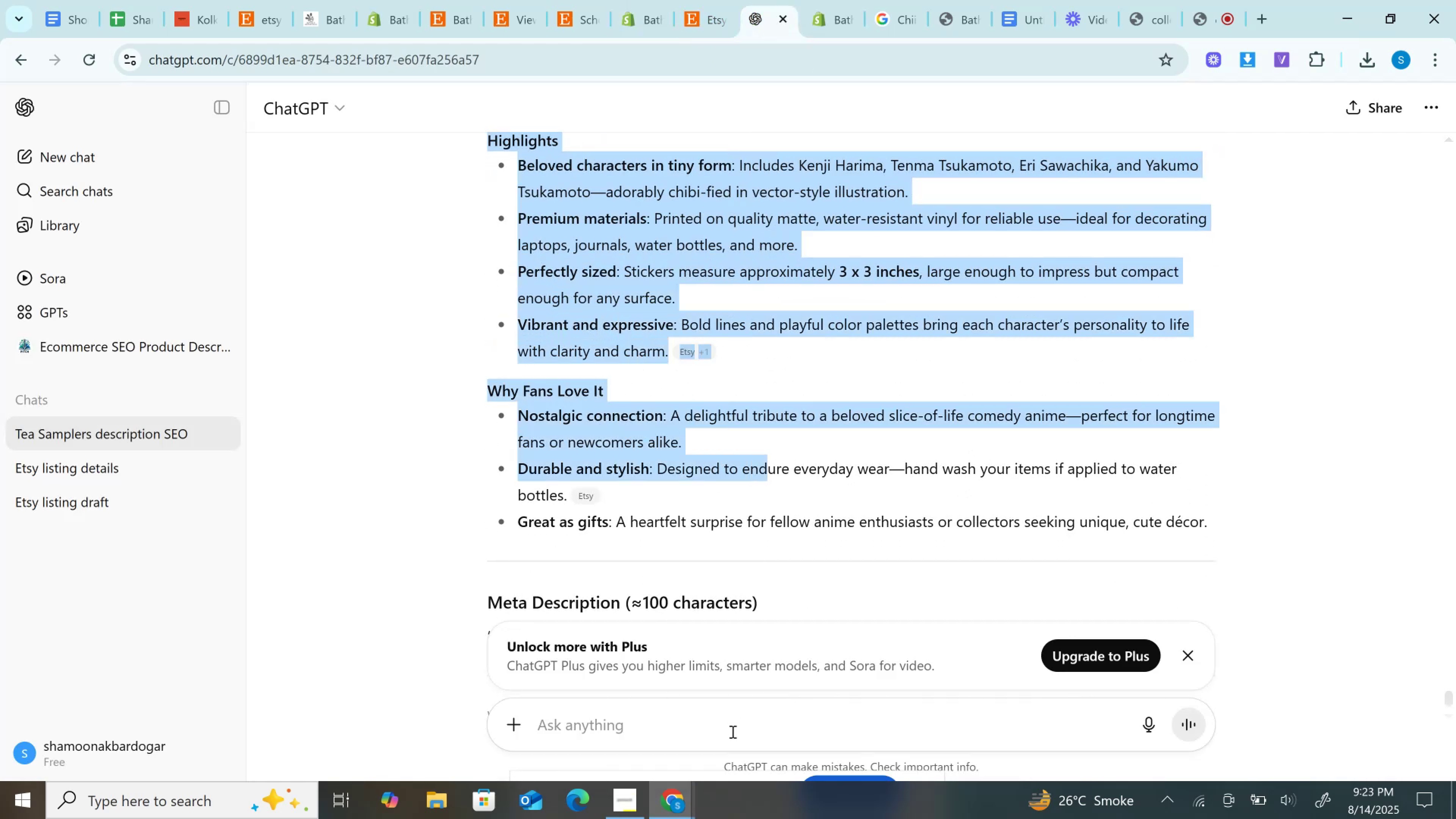 
scroll: coordinate [610, 333], scroll_direction: down, amount: 2.0
 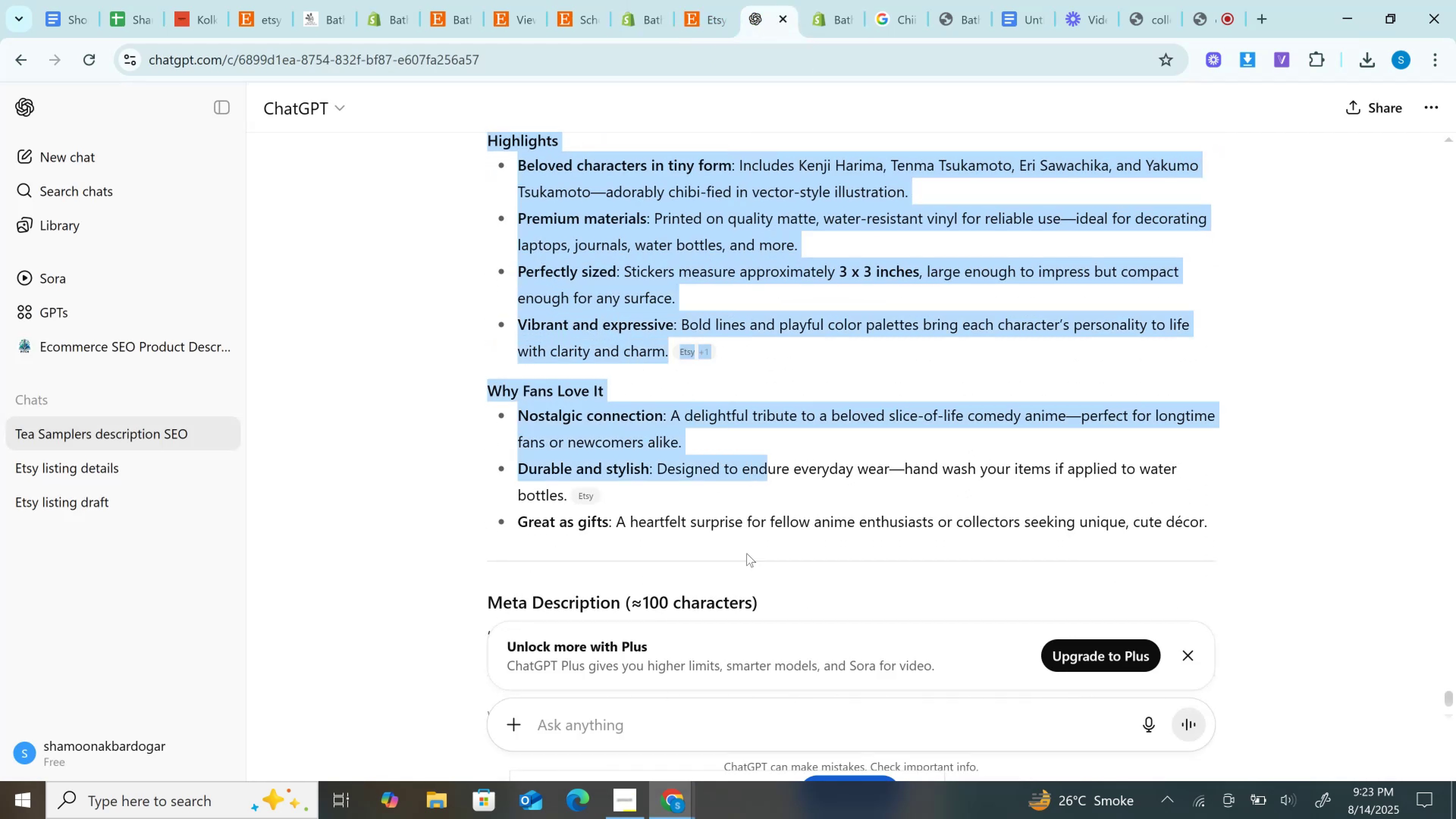 
left_click_drag(start_coordinate=[731, 732], to_coordinate=[735, 731])
 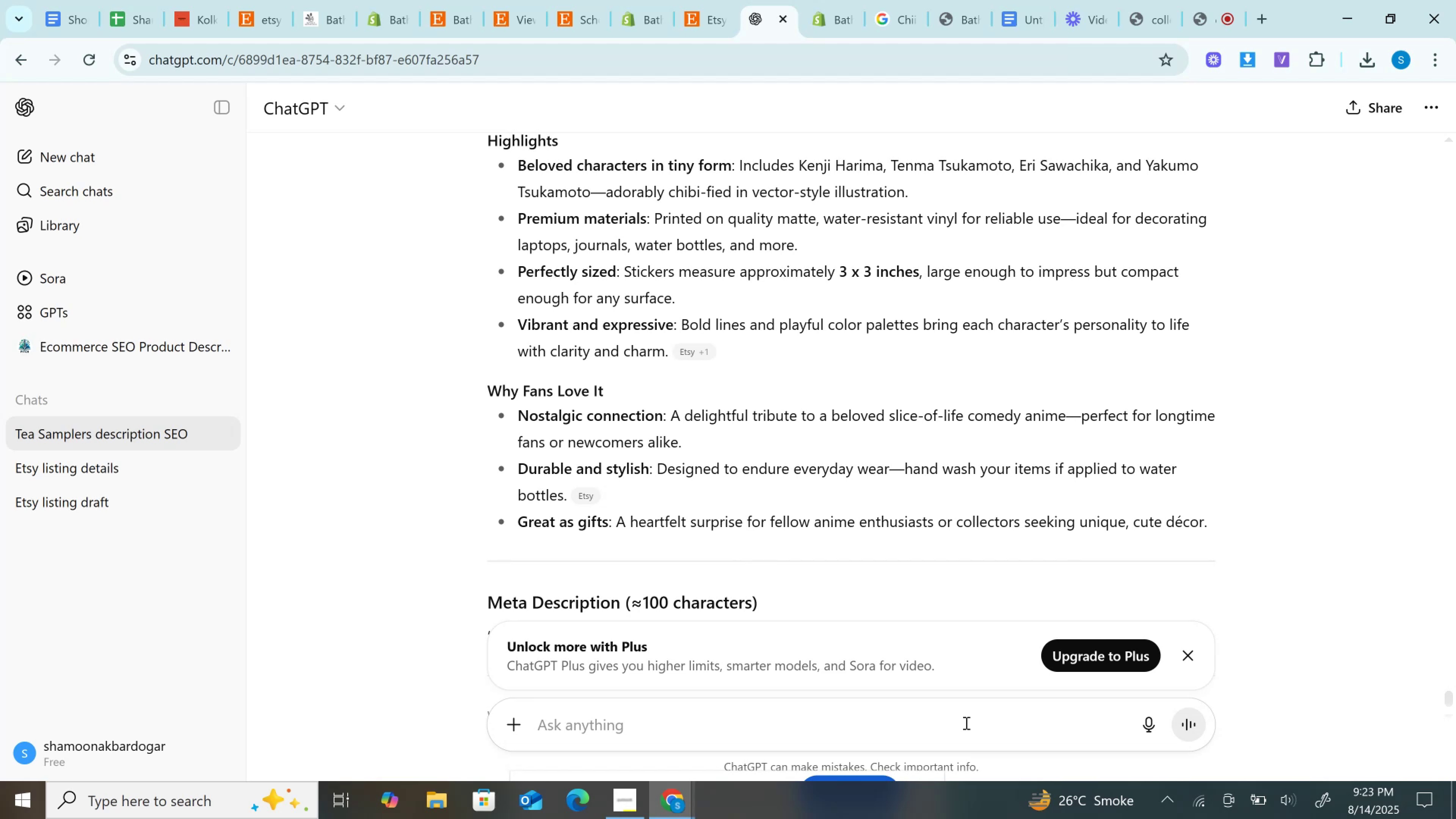 
type(remove link)
 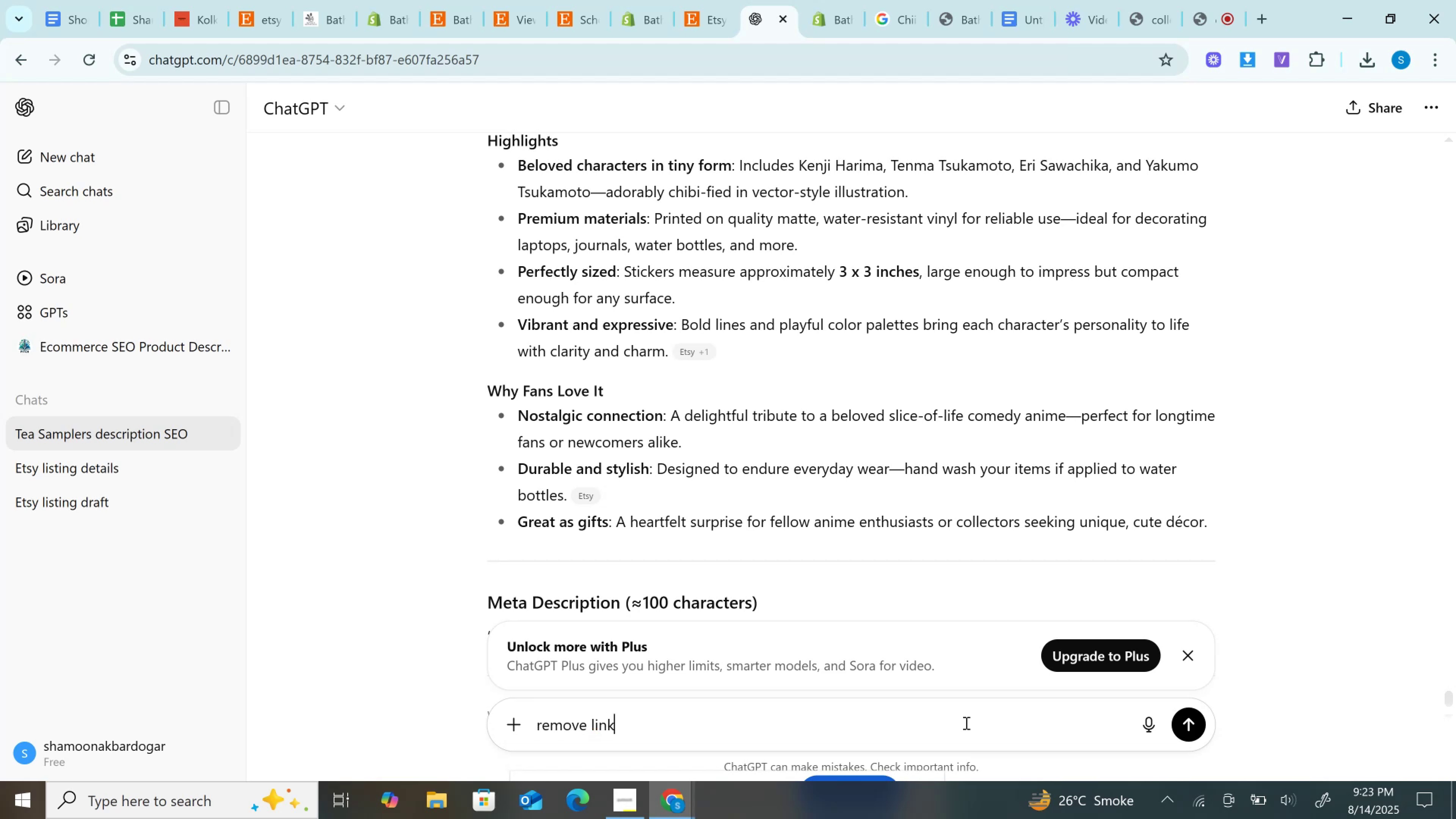 
key(Enter)
 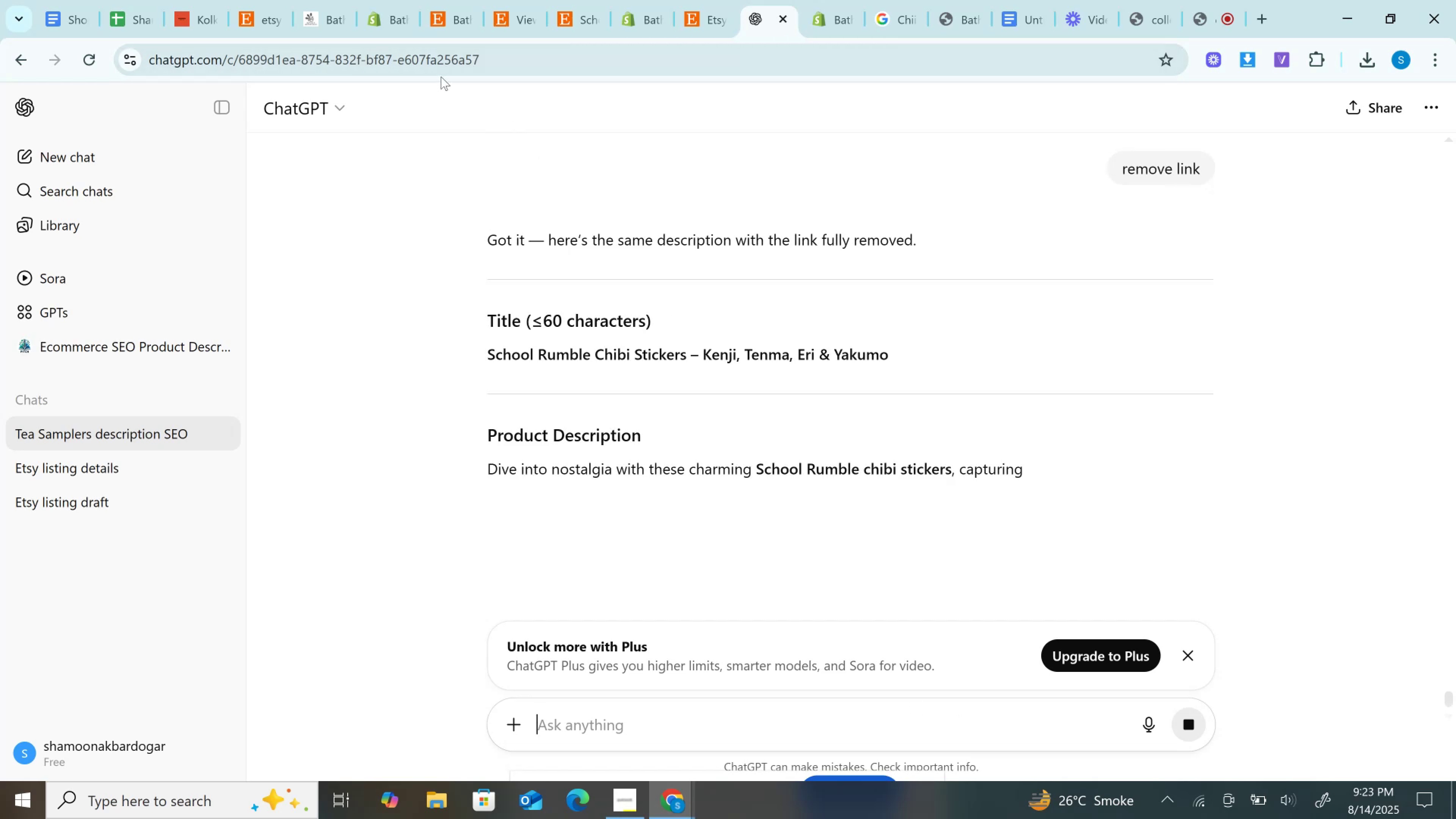 
wait(11.97)
 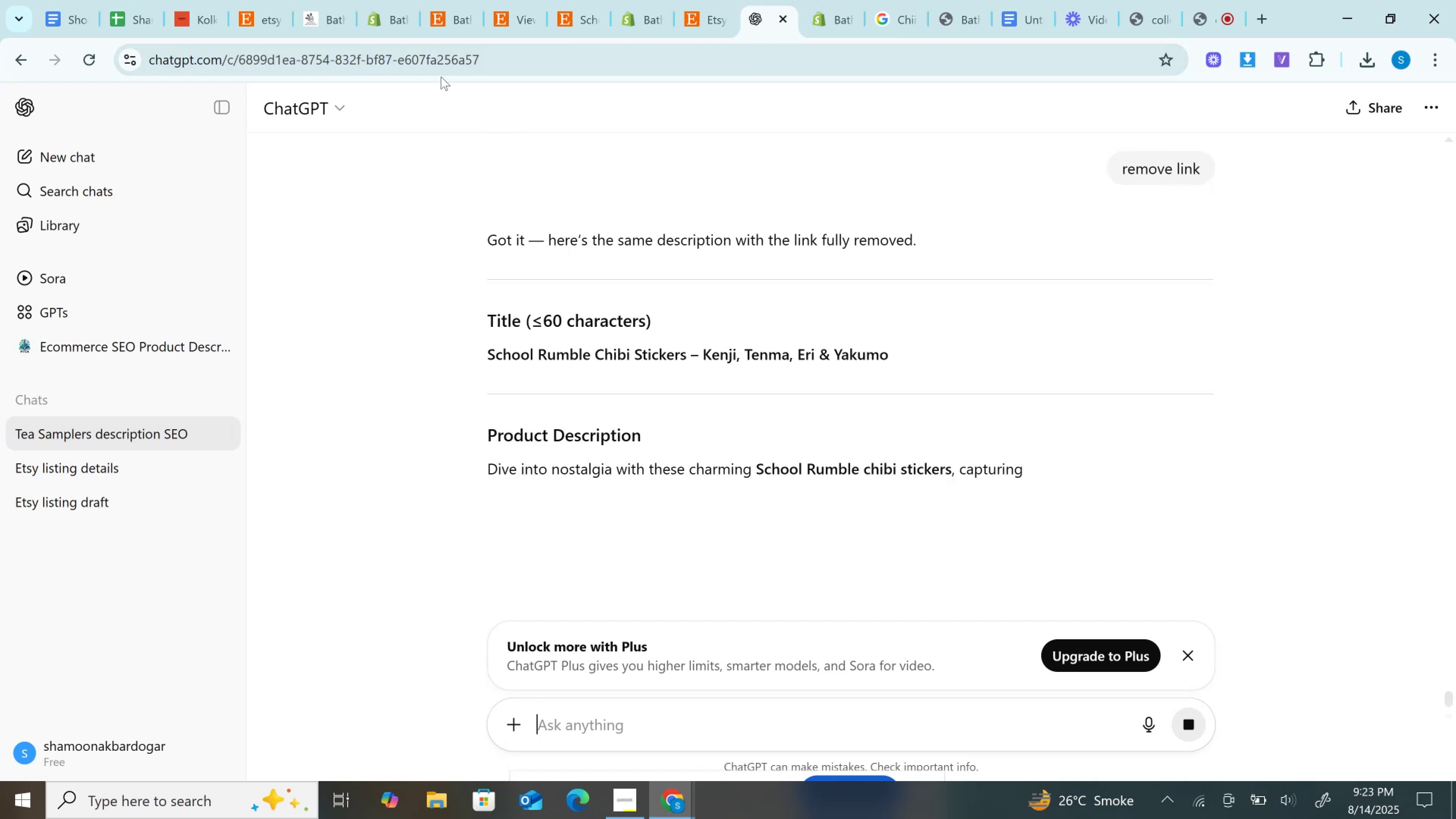 
left_click_drag(start_coordinate=[474, 466], to_coordinate=[1210, 450])
 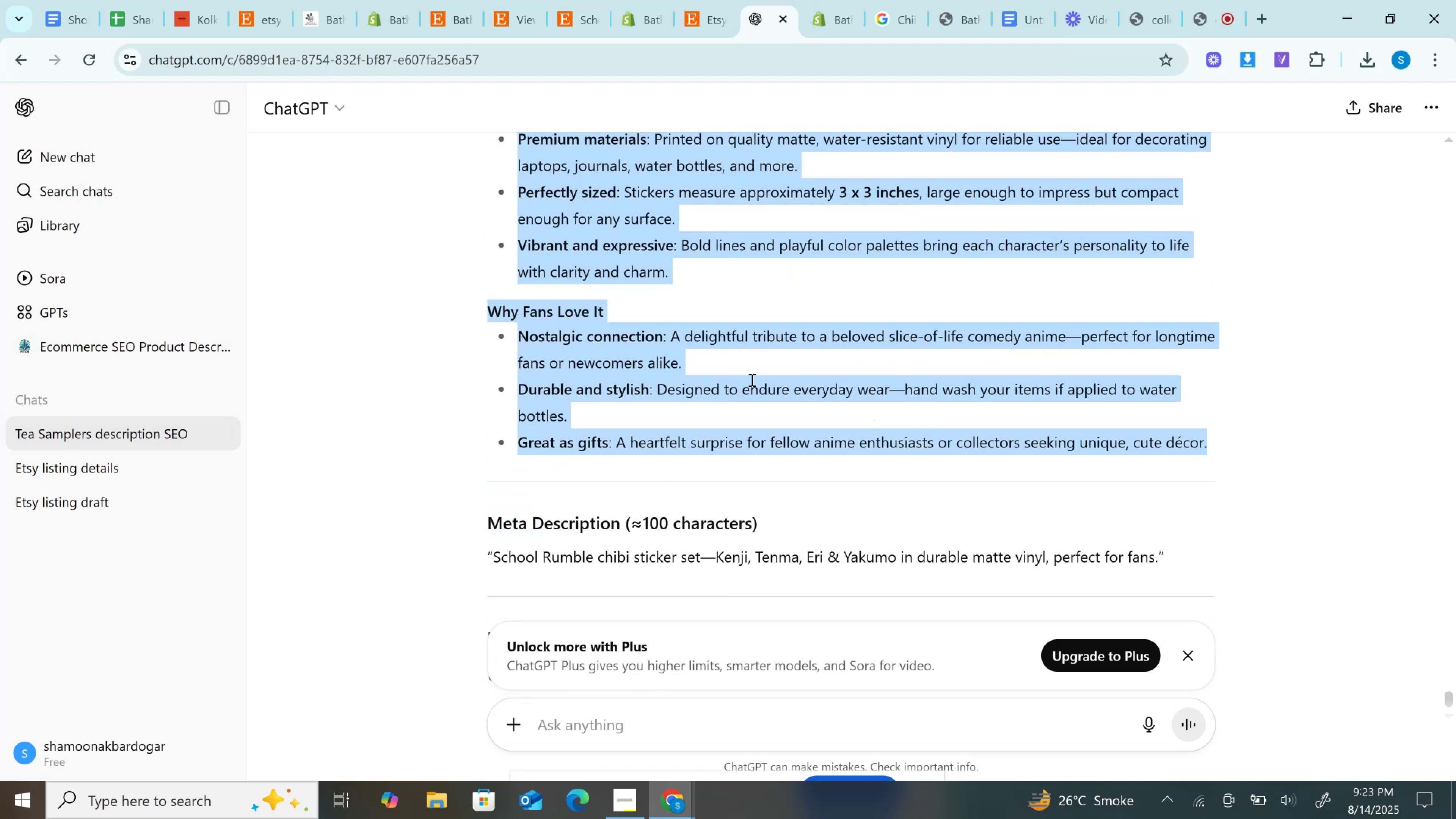 
scroll: coordinate [559, 492], scroll_direction: down, amount: 3.0
 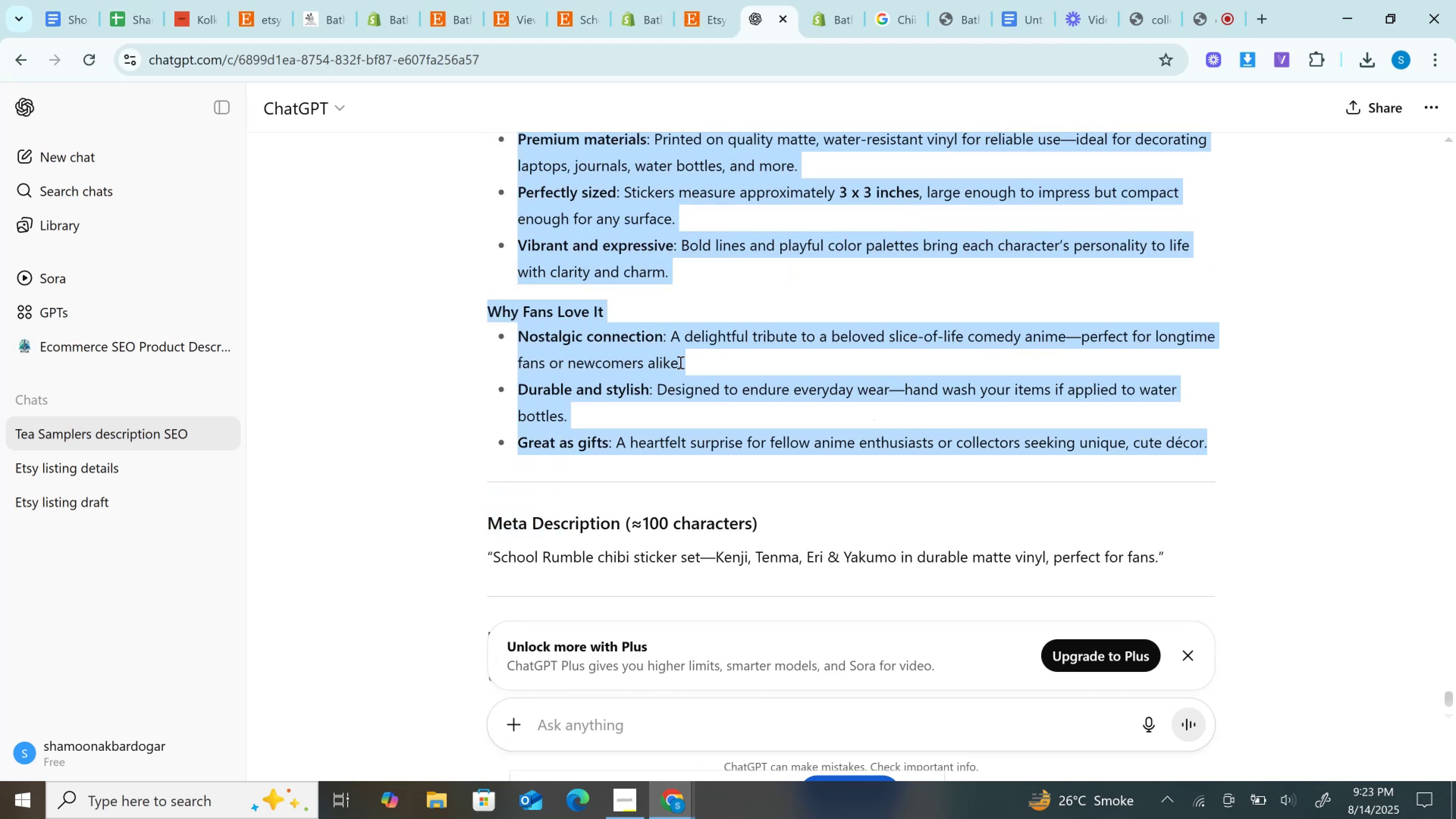 
right_click([638, 355])
 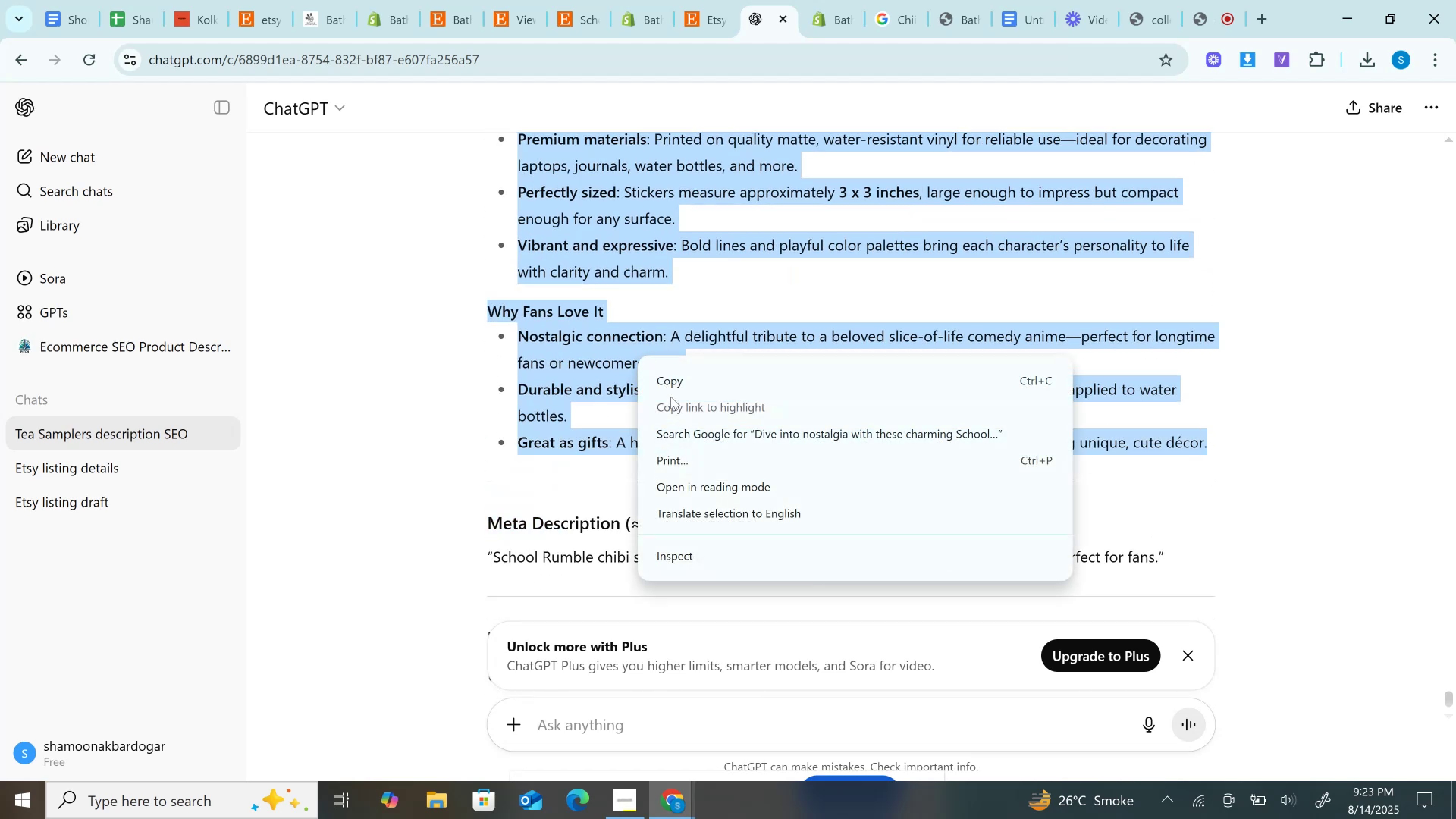 
left_click_drag(start_coordinate=[672, 399], to_coordinate=[674, 373])
 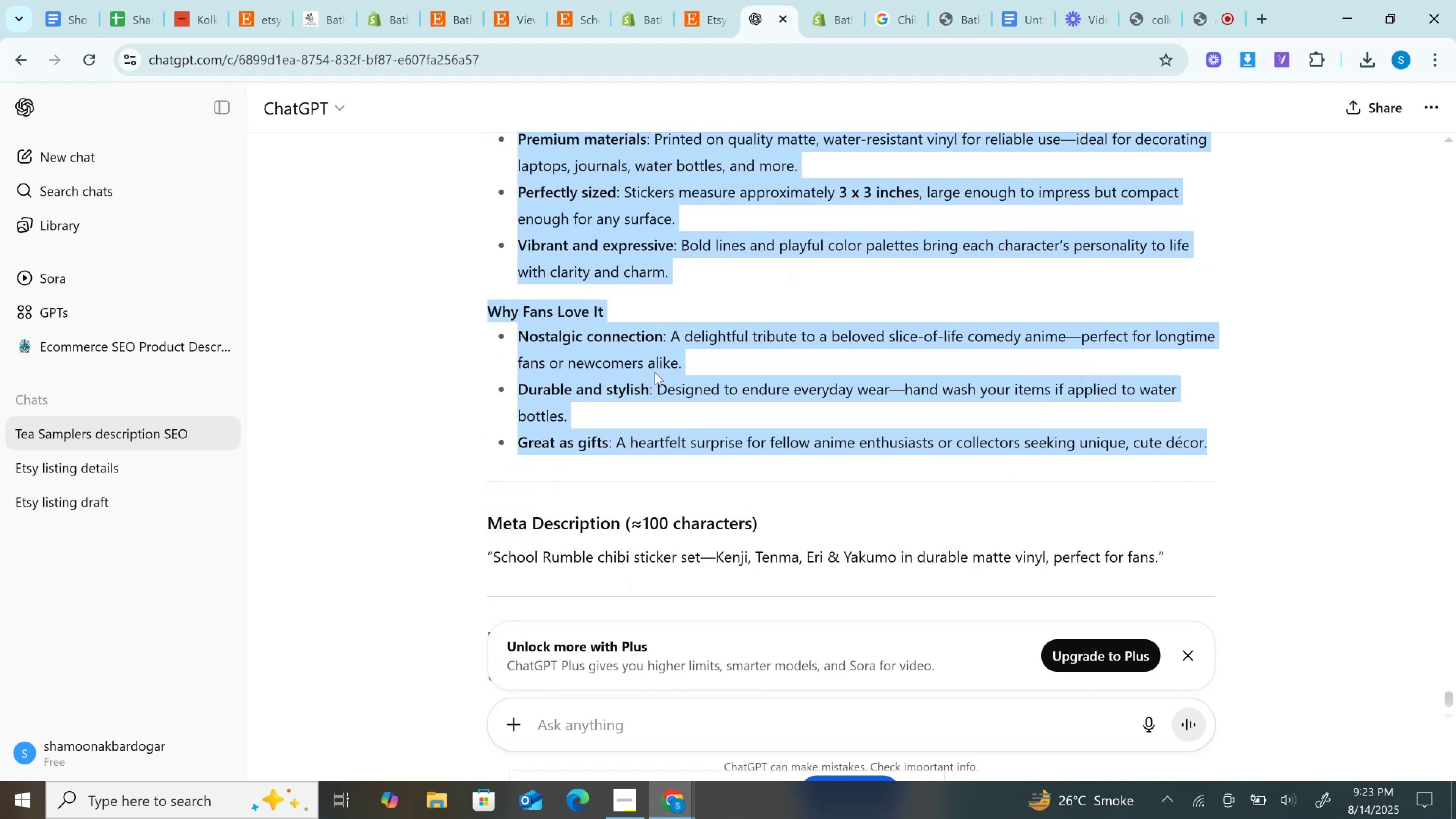 
right_click([634, 372])
 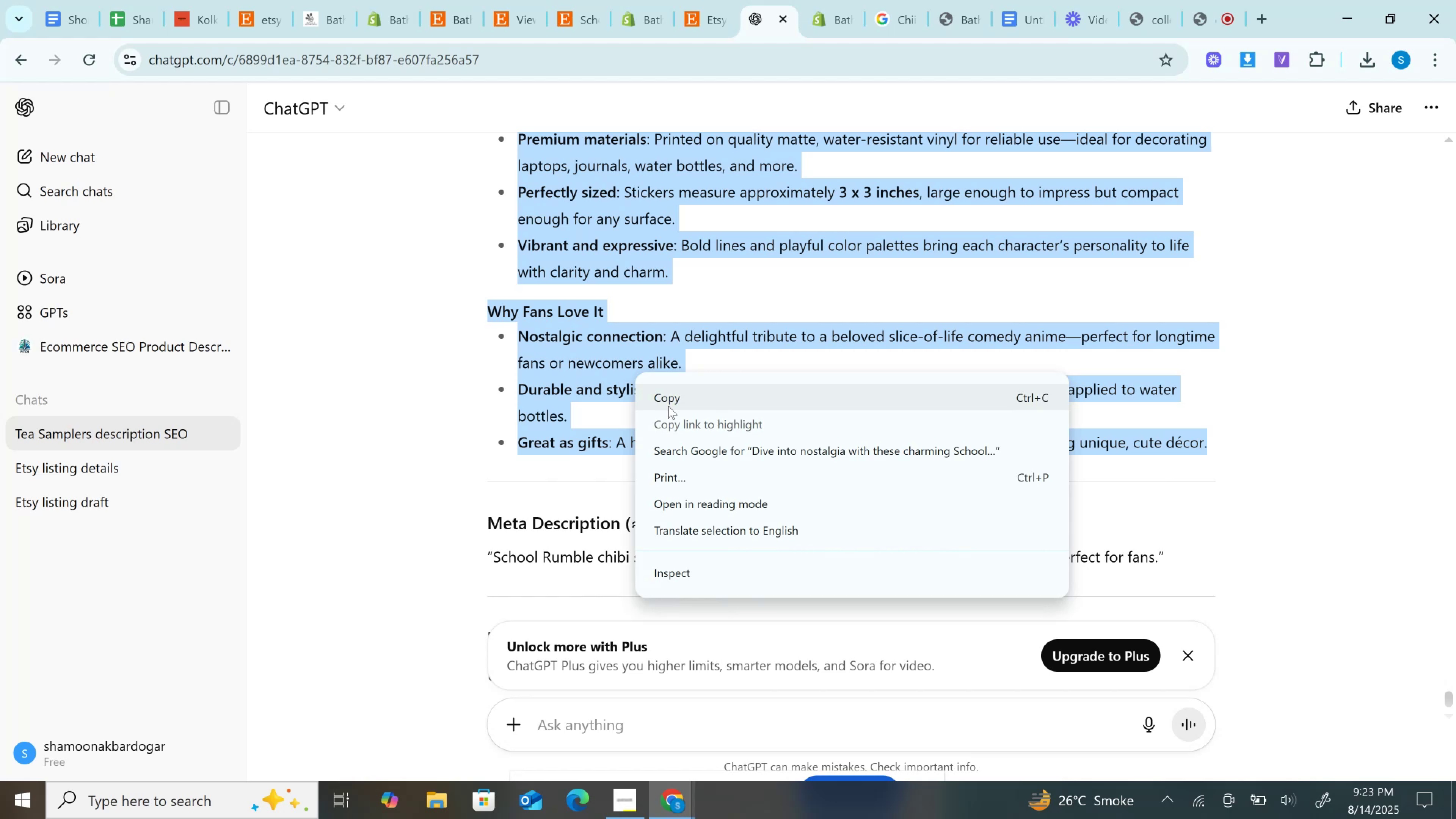 
left_click([668, 406])
 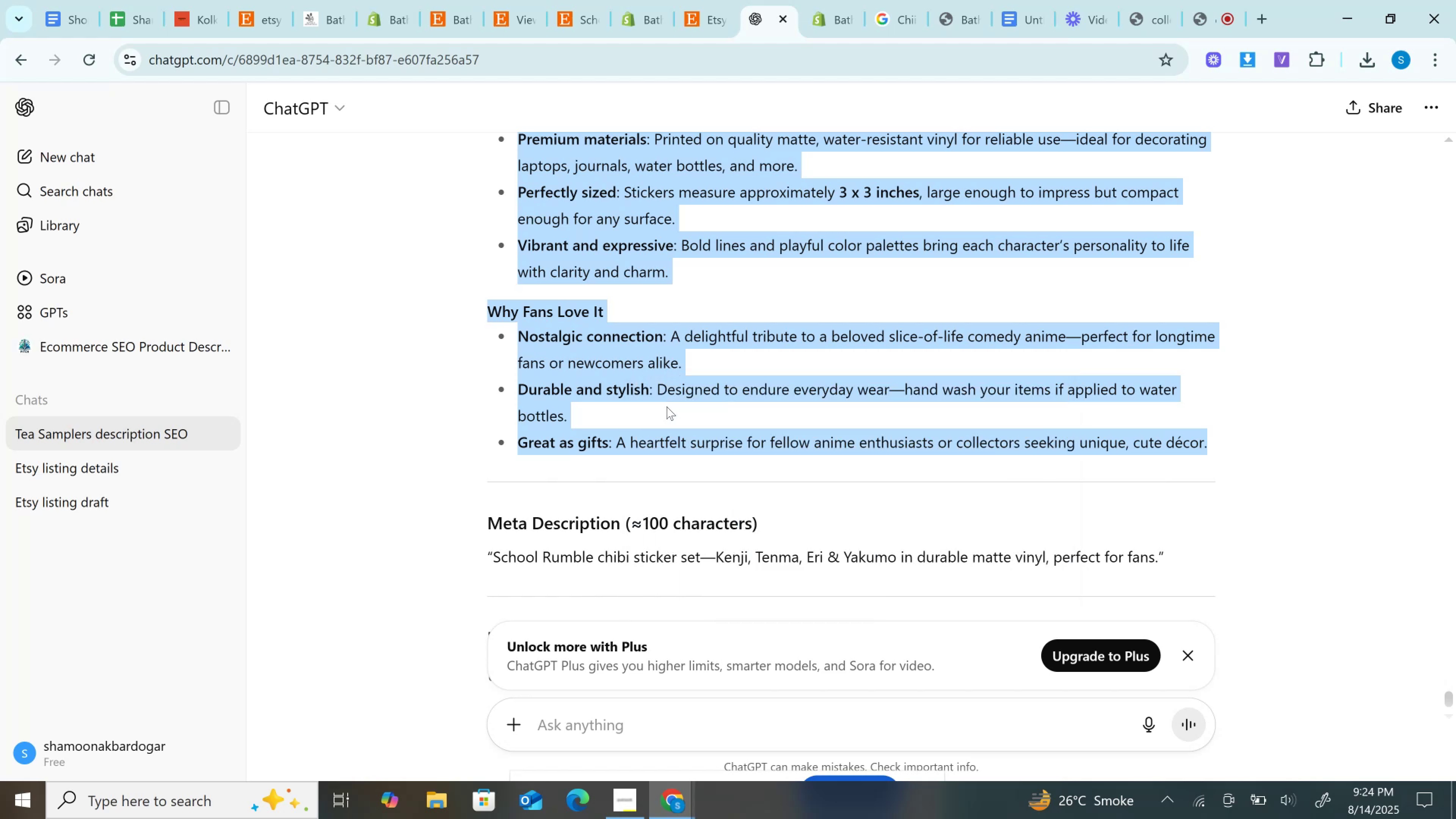 
scroll: coordinate [665, 406], scroll_direction: up, amount: 2.0
 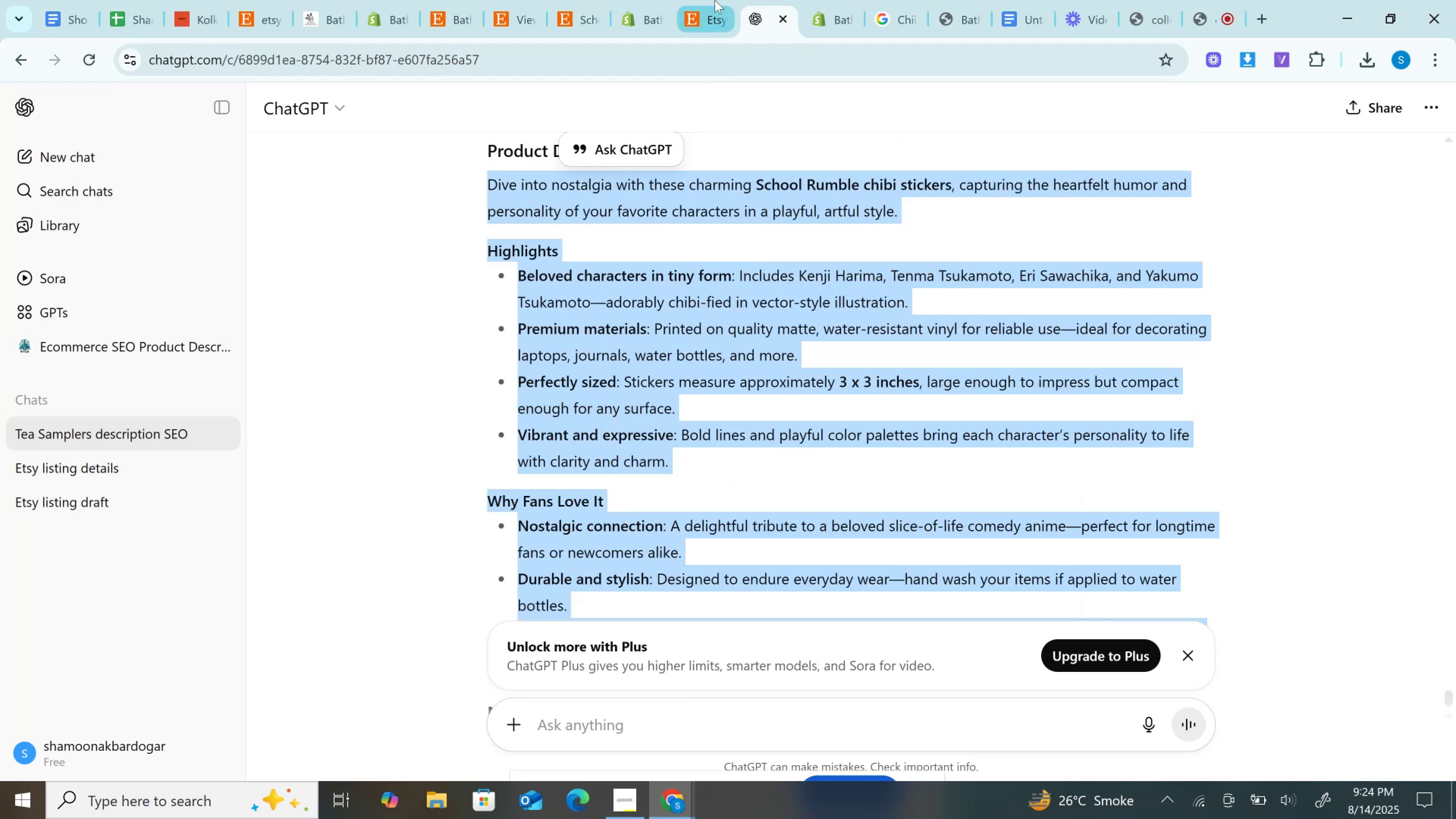 
left_click([715, 0])
 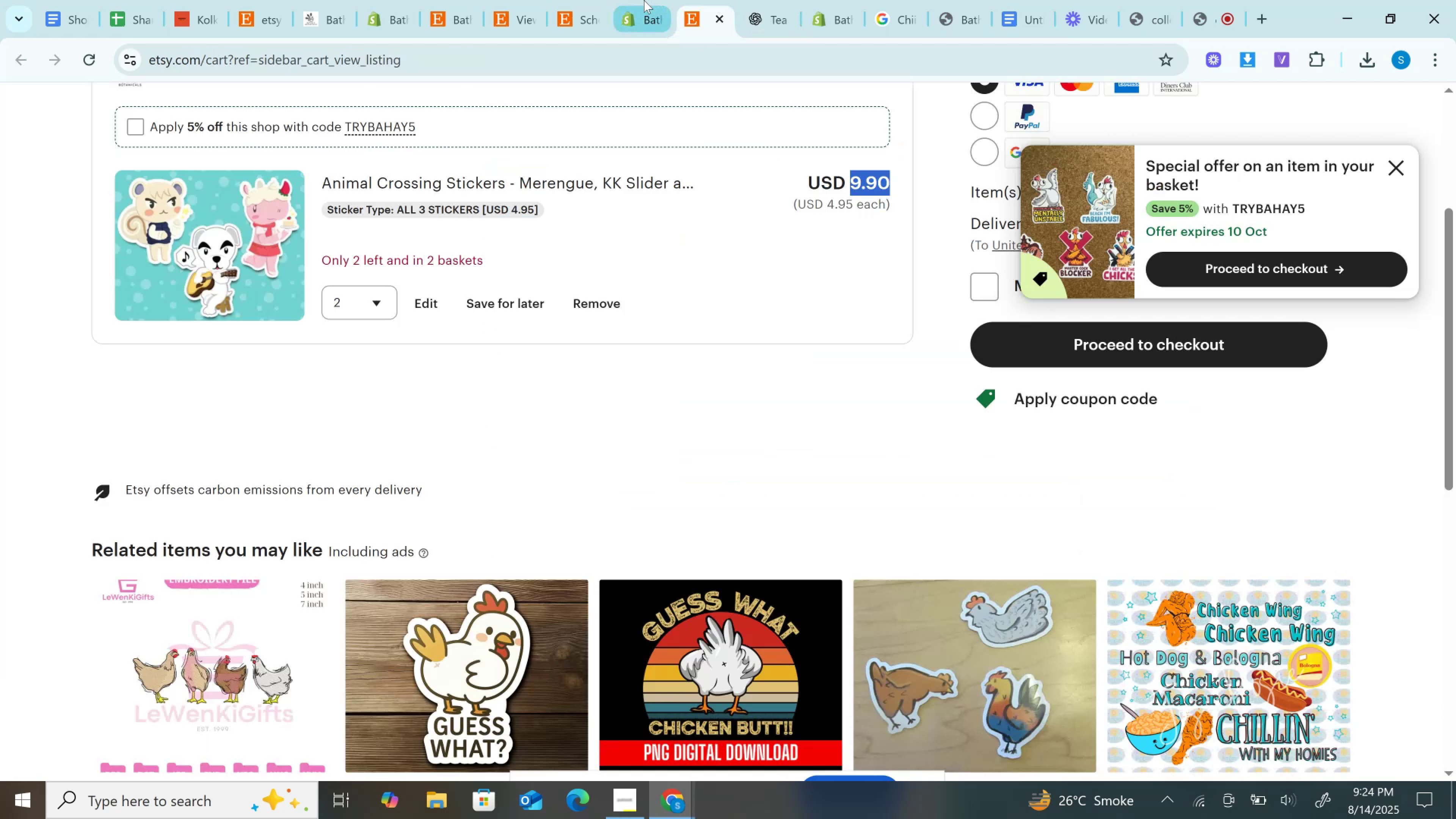 
left_click([640, 0])
 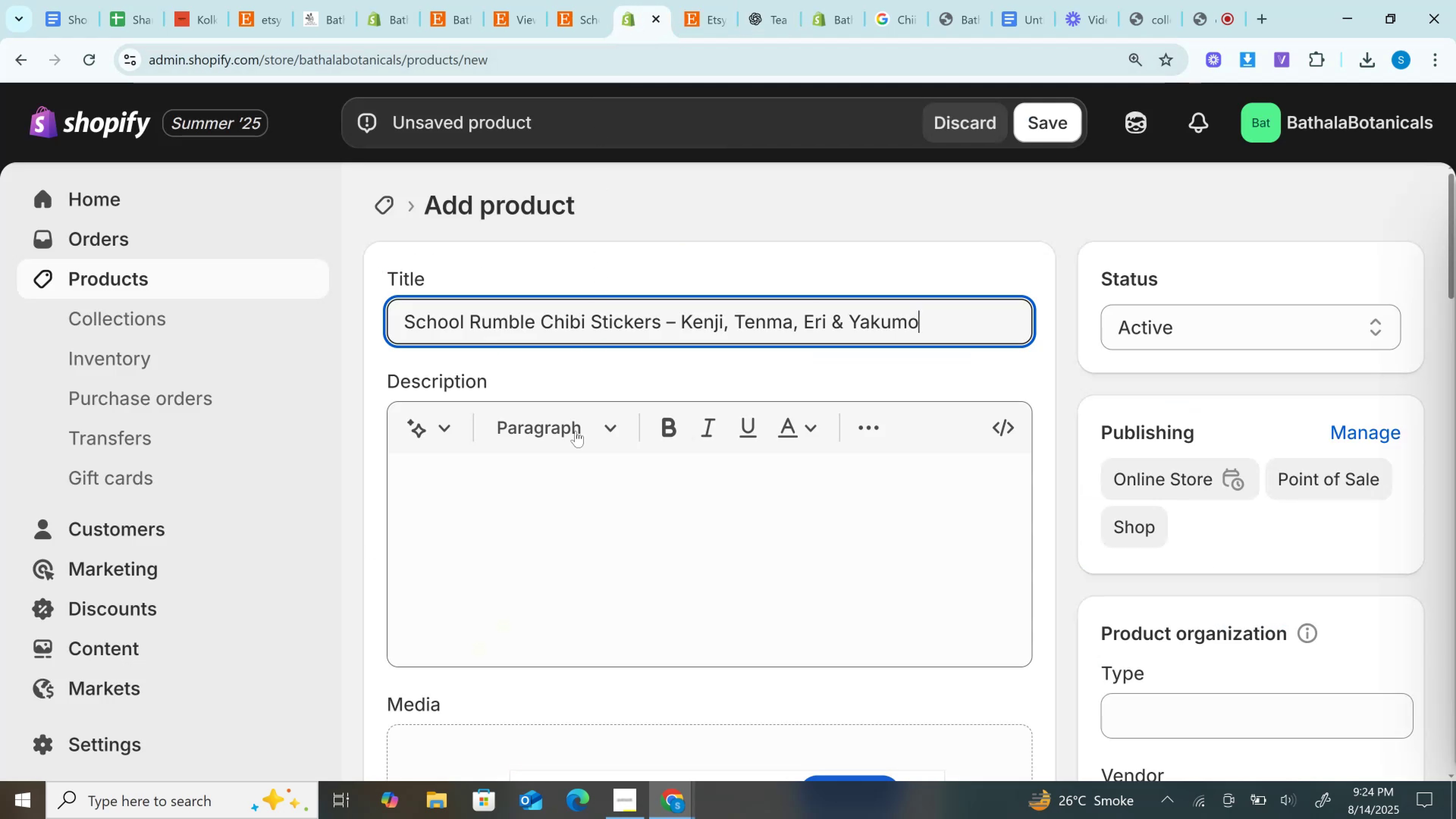 
left_click([555, 512])
 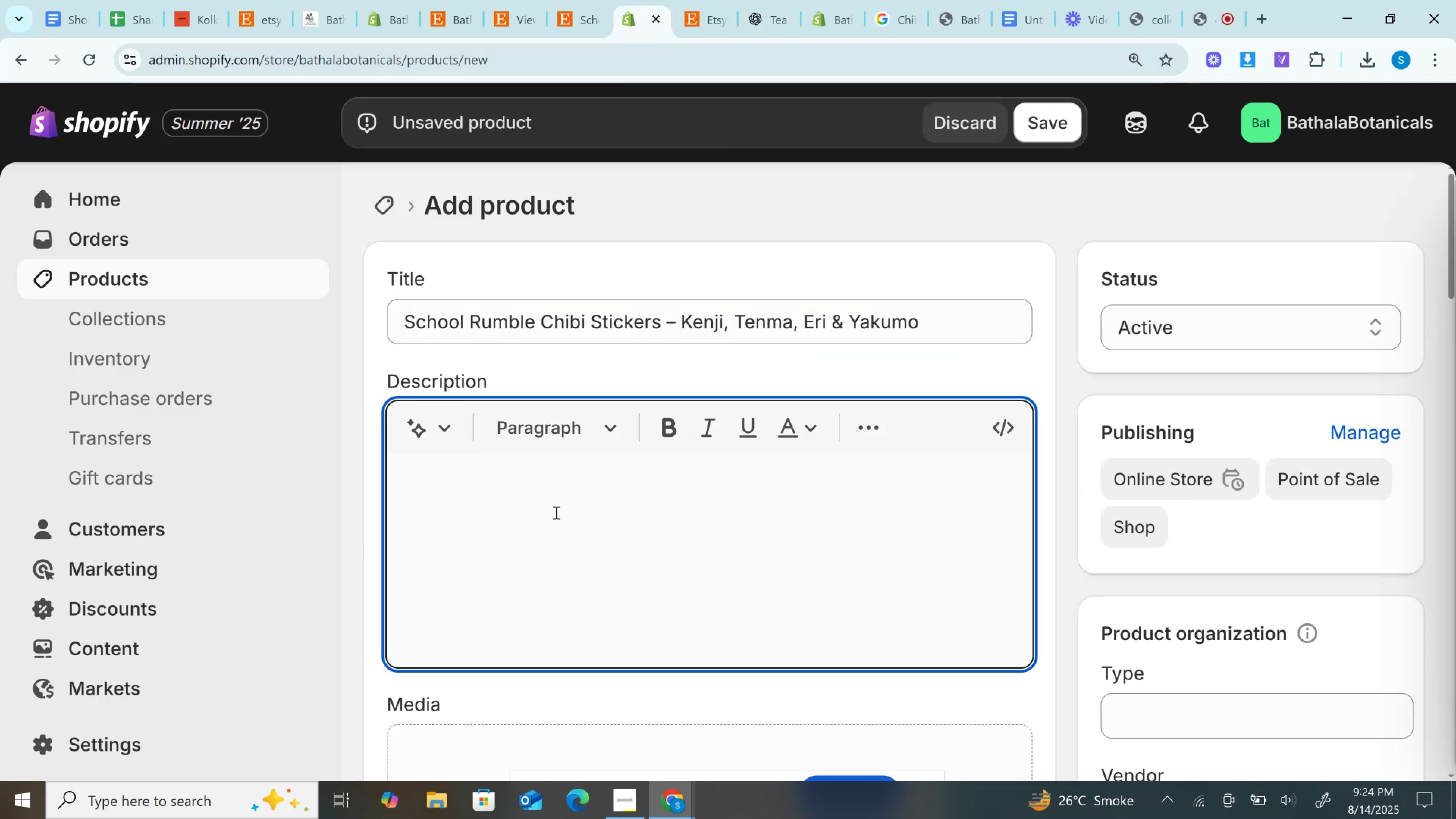 
right_click([555, 512])
 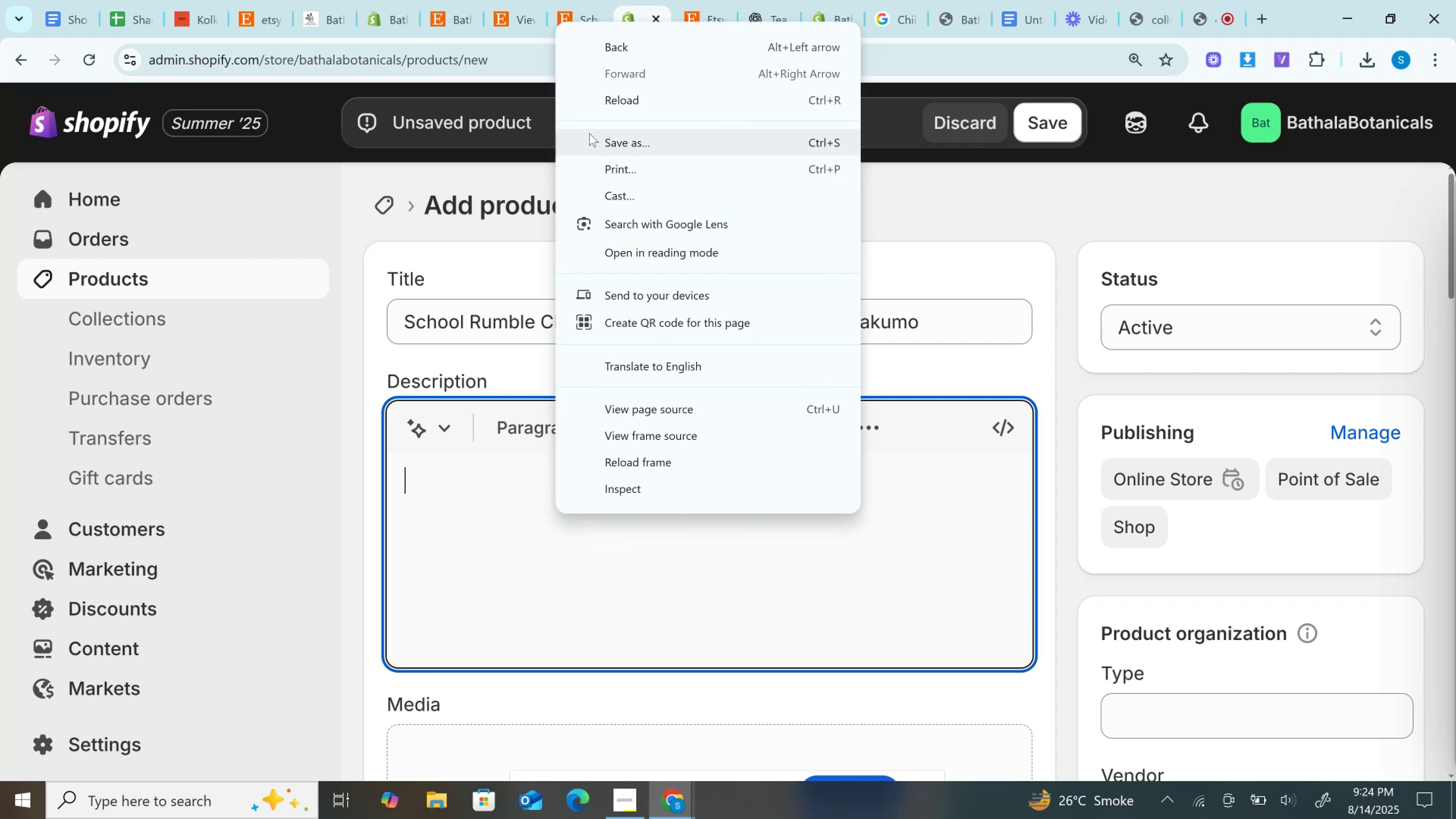 
left_click([492, 507])
 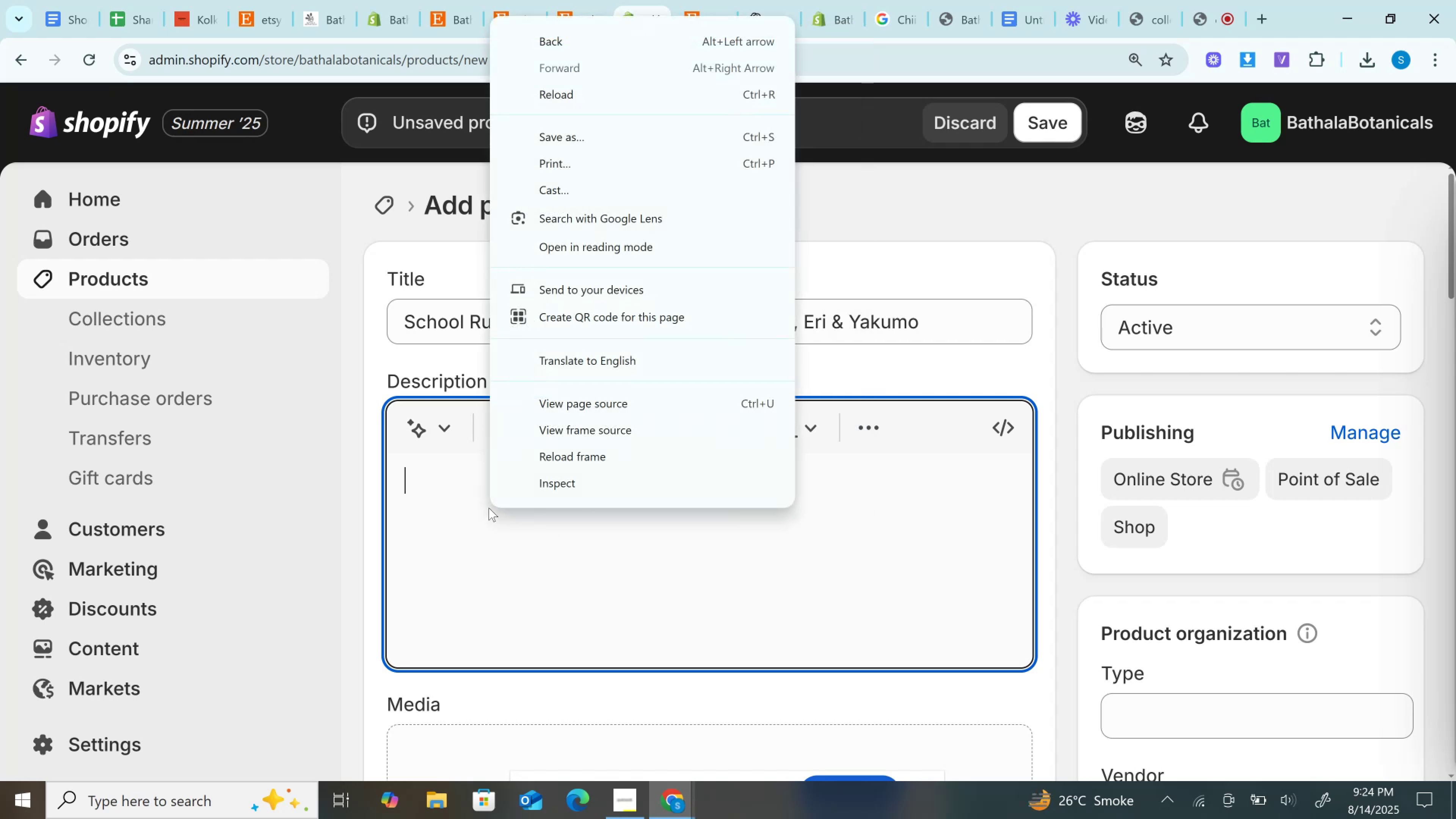 
left_click([489, 508])
 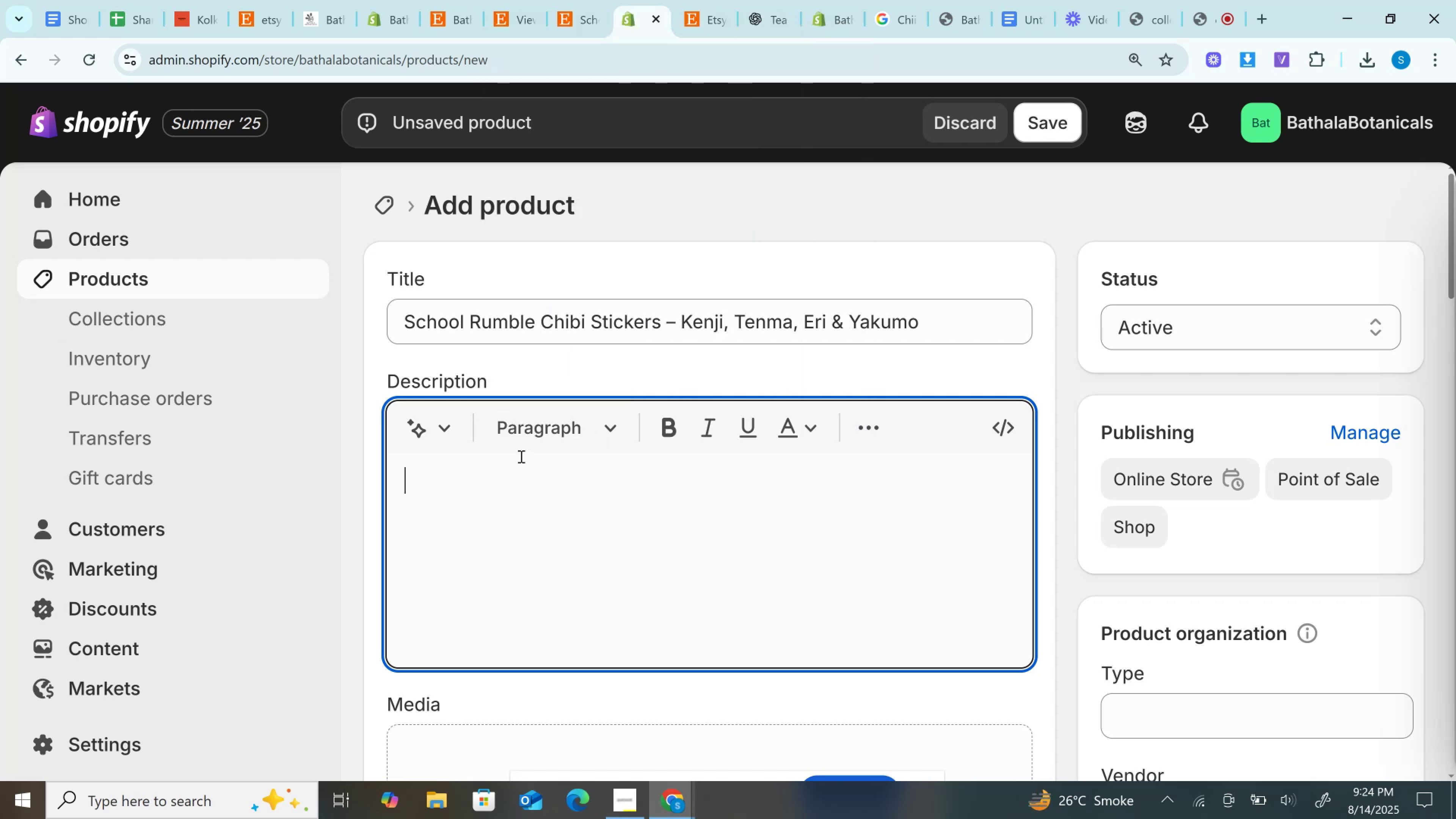 
key(V)
 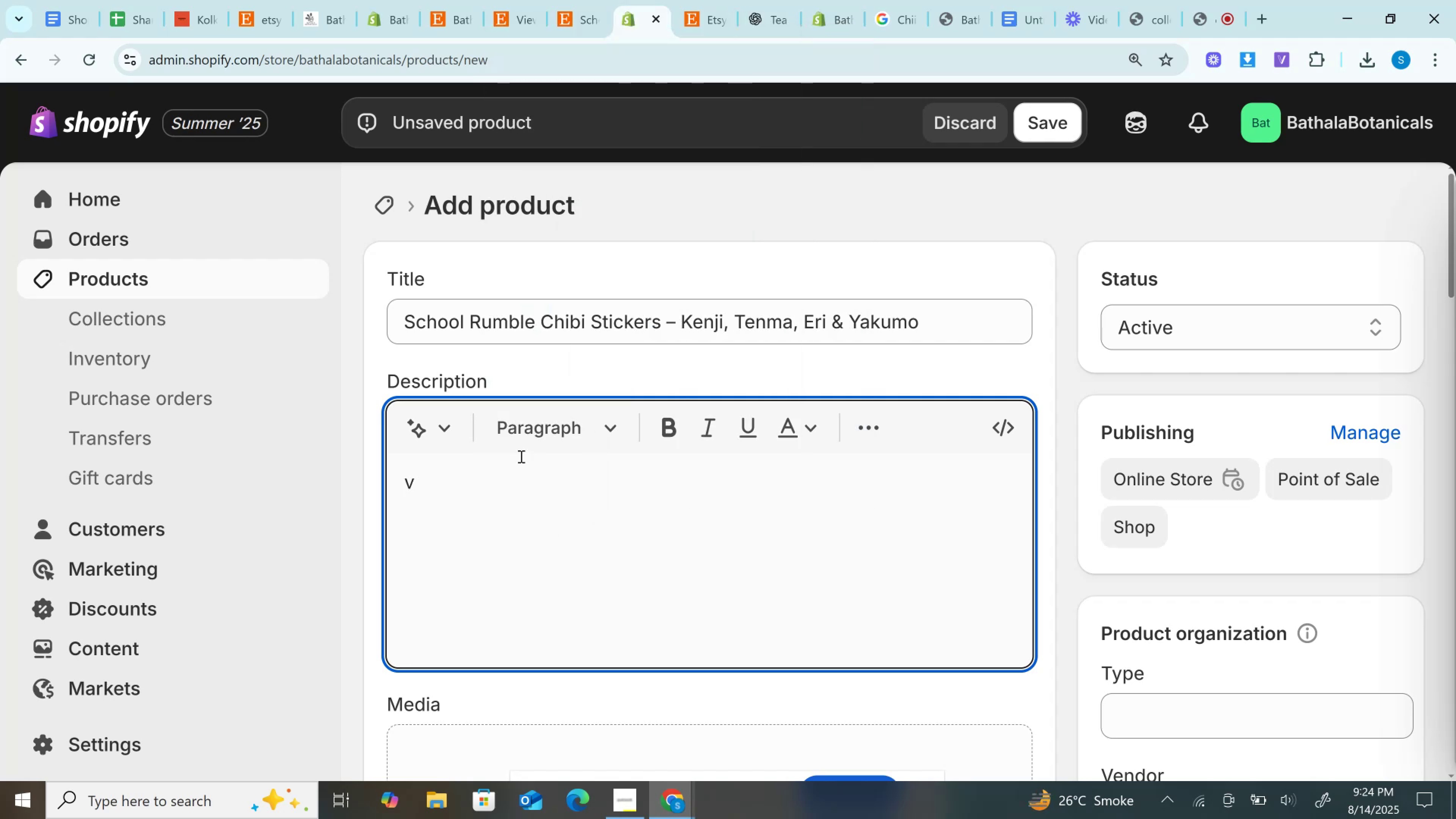 
key(Backspace)
 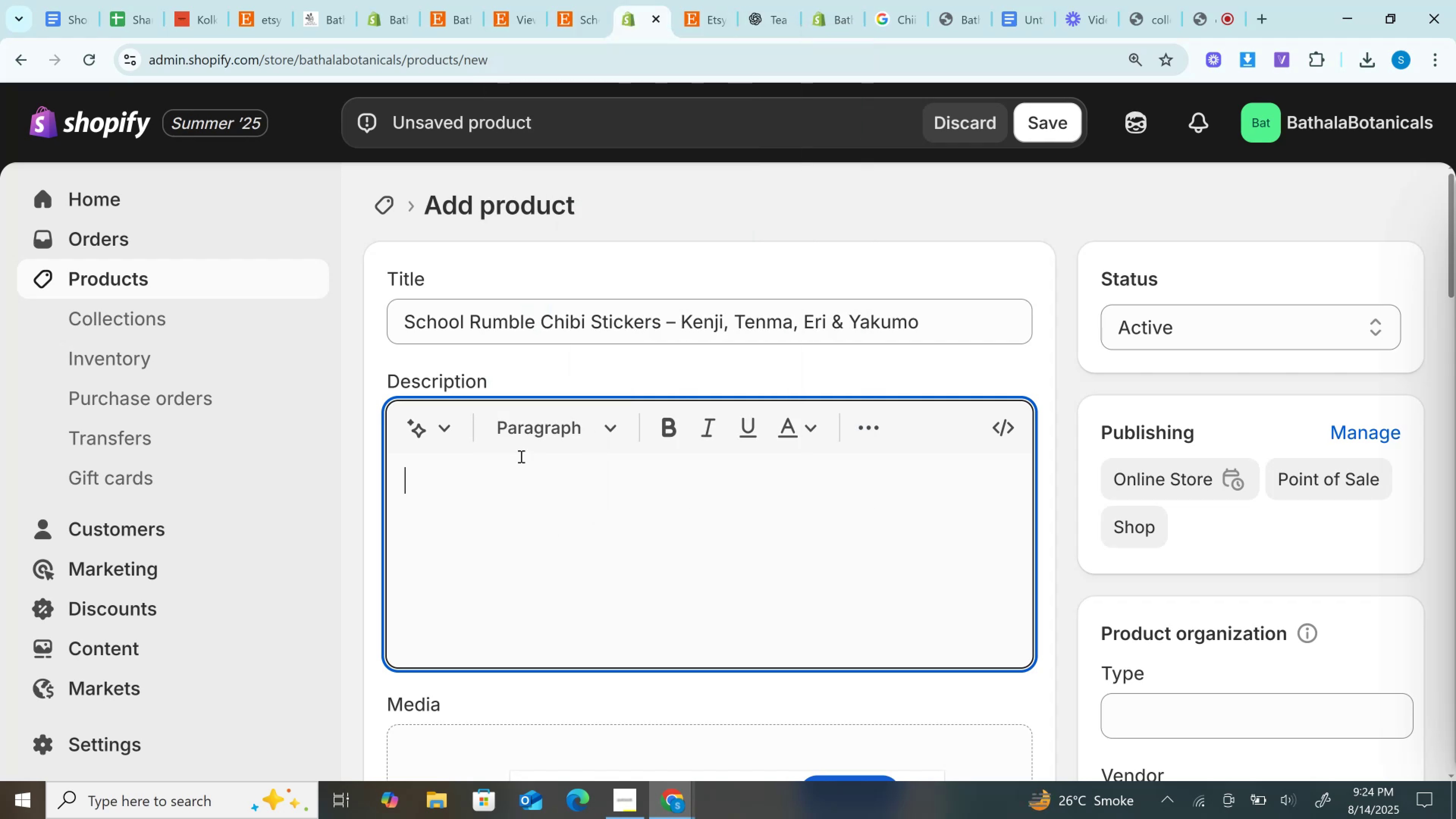 
key(Backspace)
 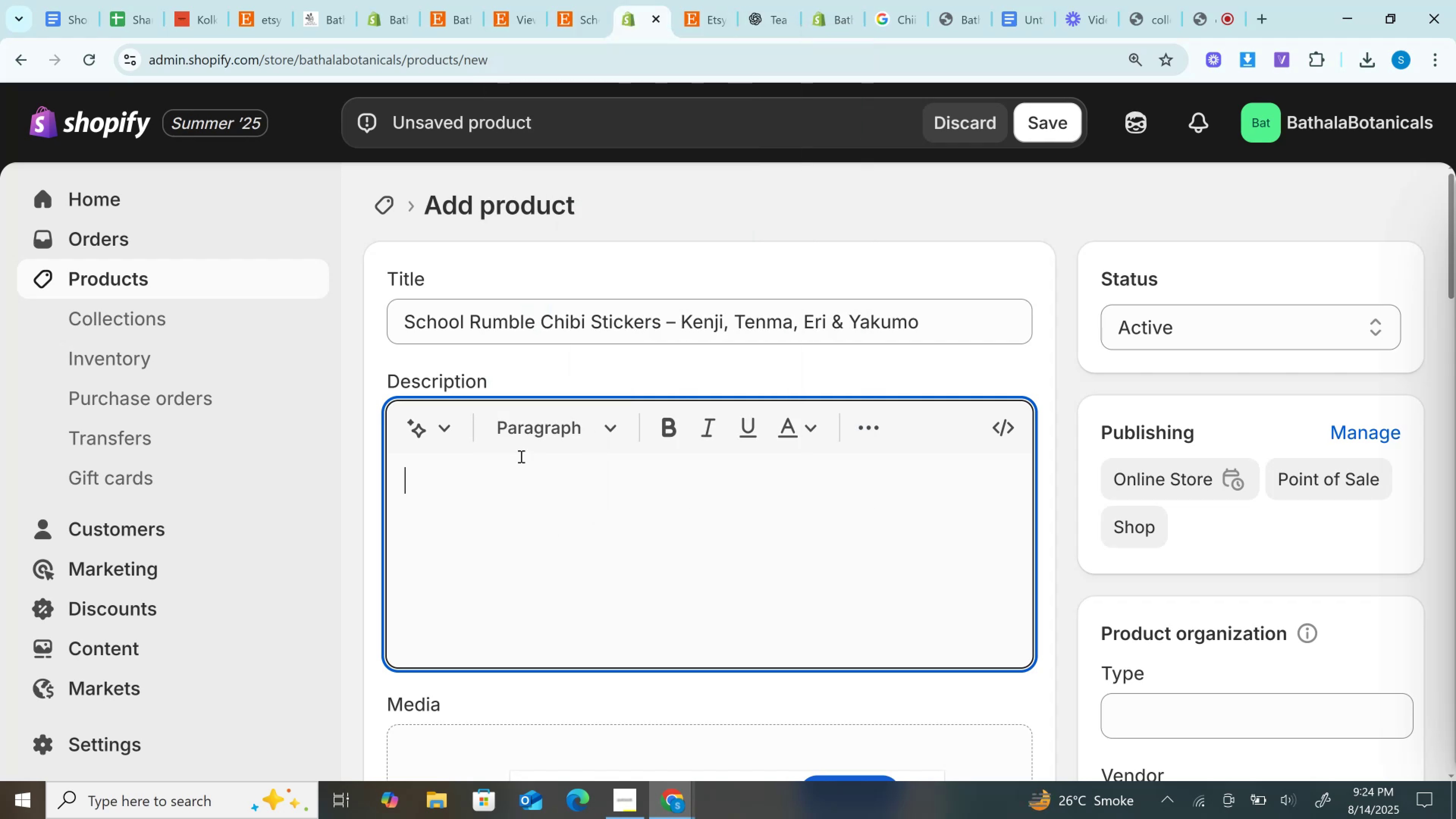 
key(Control+V)
 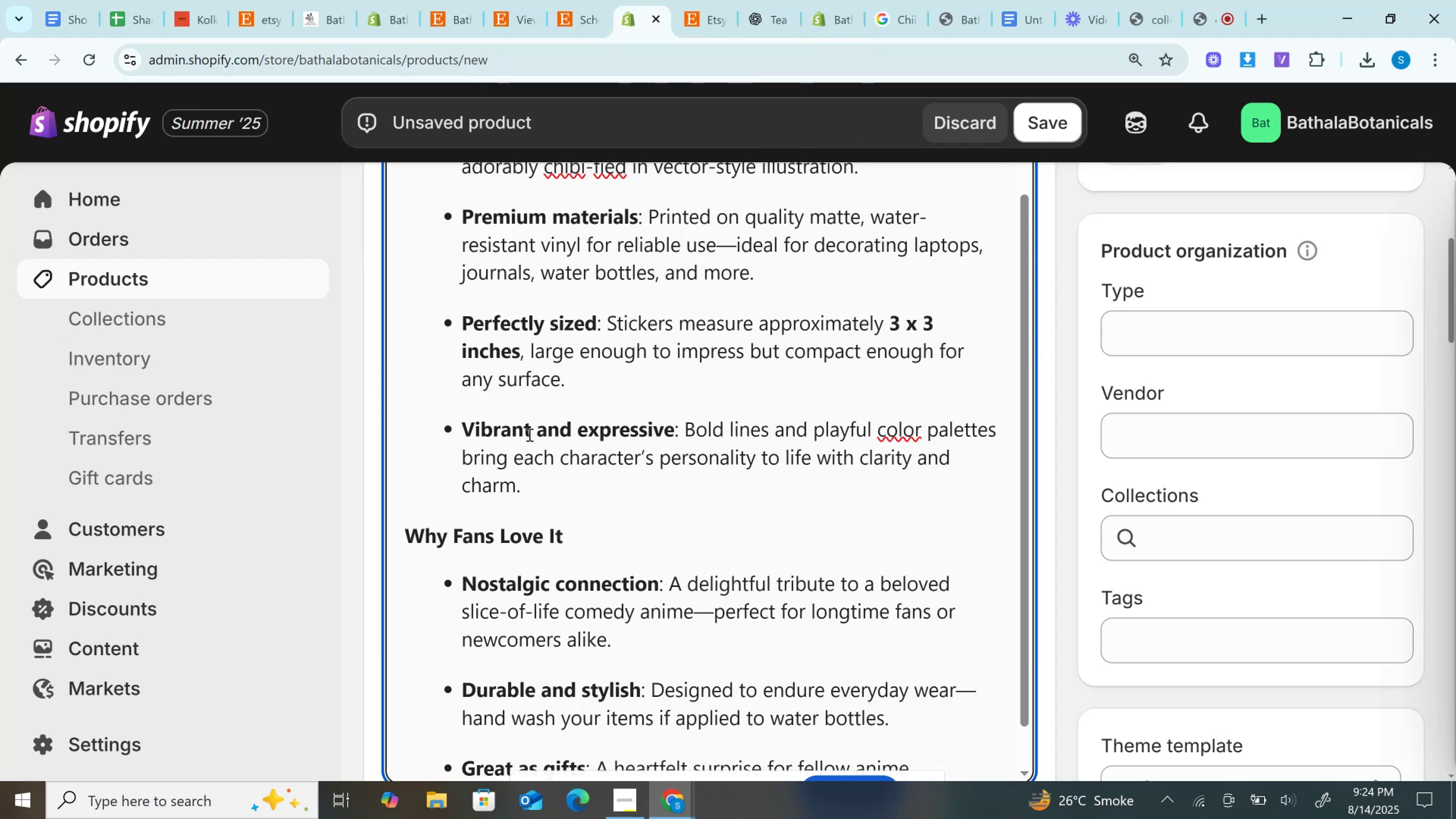 
scroll: coordinate [1349, 487], scroll_direction: up, amount: 12.0
 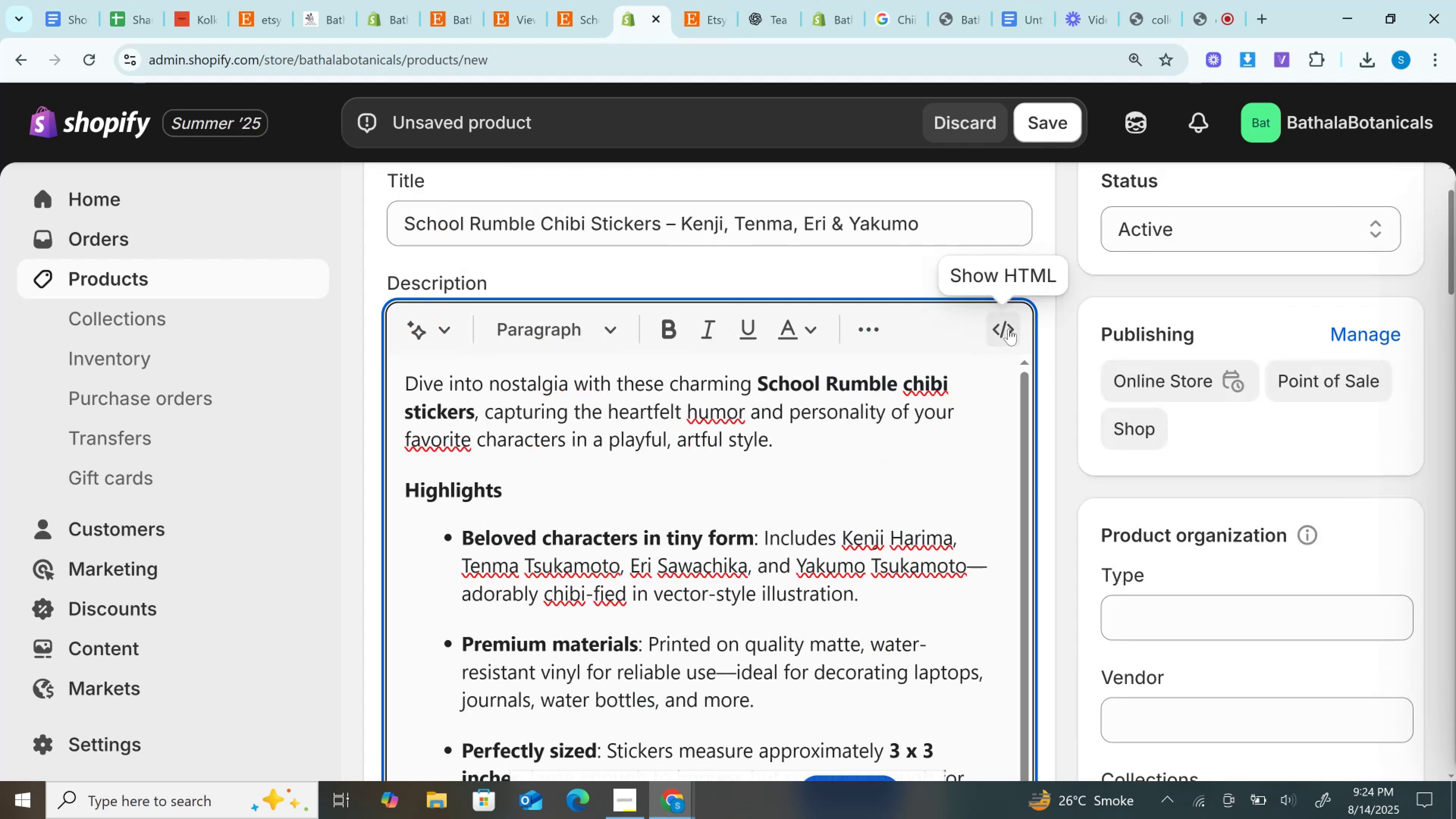 
left_click([1009, 329])
 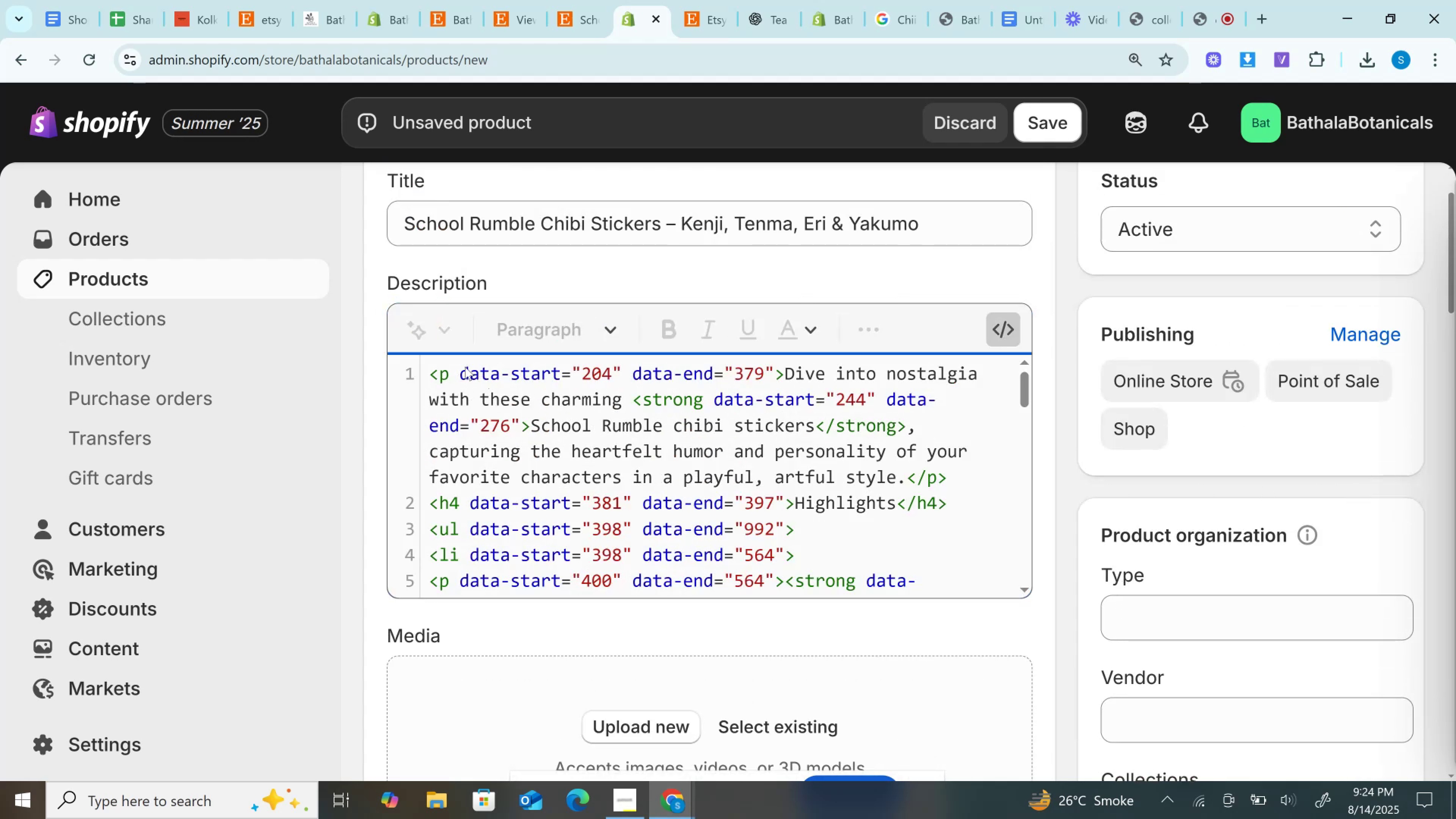 
left_click_drag(start_coordinate=[457, 364], to_coordinate=[777, 380])
 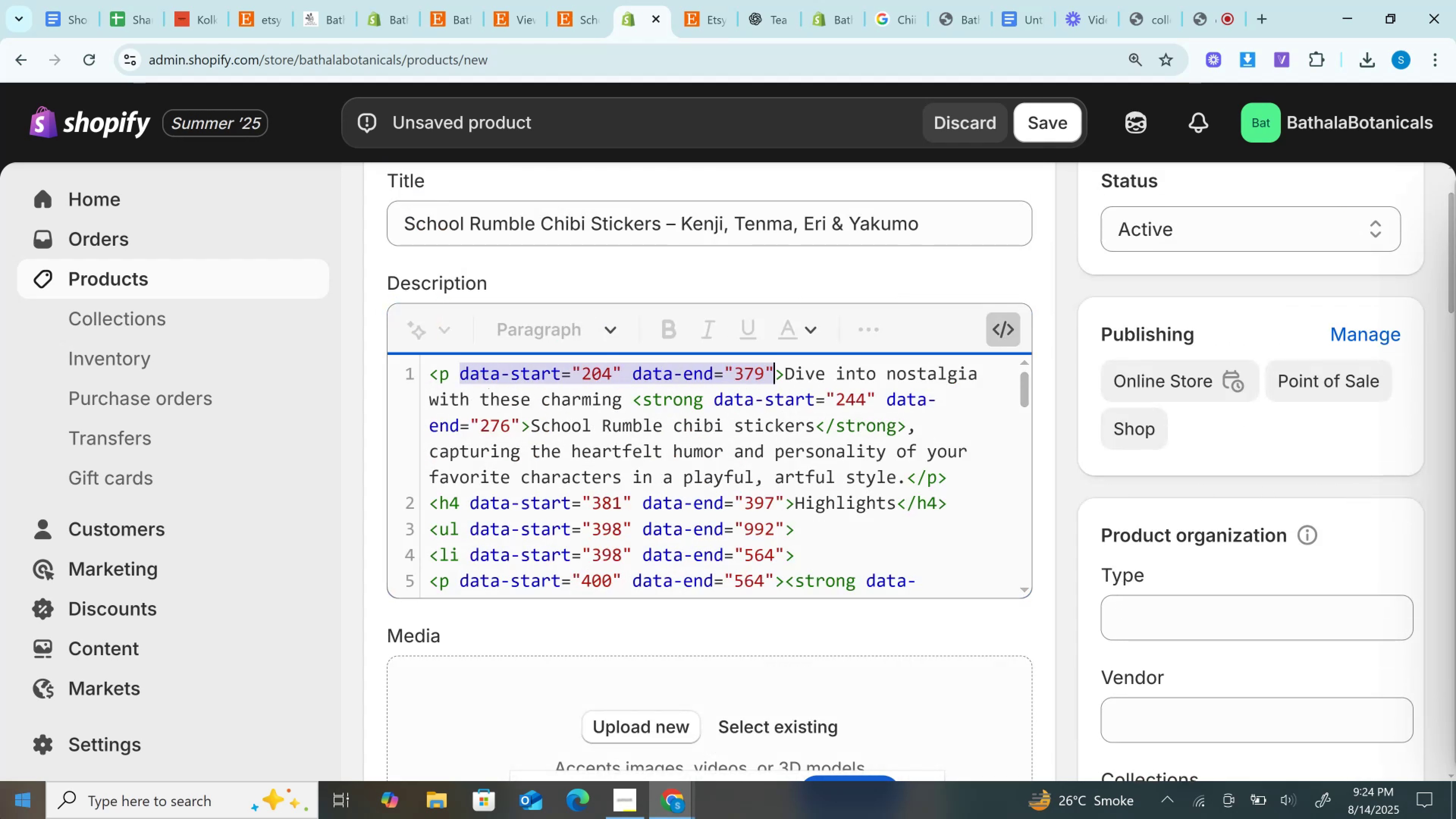 
key(Backspace)
 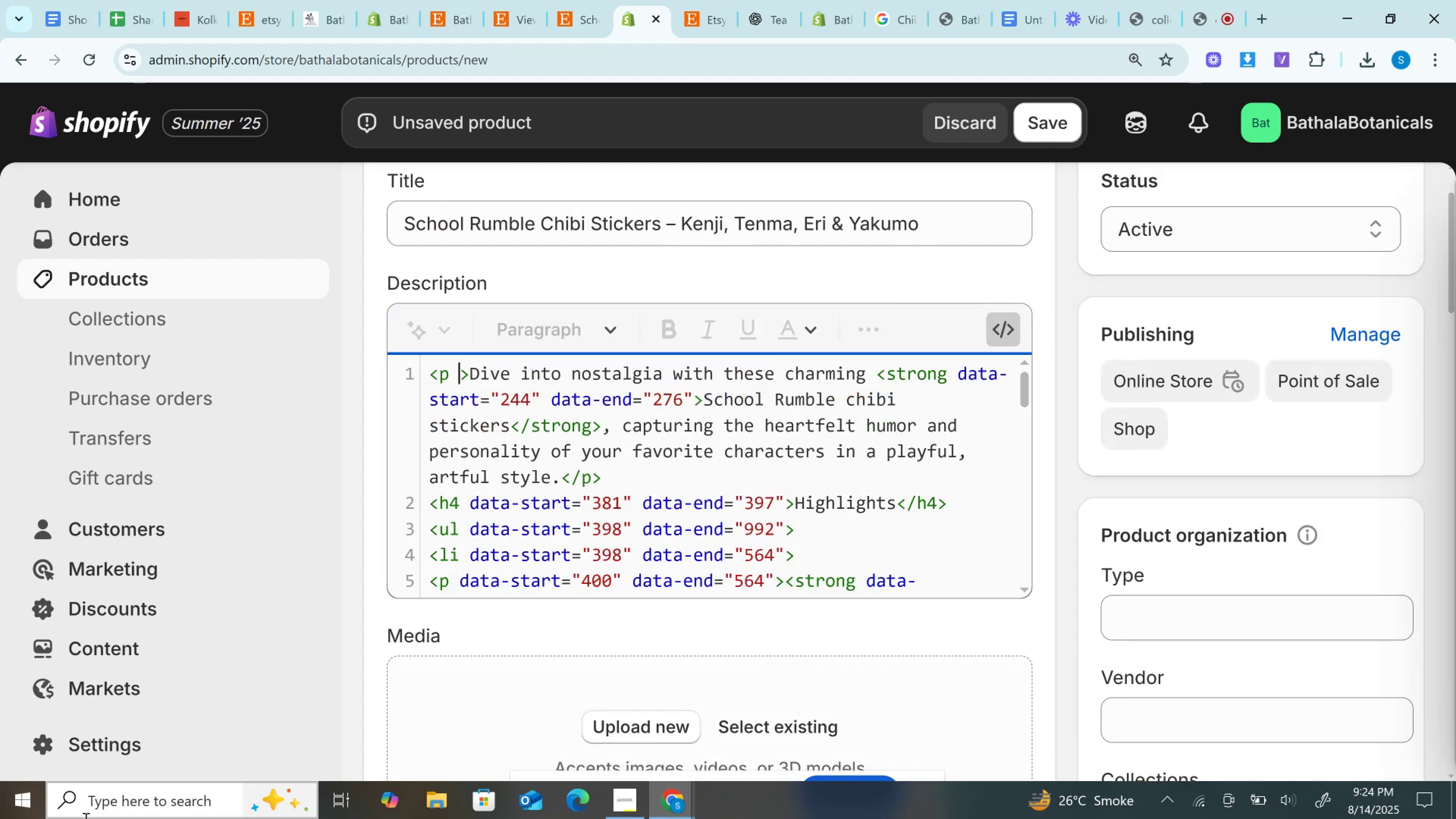 
key(Backspace)
 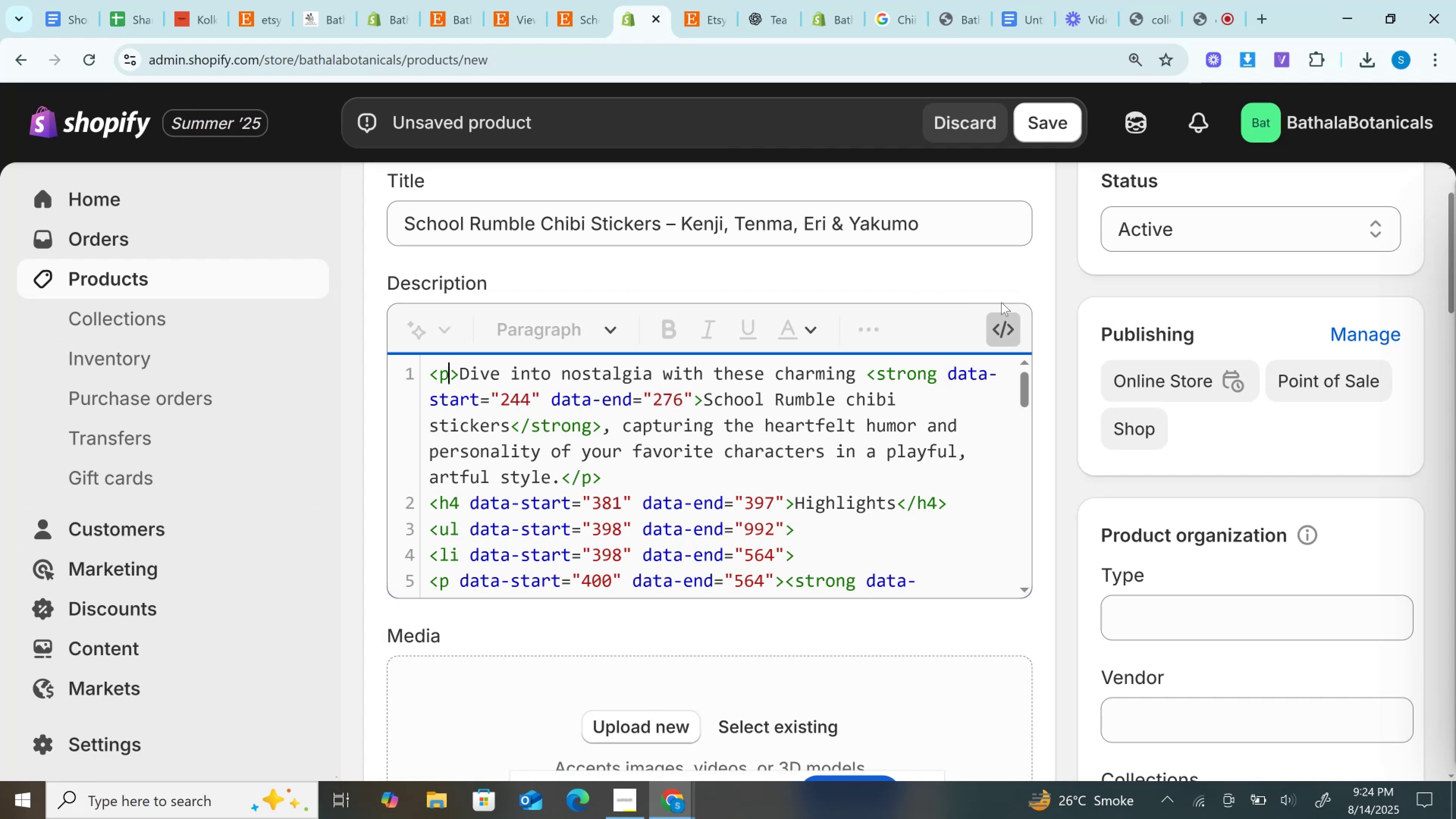 
wait(8.01)
 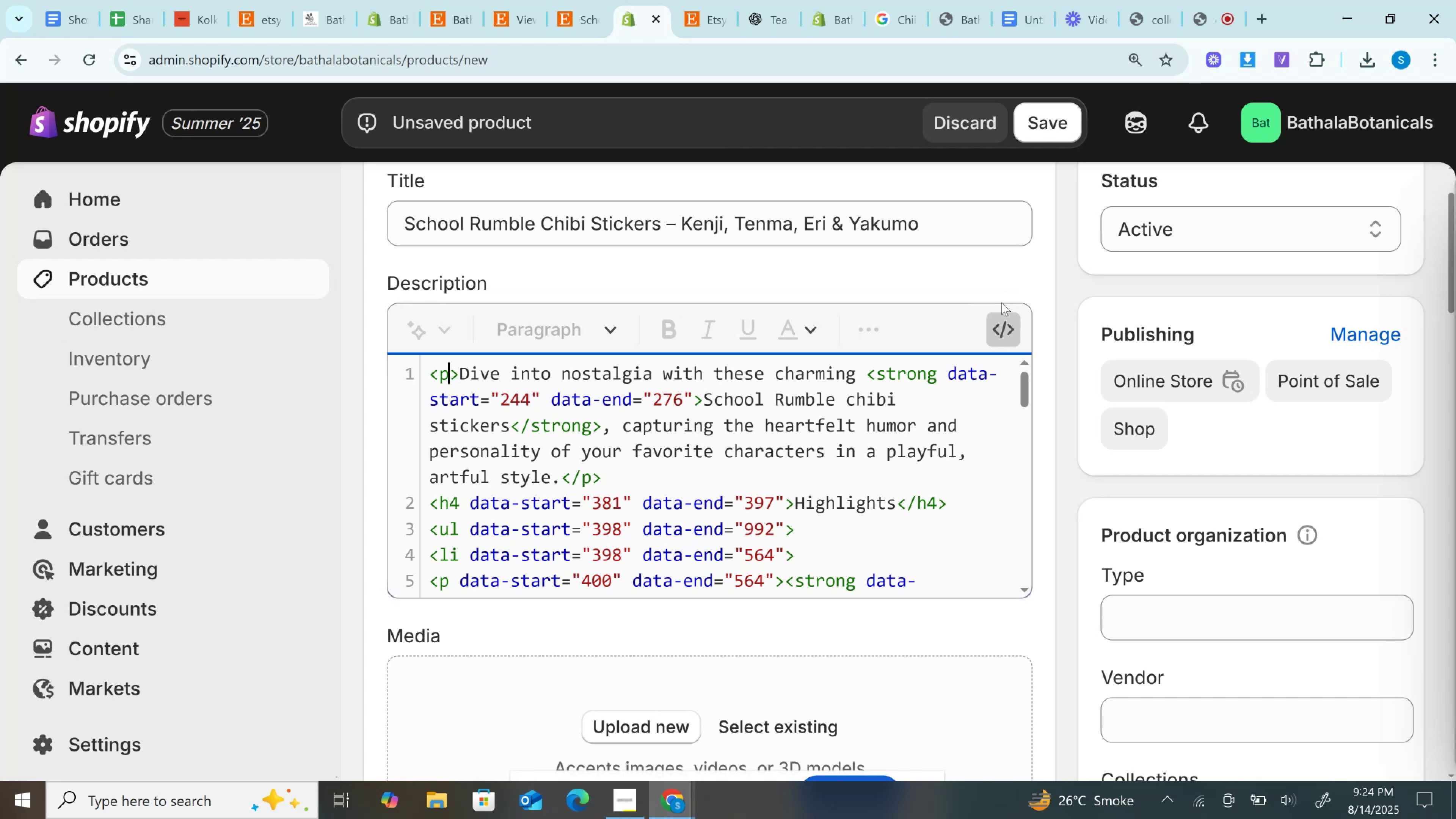 
key(Backspace)
 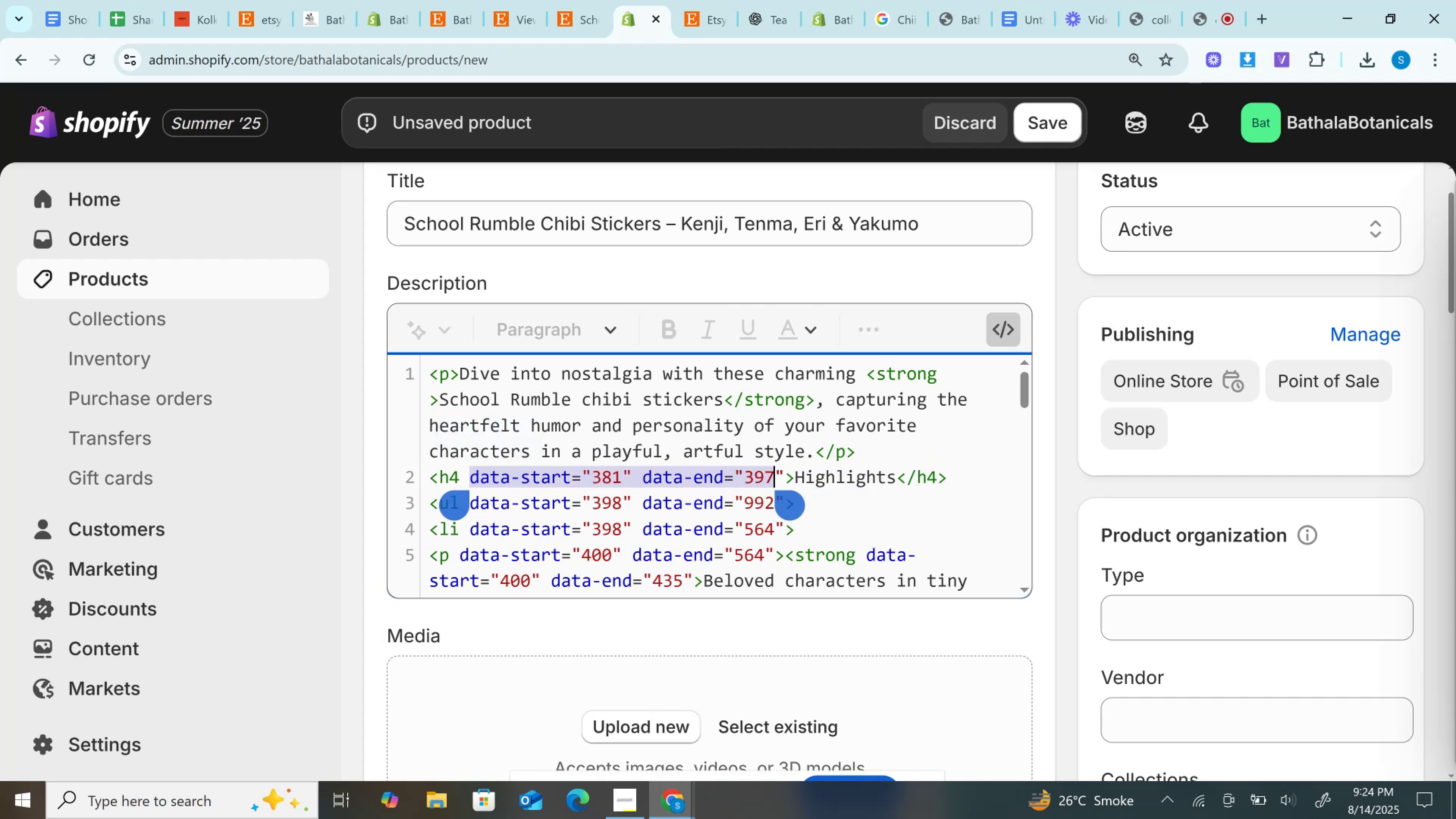 
wait(6.26)
 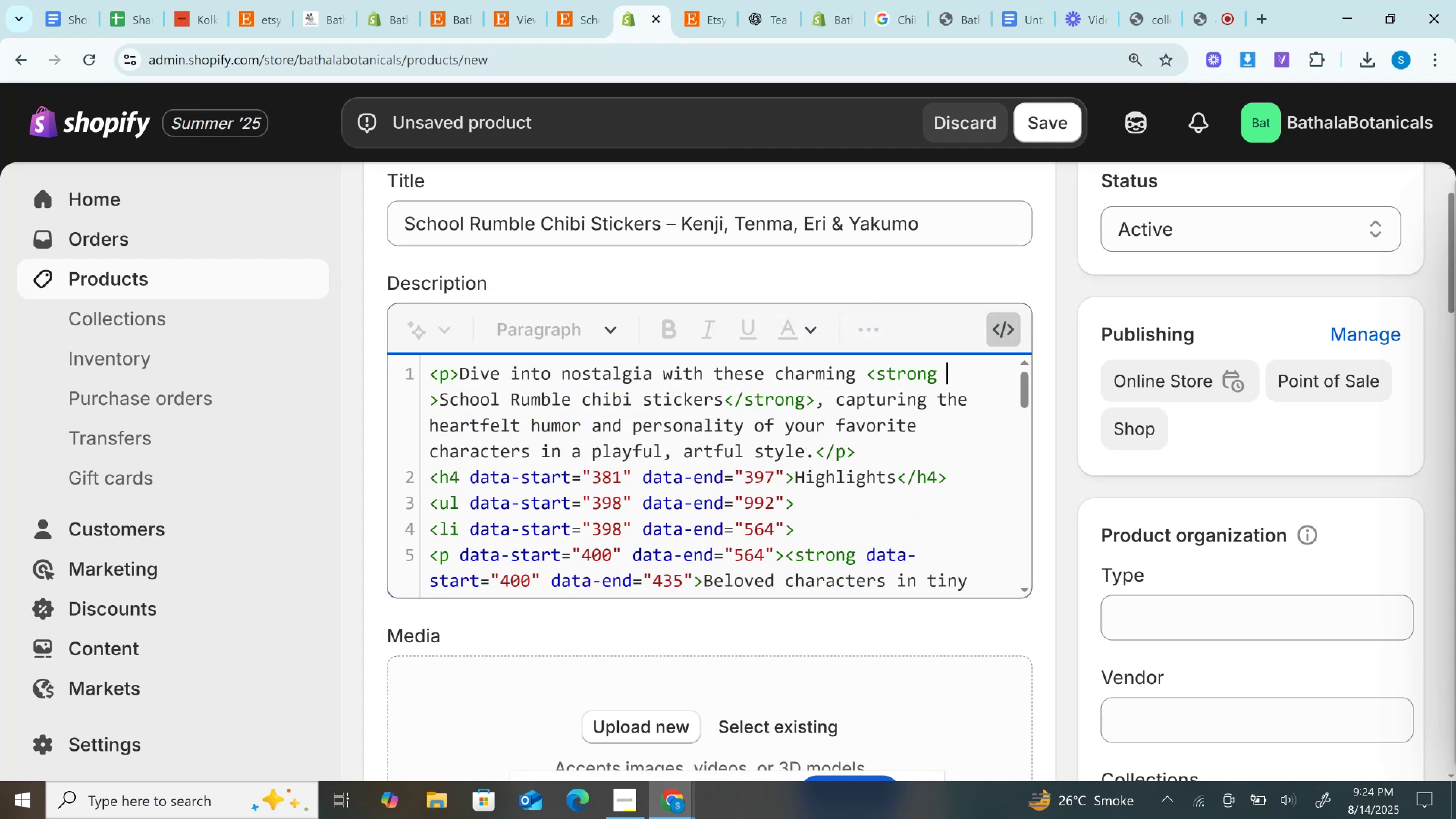 
key(Backspace)
 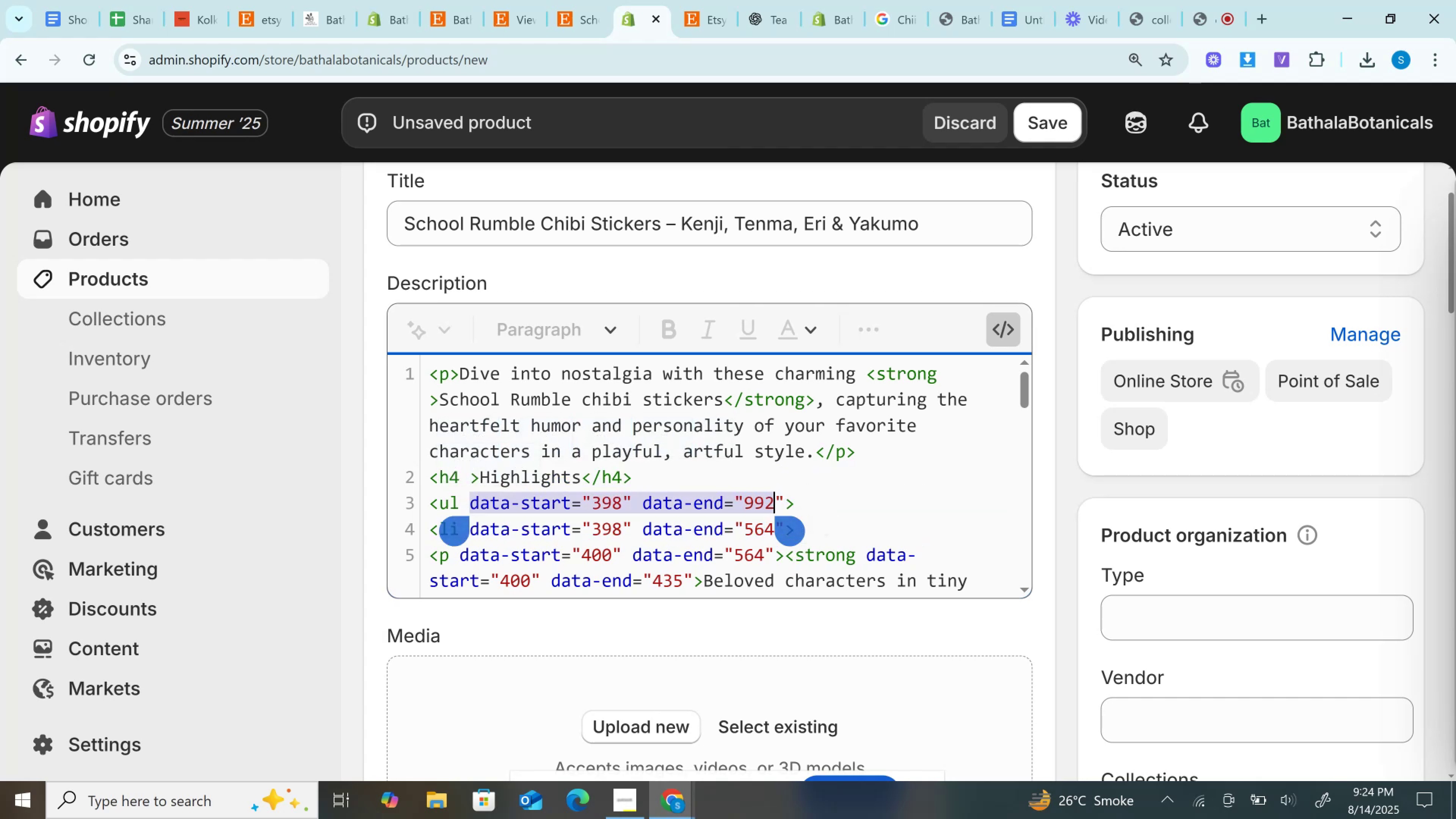 
wait(5.43)
 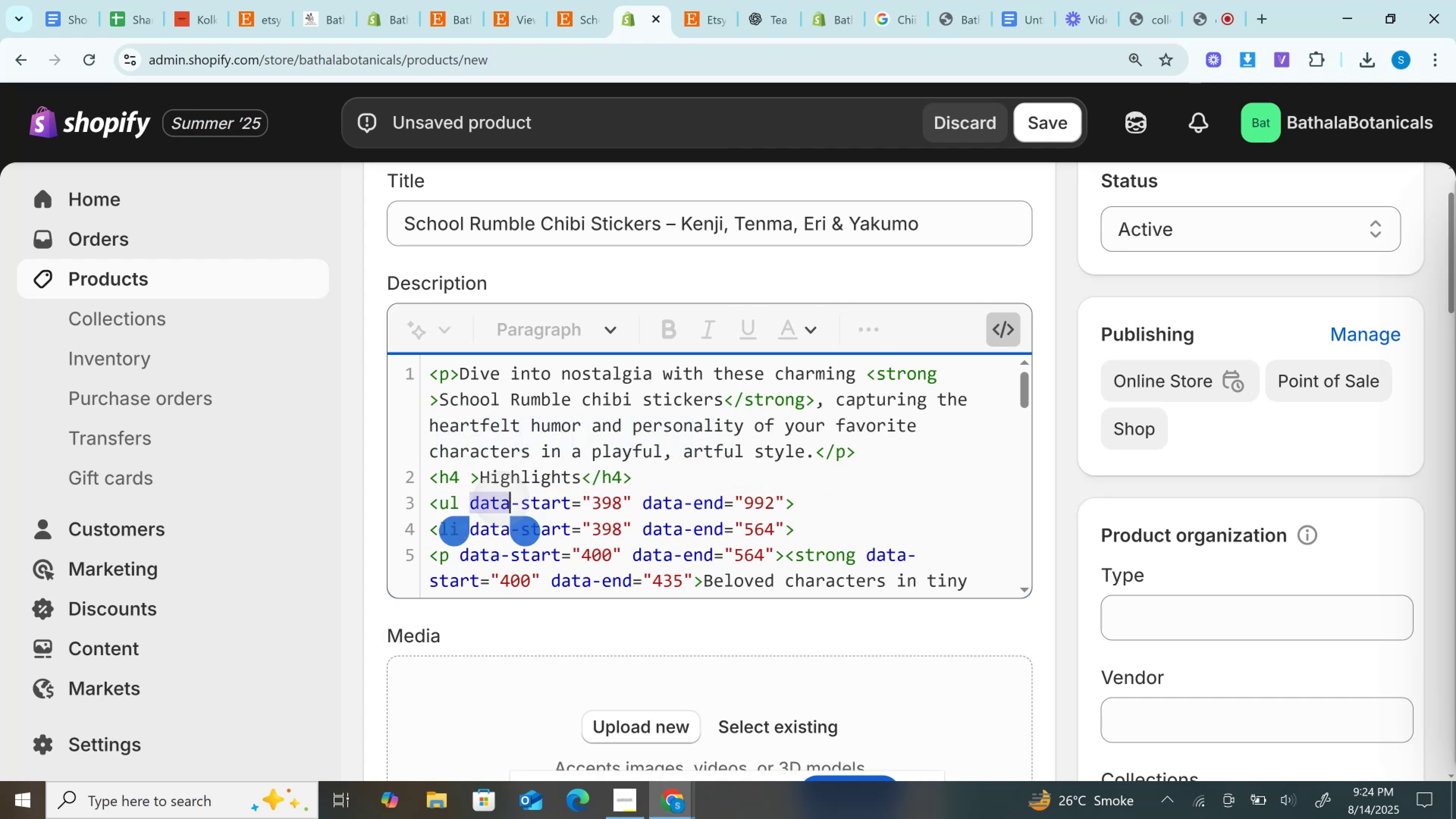 
key(Backspace)
 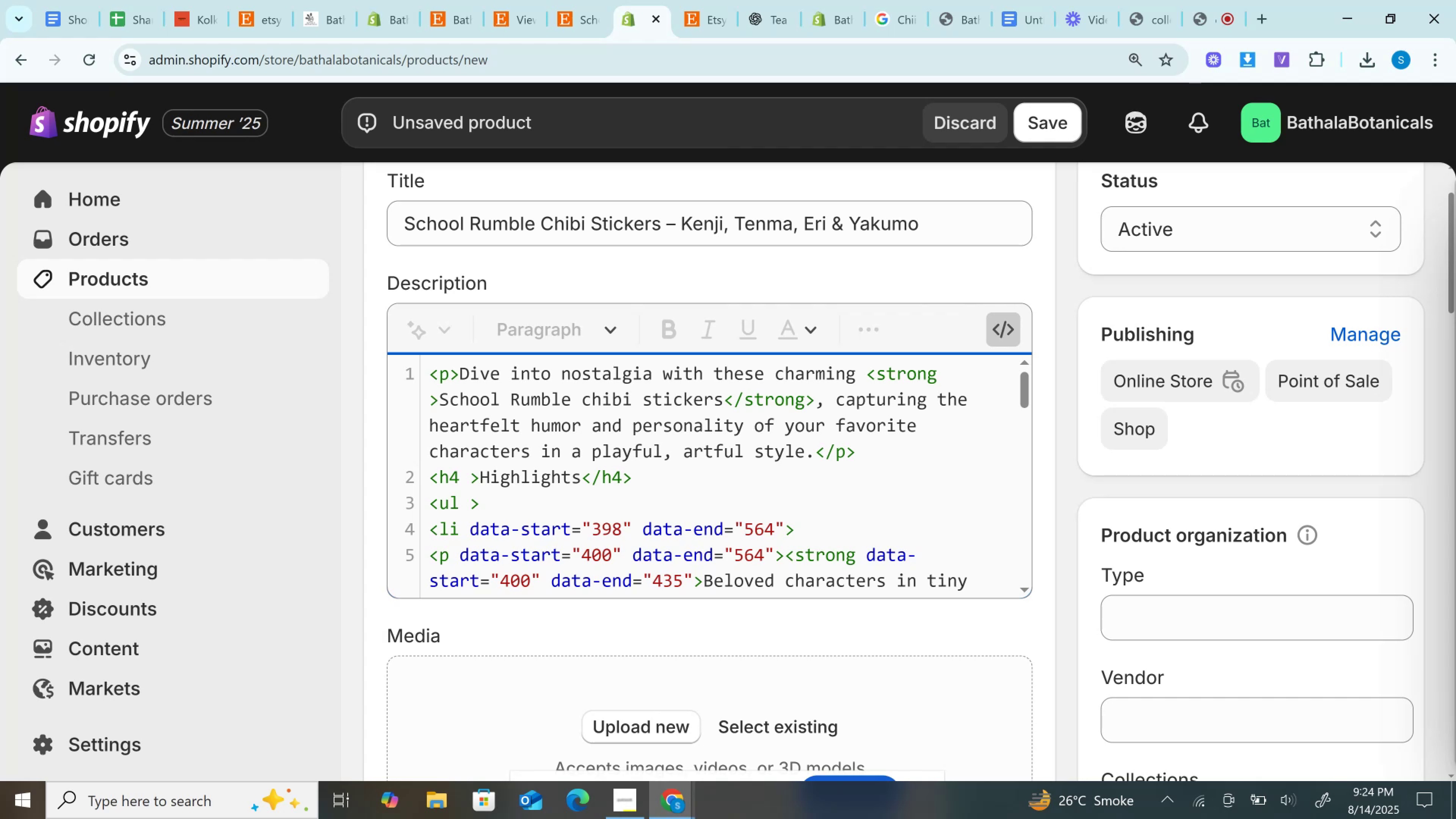 
key(Backspace)
 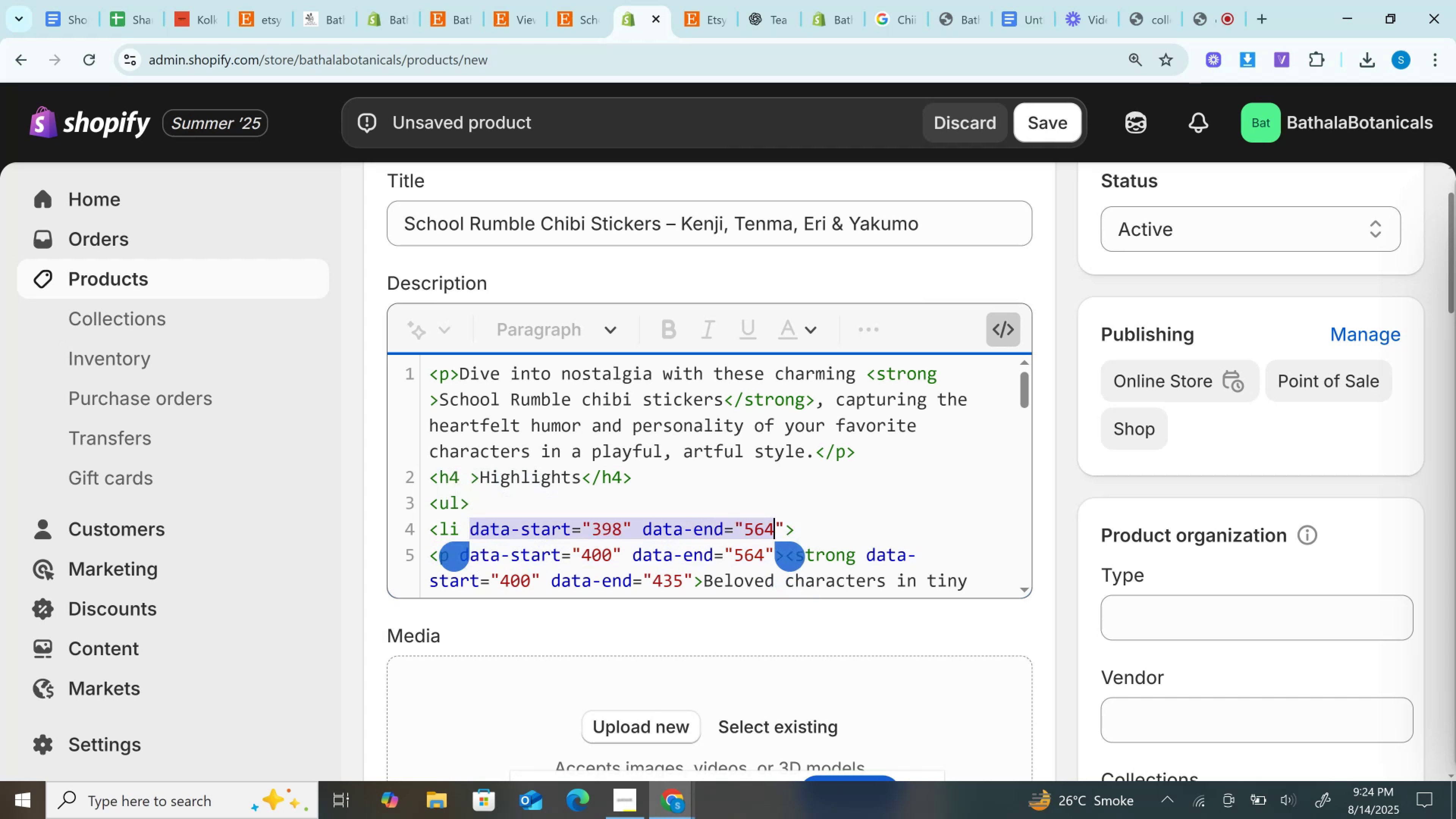 
key(Backspace)
 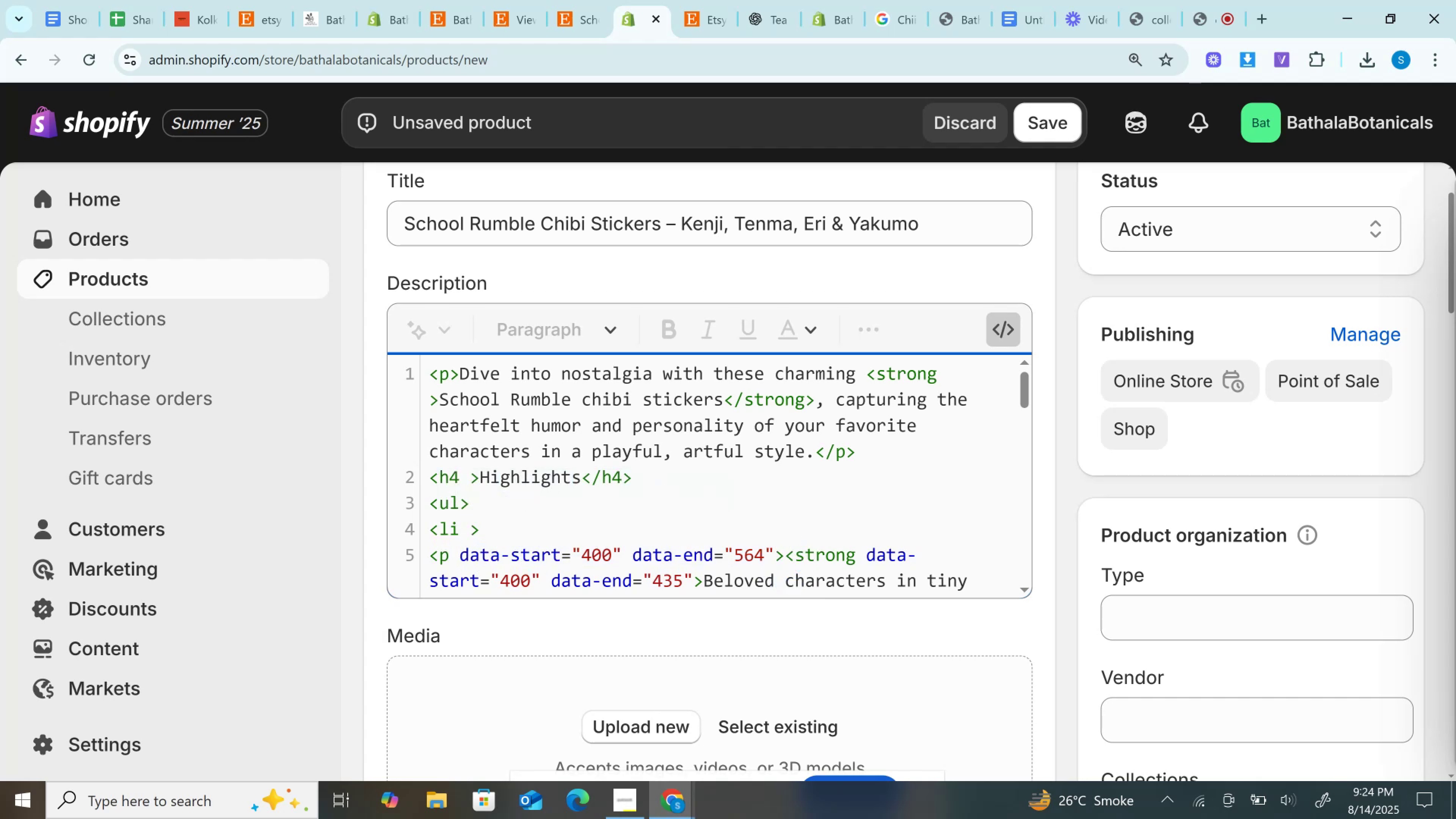 
key(Backspace)
 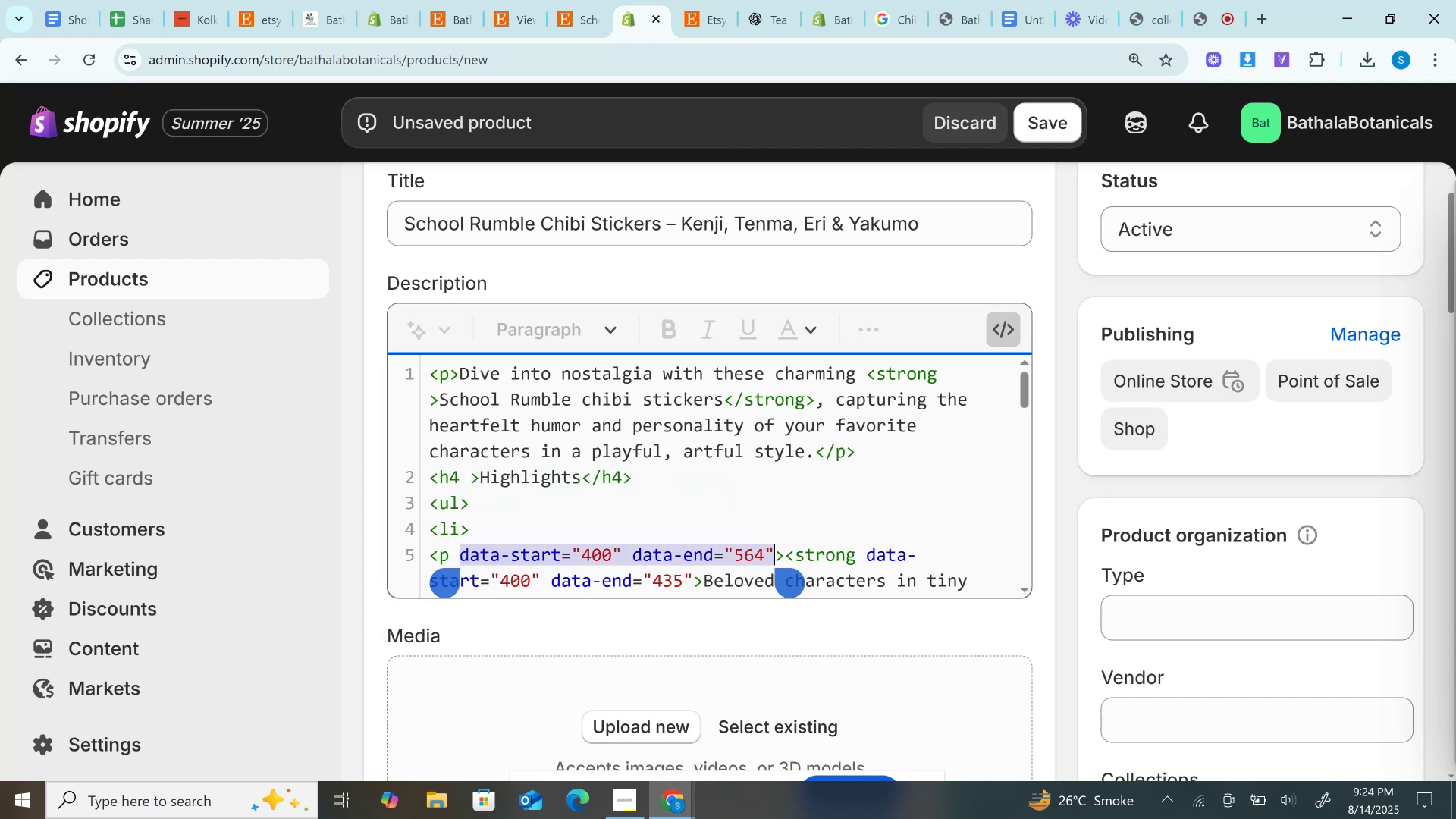 
key(Backspace)
 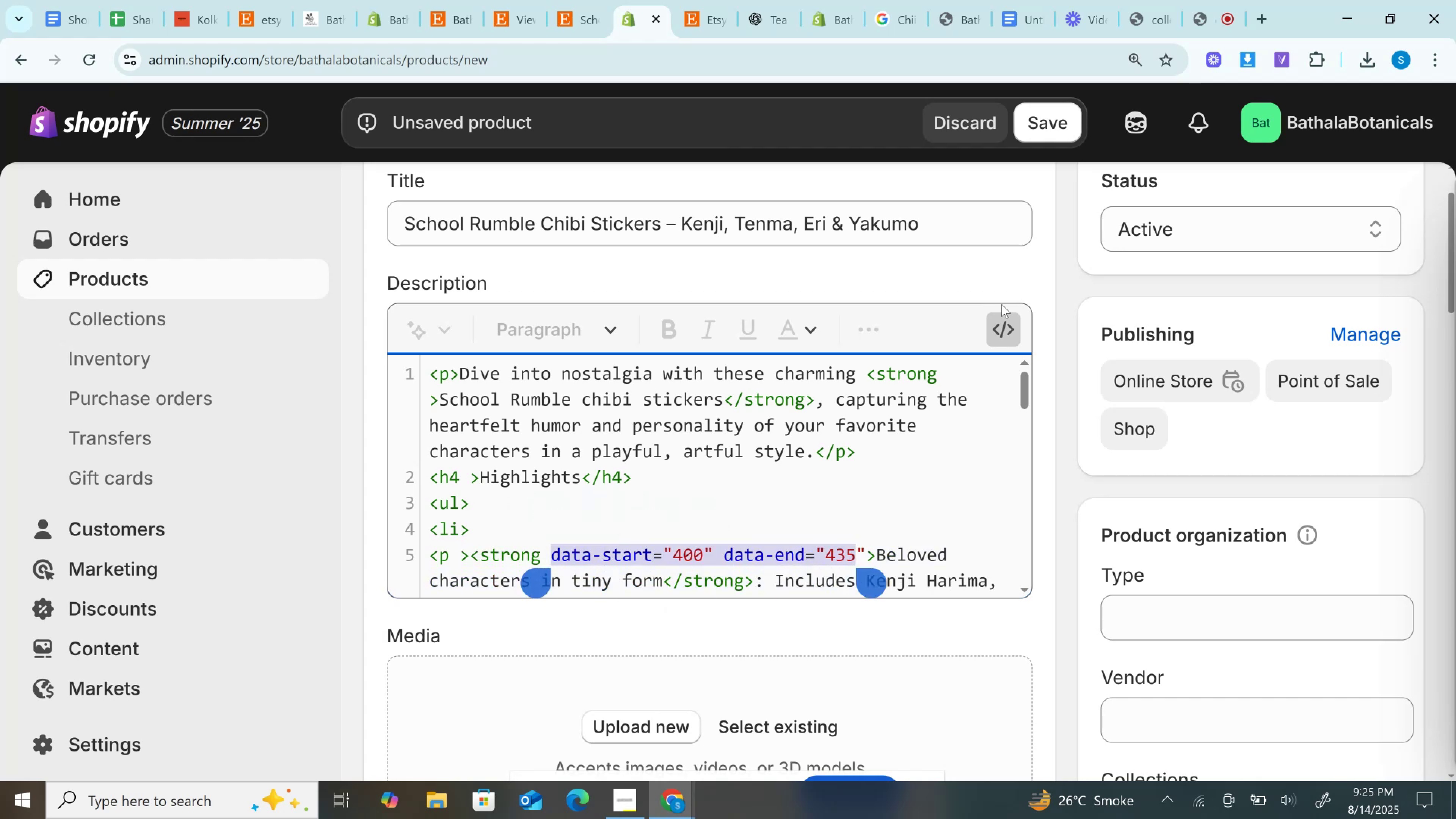 
wait(5.35)
 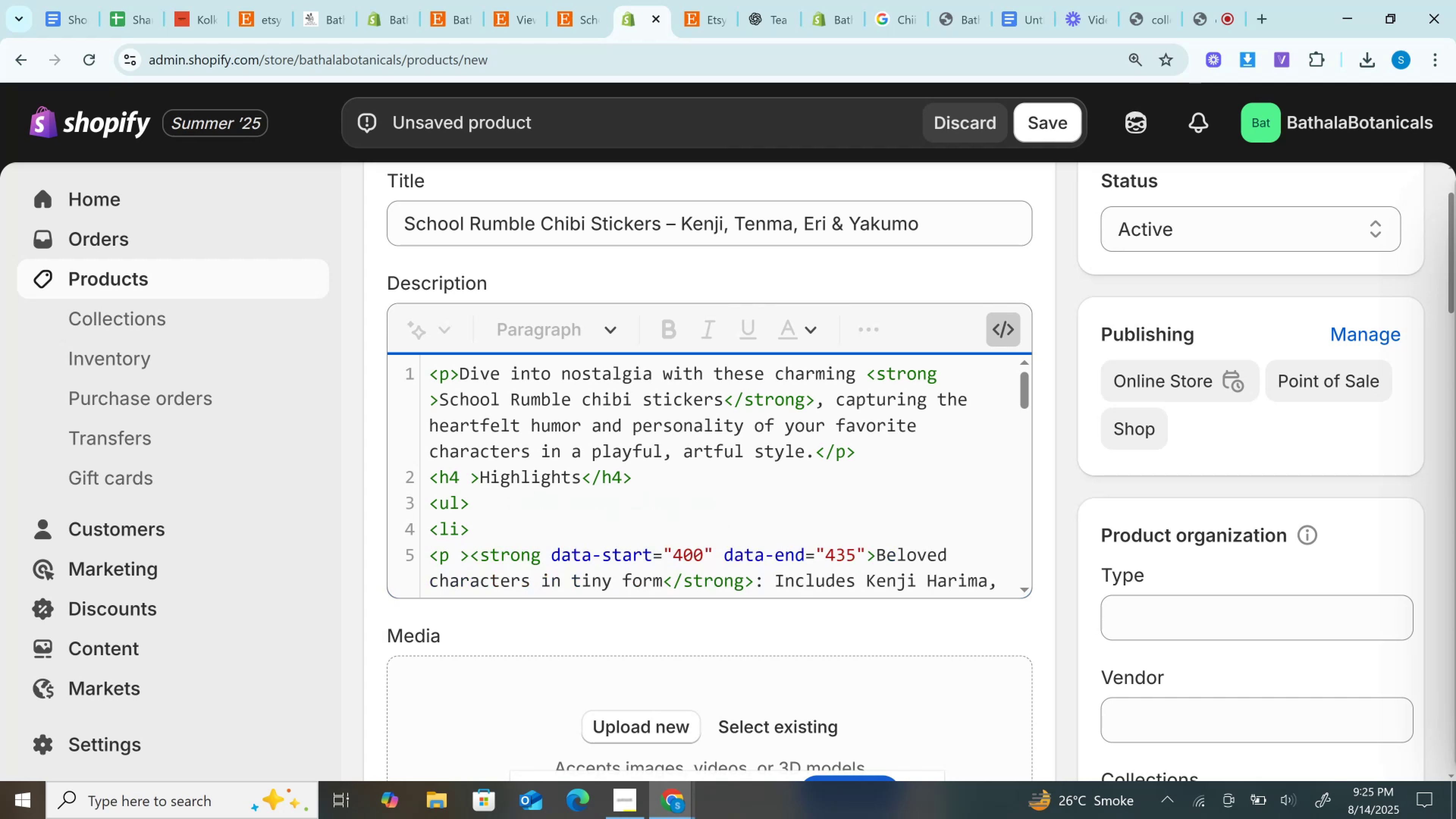 
key(Backspace)
 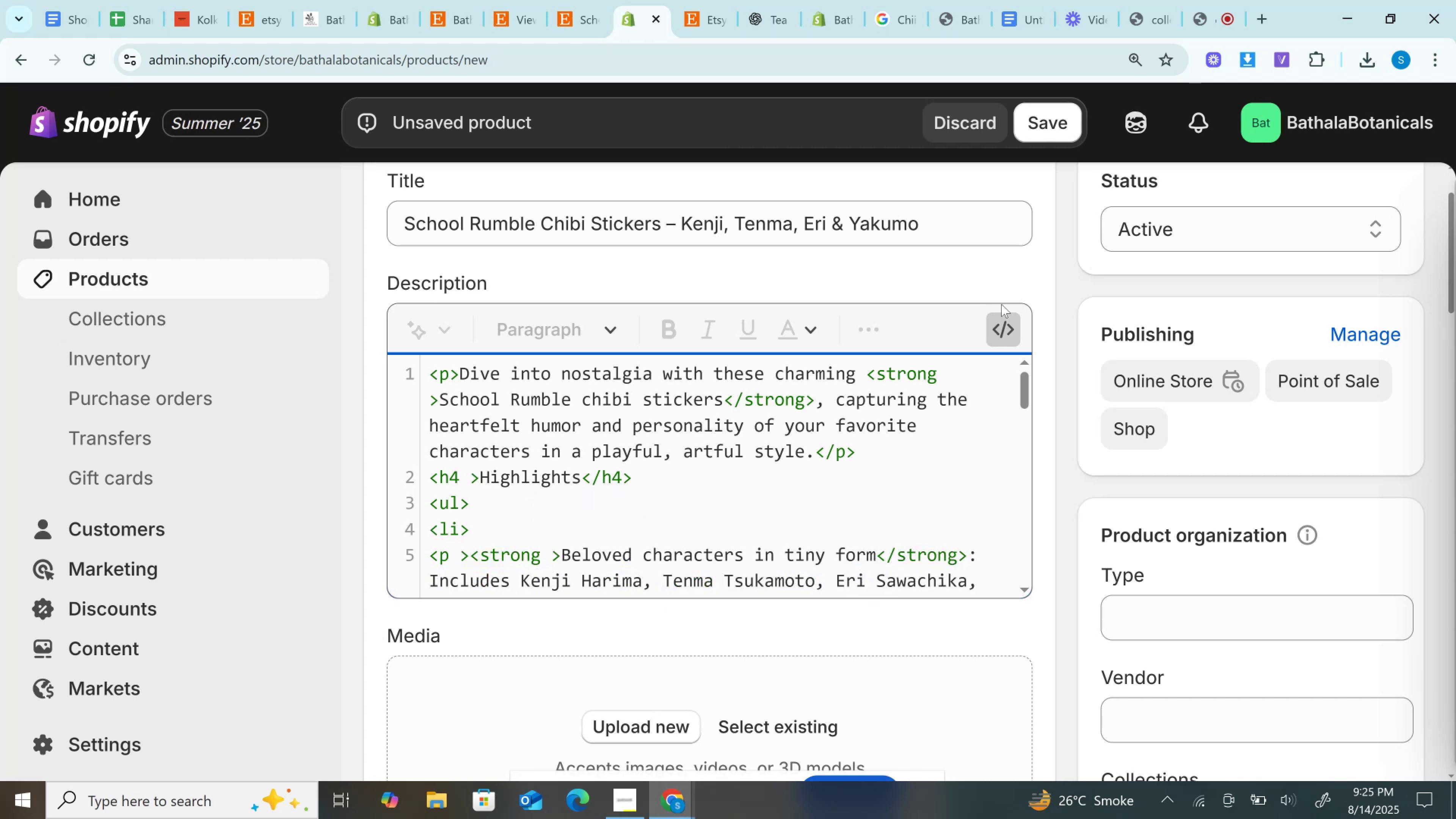 
key(Backspace)
 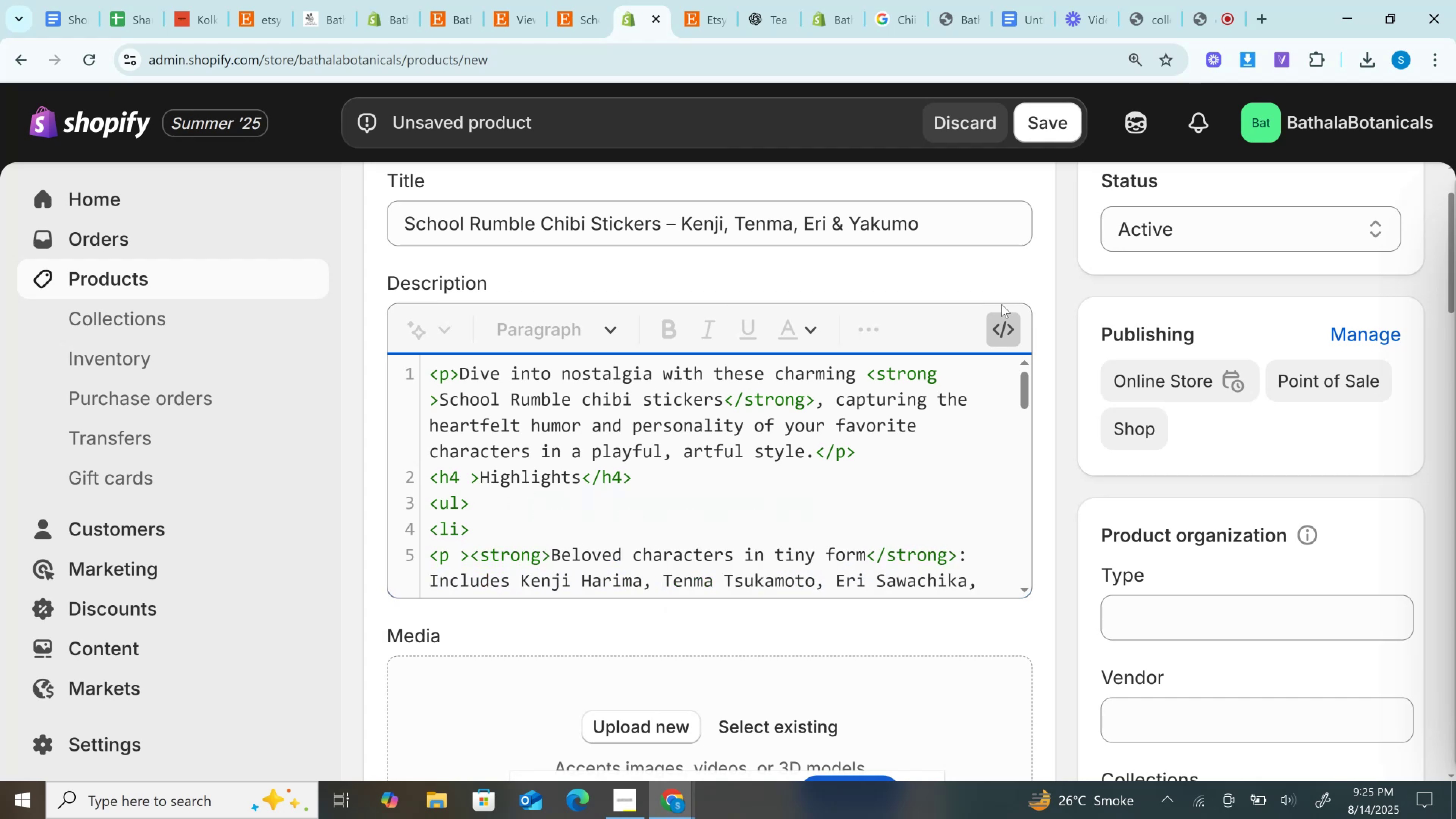 
key(ArrowDown)
 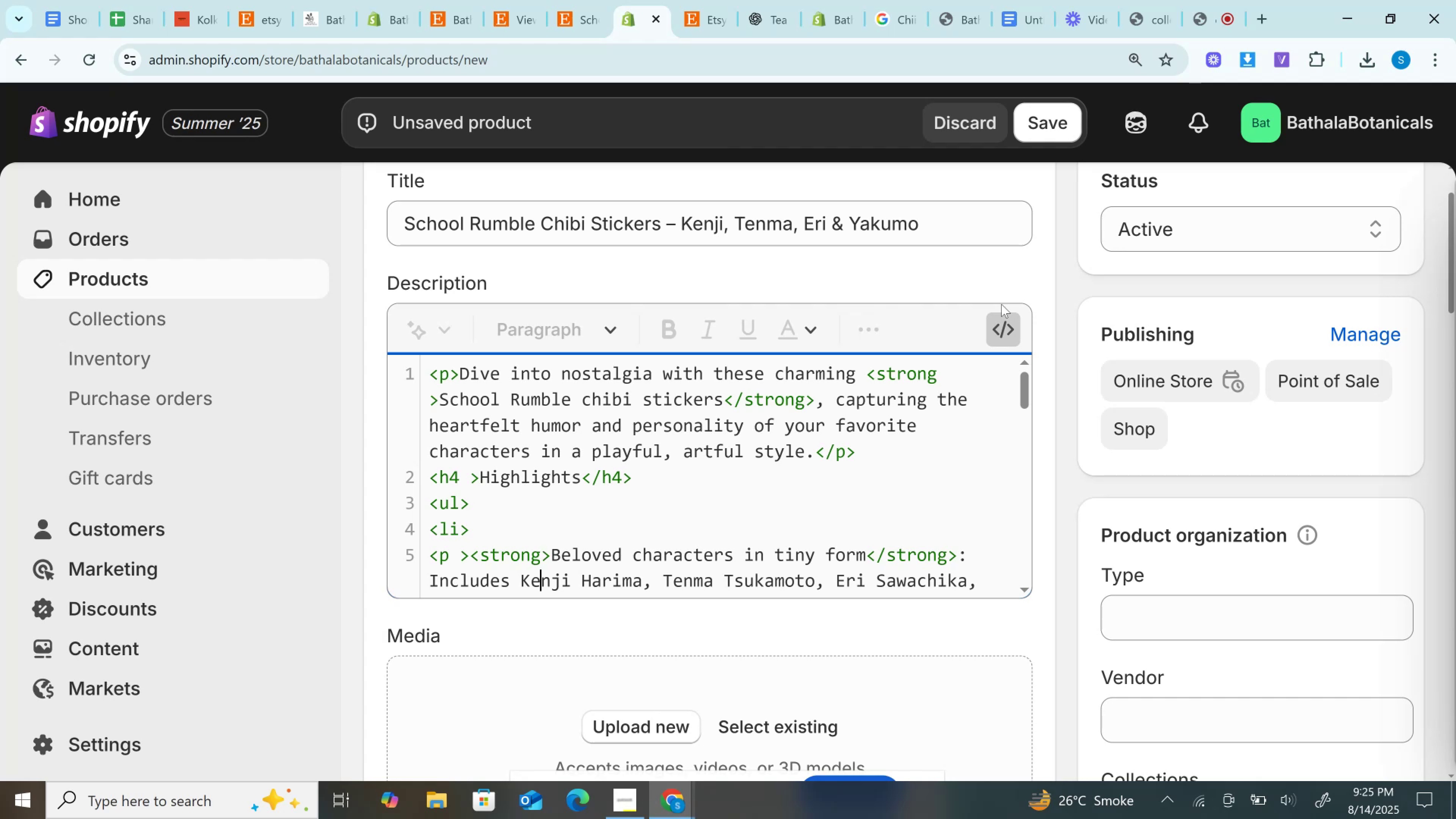 
key(ArrowDown)
 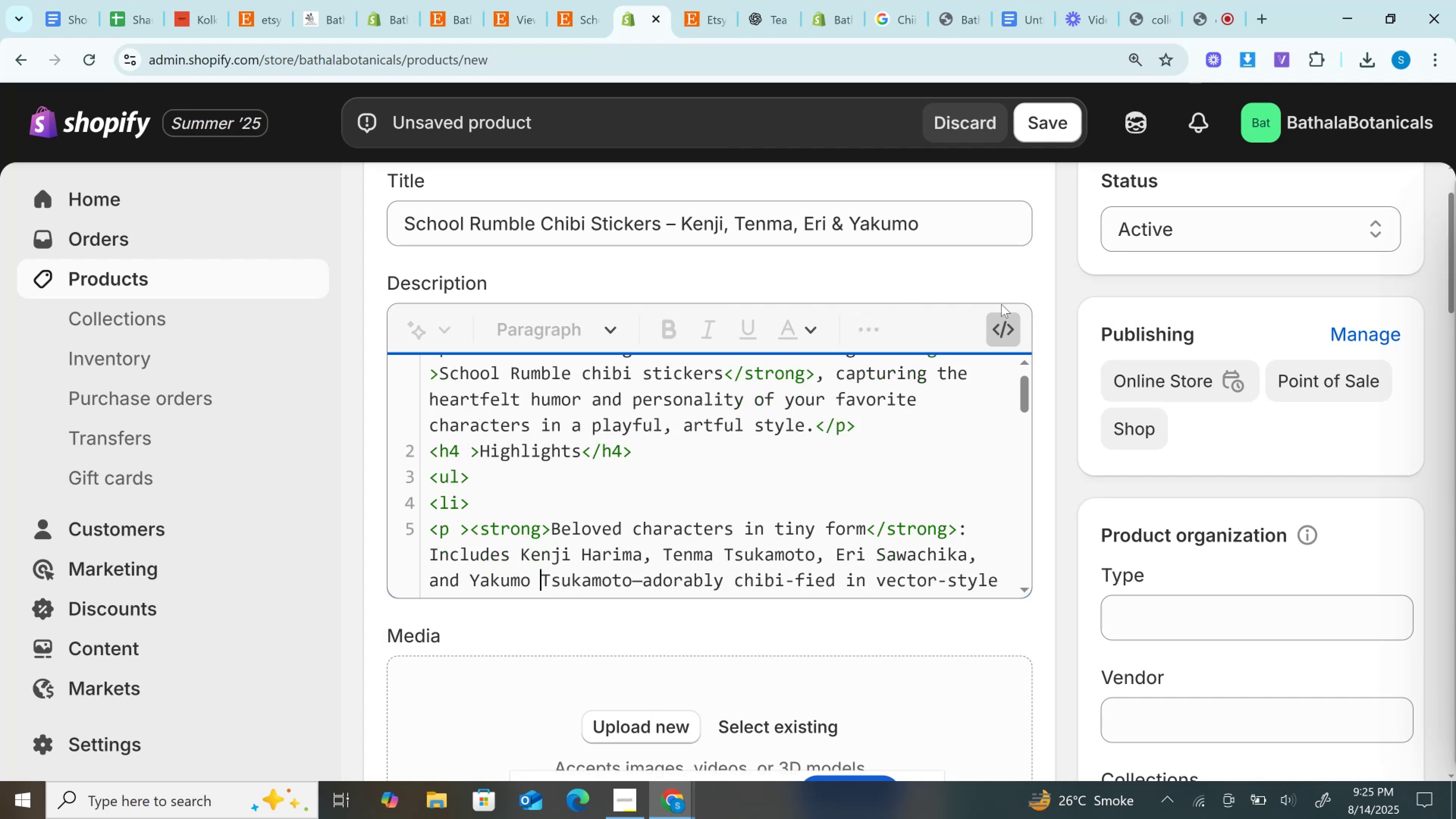 
key(ArrowDown)
 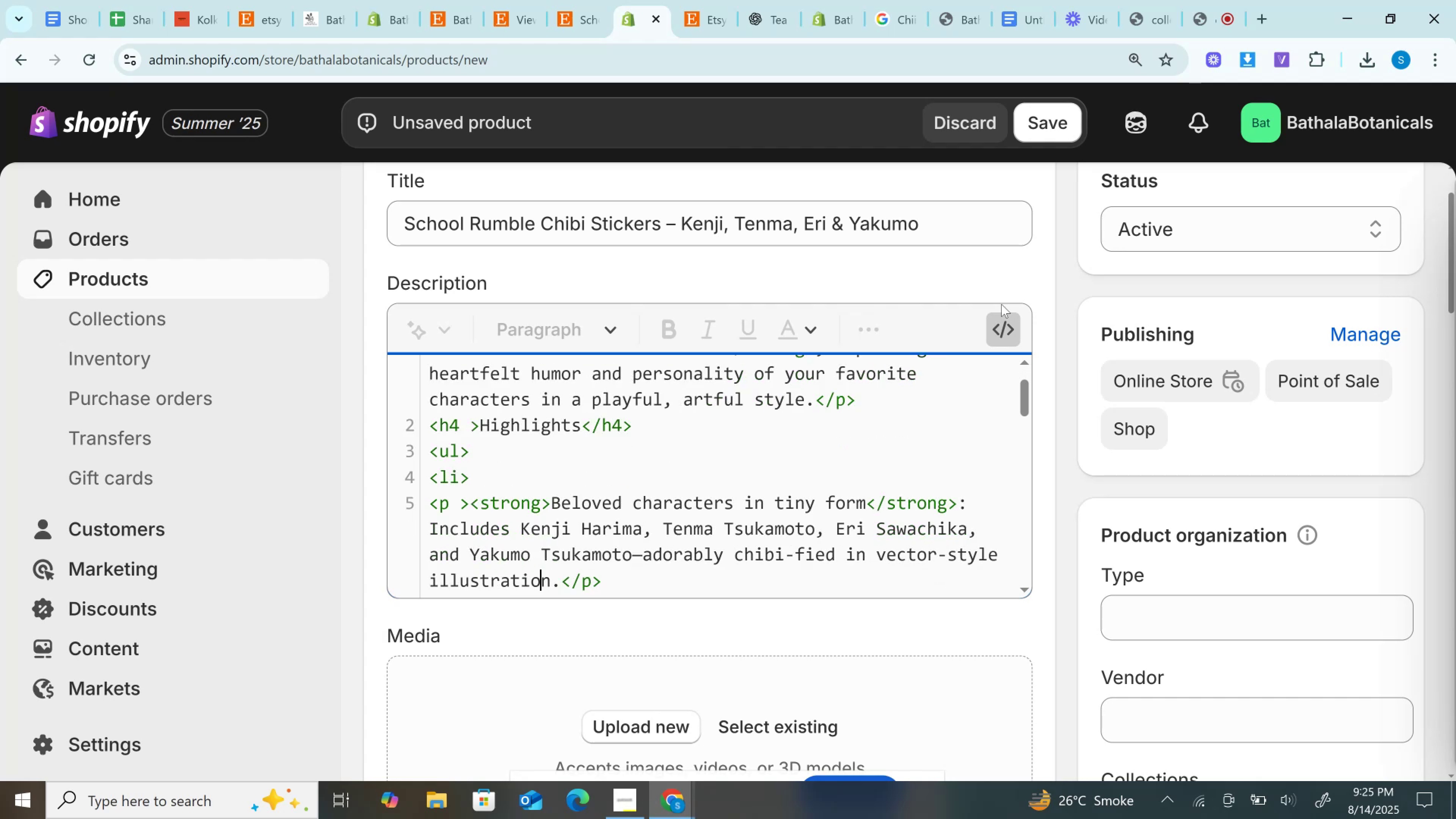 
key(ArrowDown)
 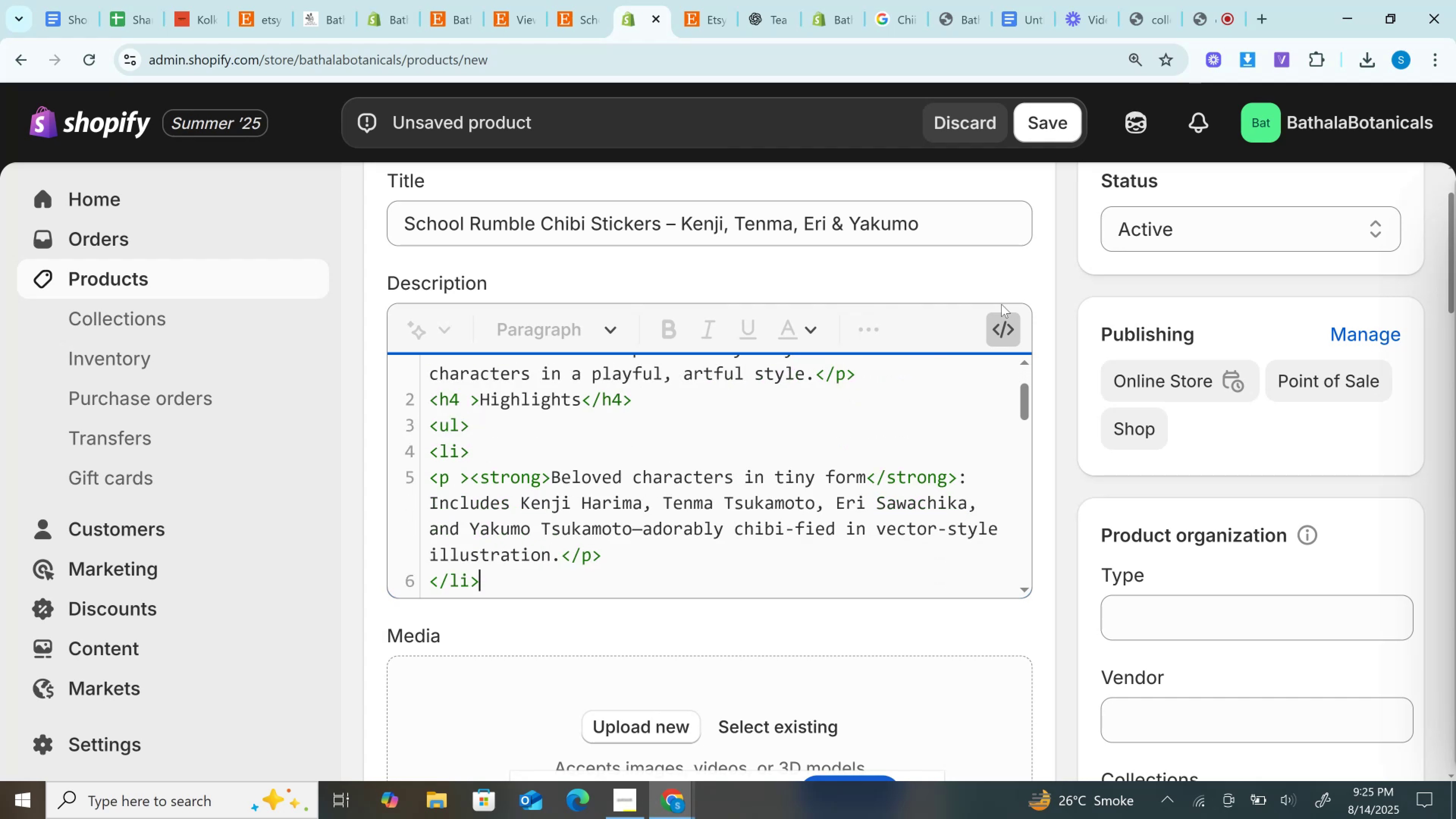 
key(ArrowDown)
 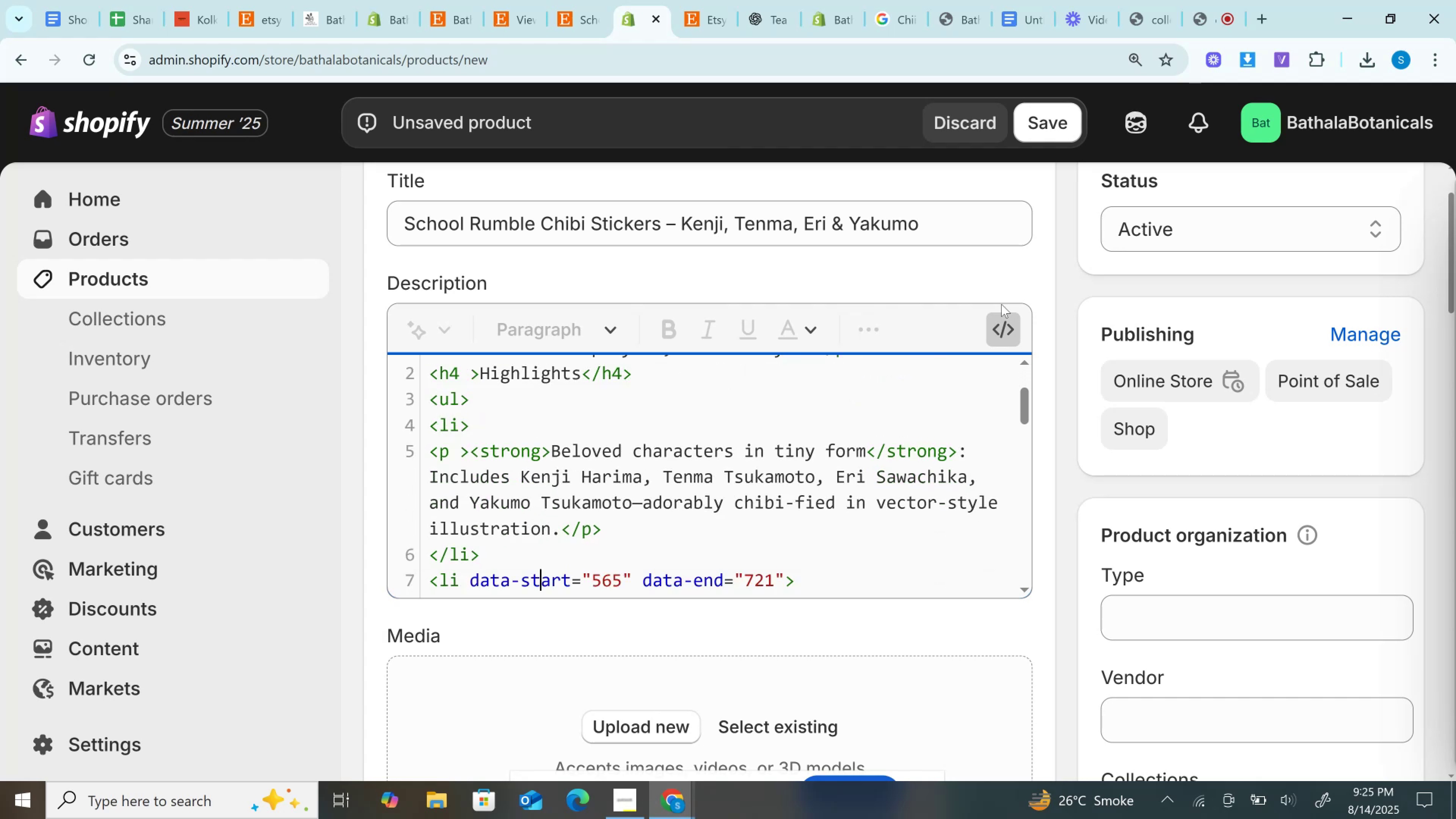 
key(ArrowDown)
 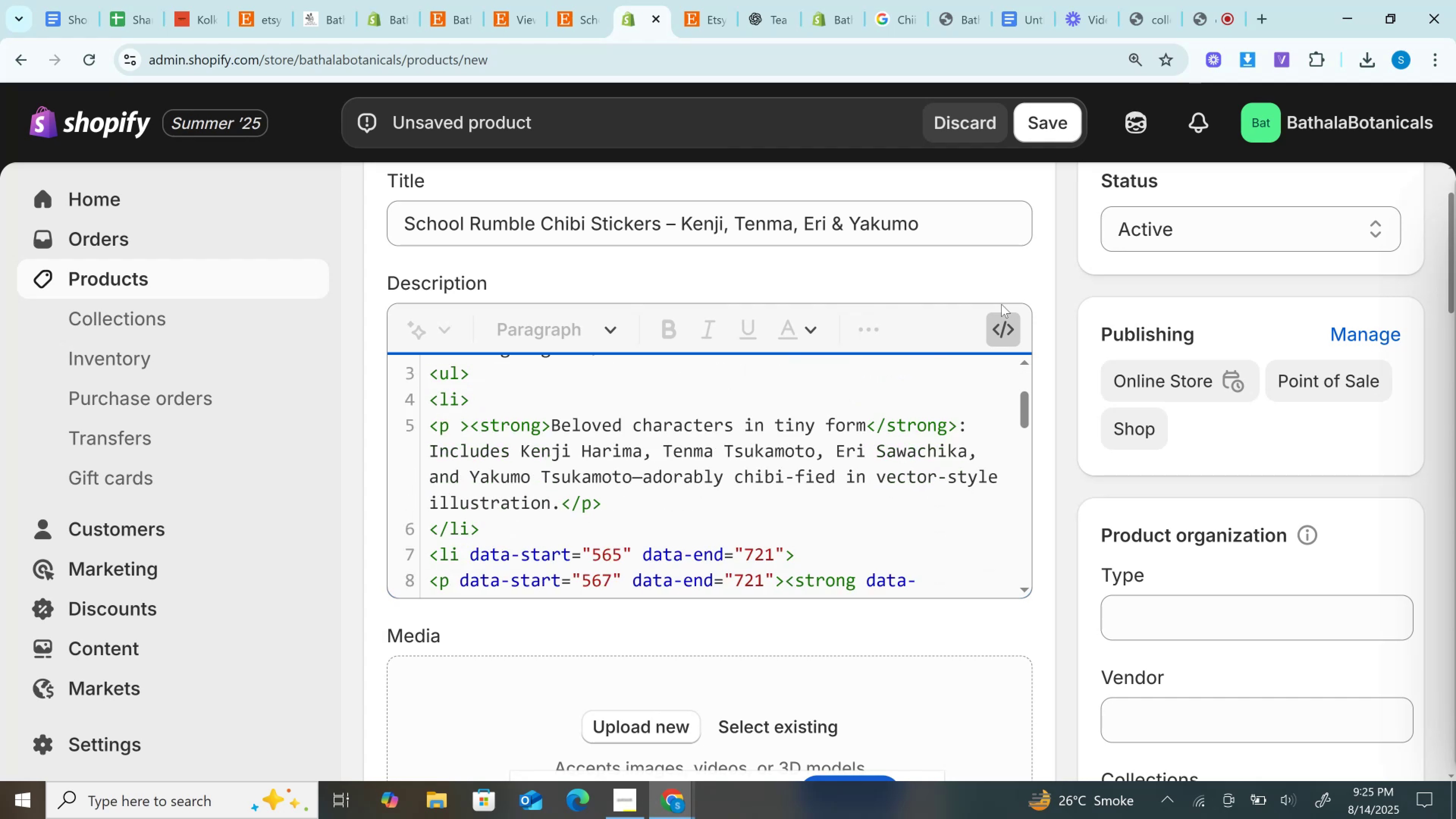 
key(ArrowUp)
 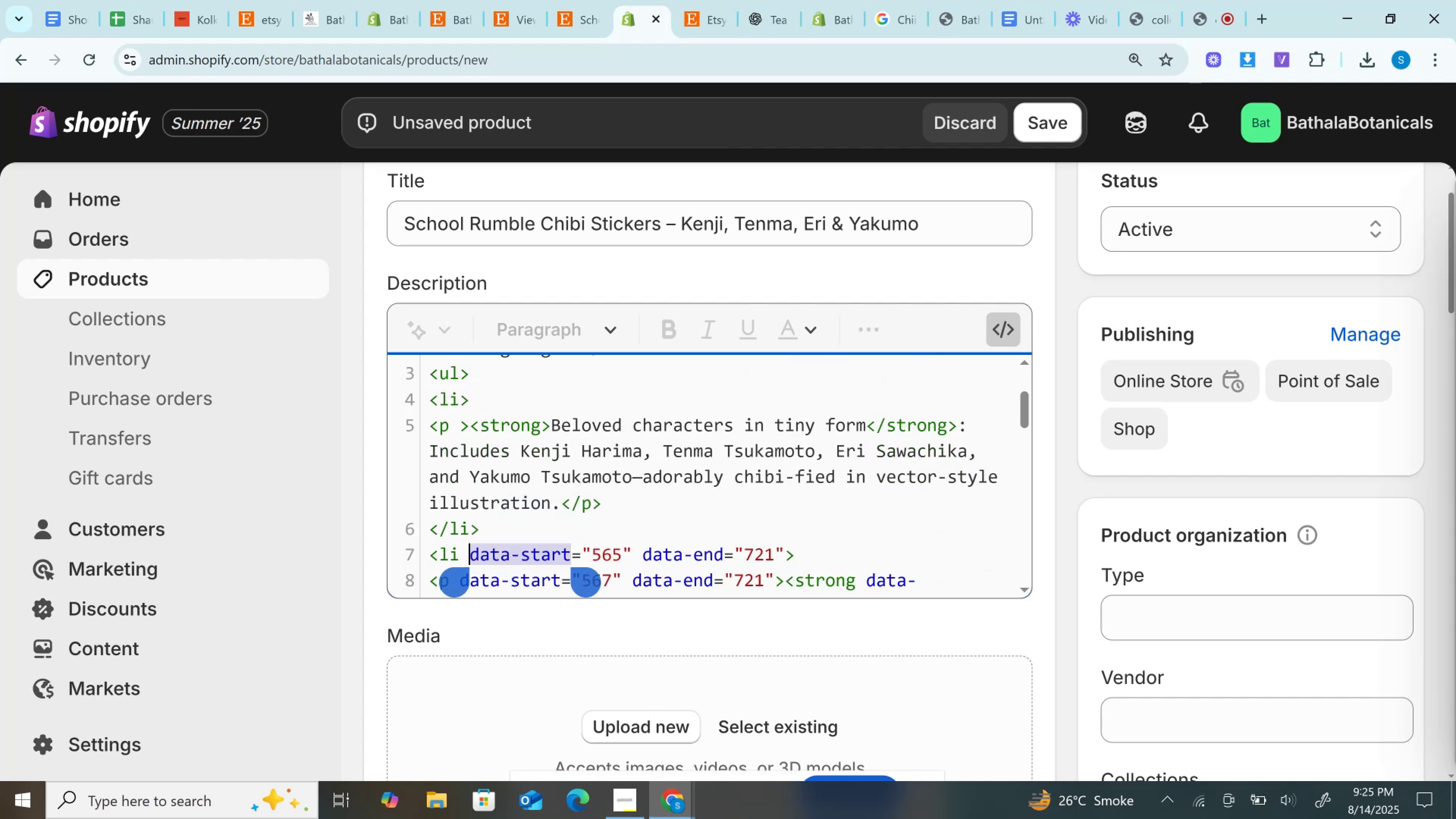 
wait(12.62)
 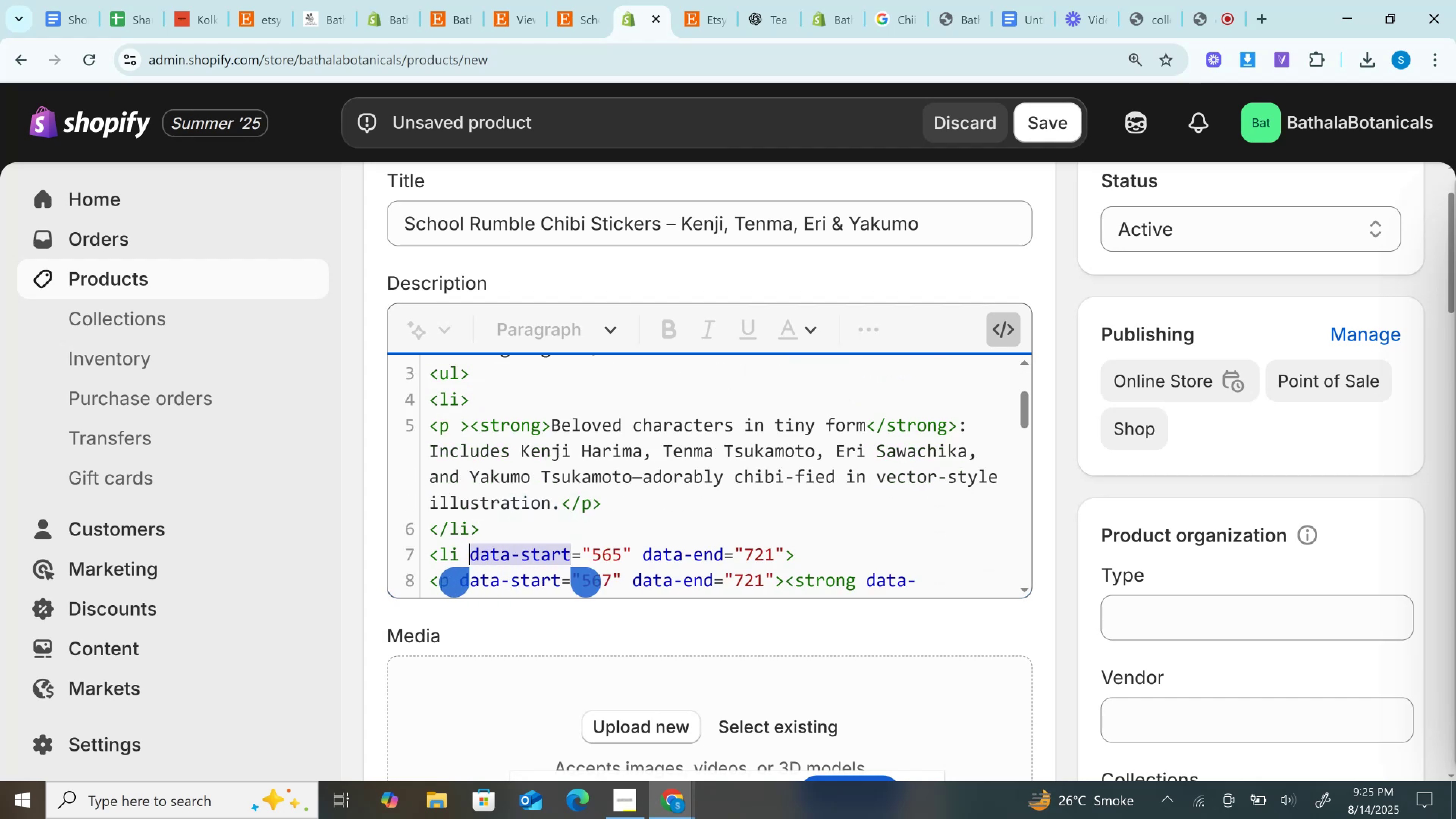 
key(Backspace)
 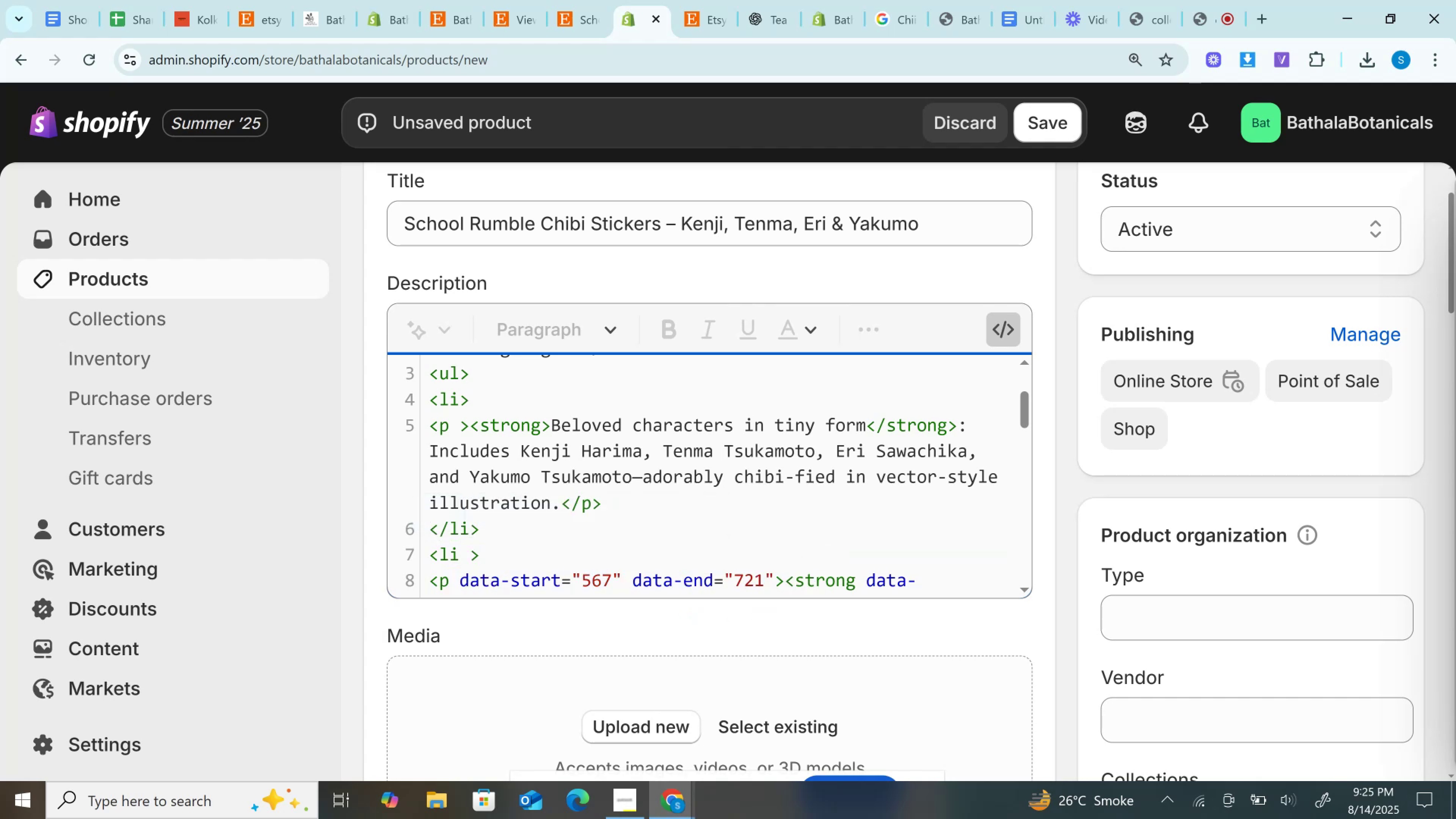 
key(Backspace)
 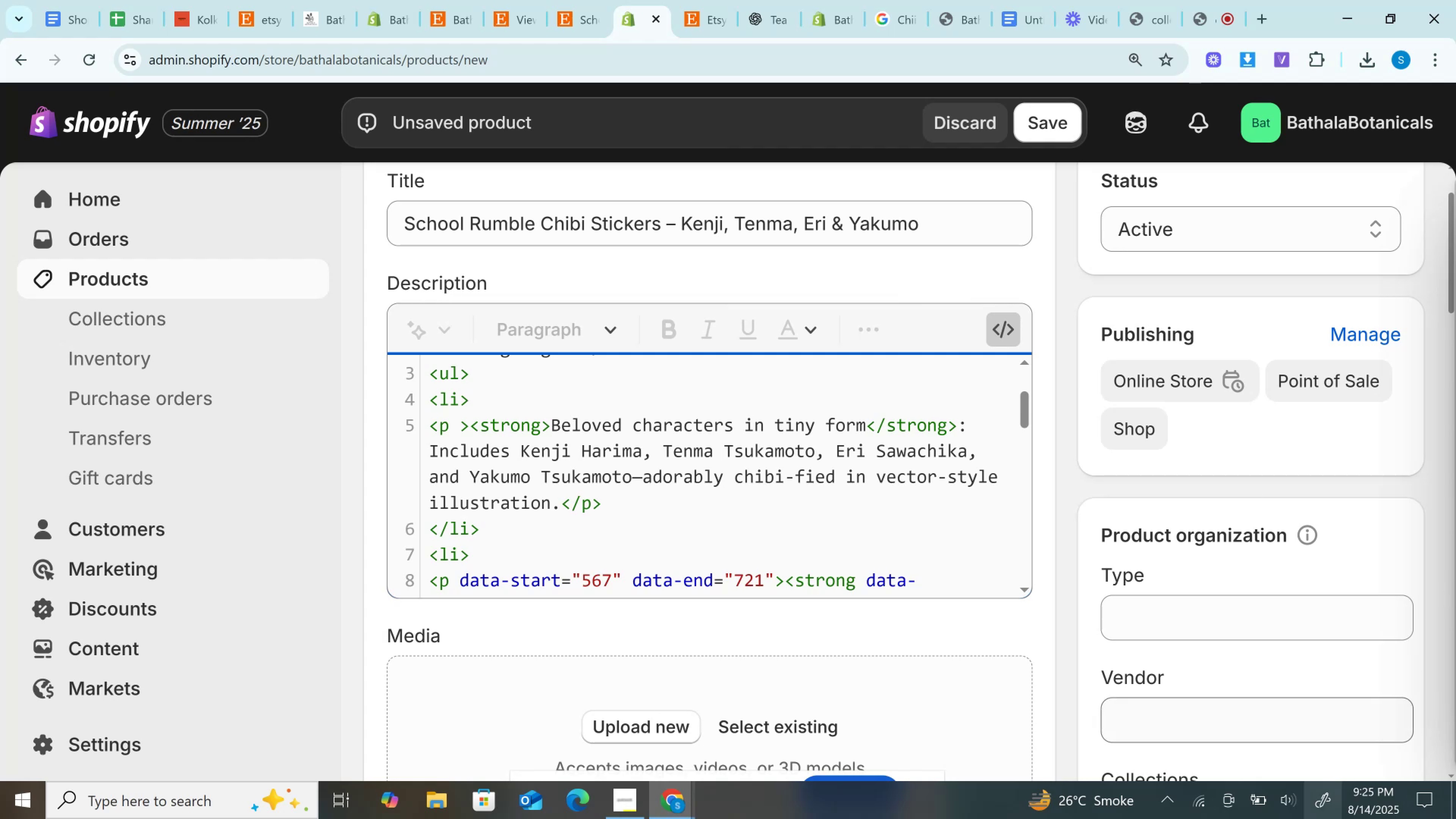 
scroll: coordinate [795, 502], scroll_direction: down, amount: 1.0
 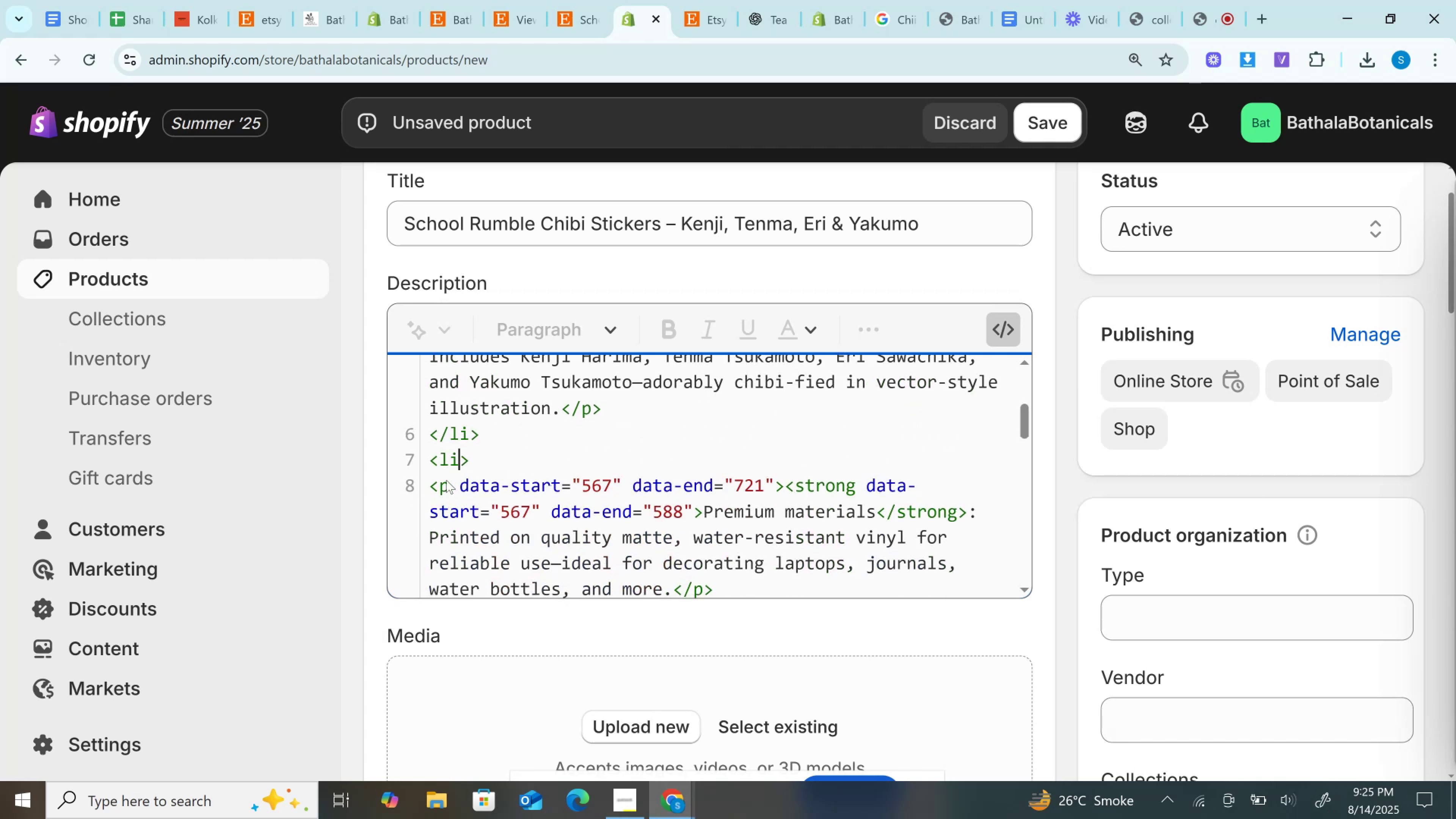 
left_click_drag(start_coordinate=[461, 486], to_coordinate=[775, 482])
 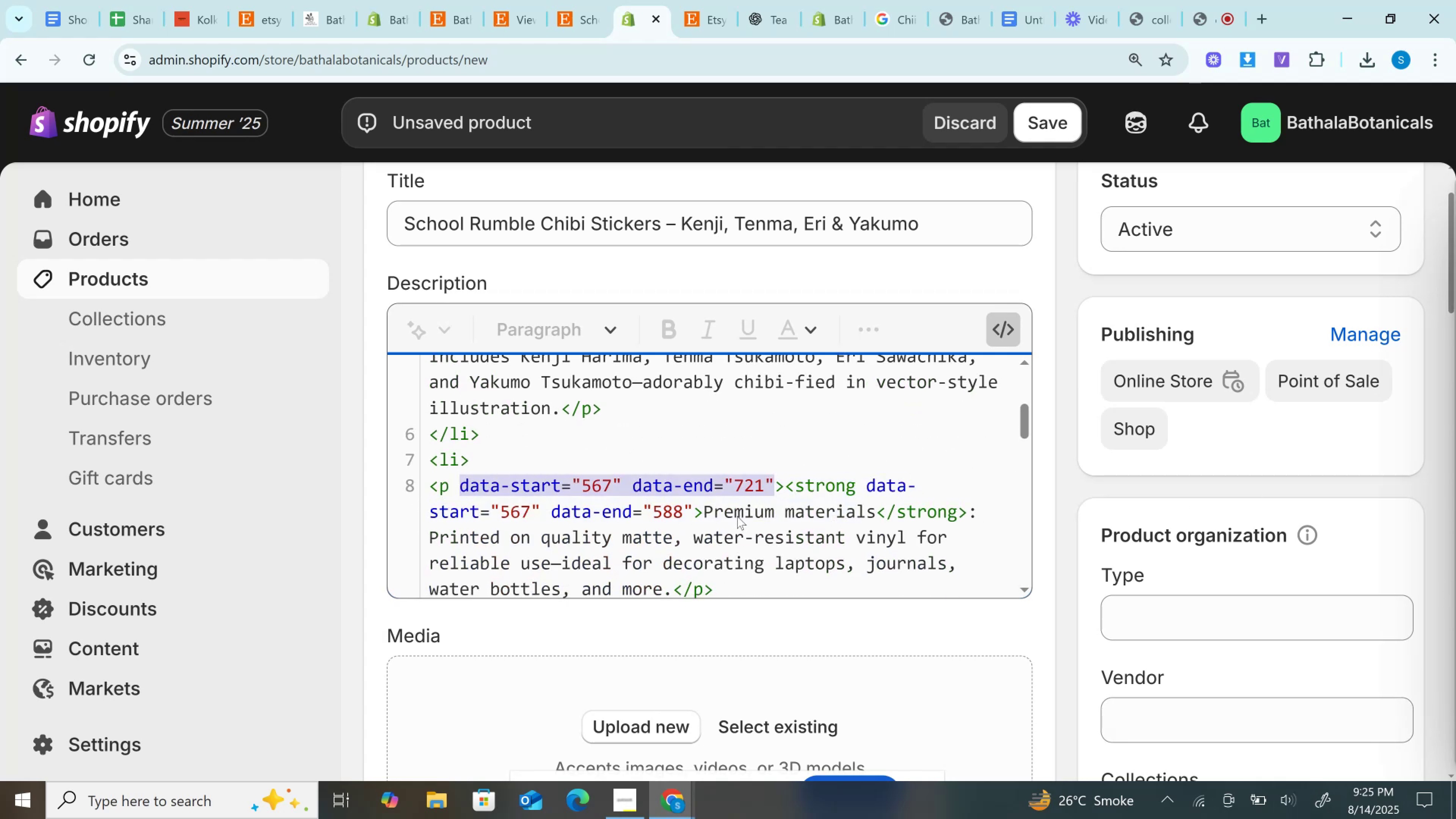 
key(Backspace)
 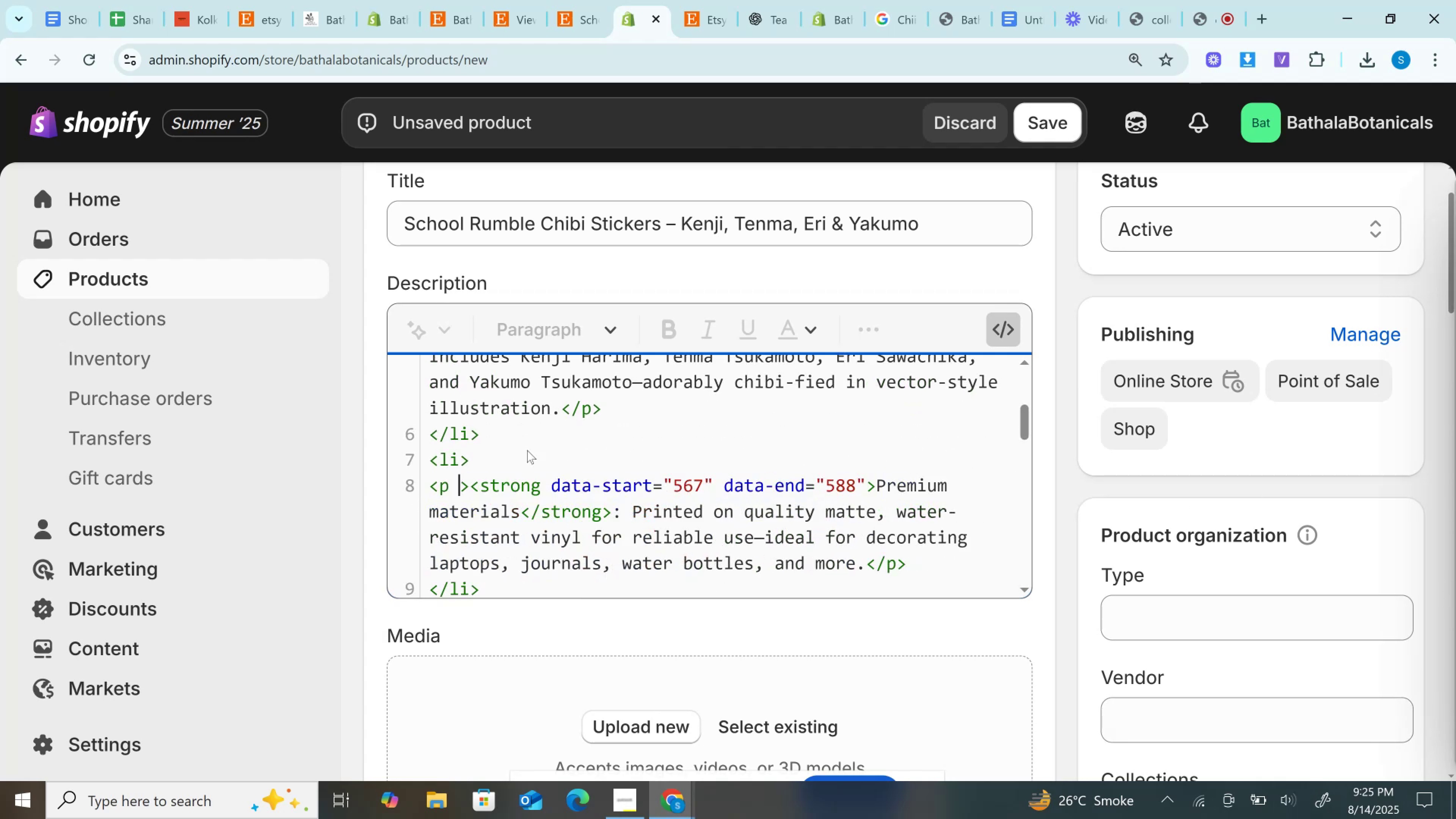 
left_click_drag(start_coordinate=[544, 483], to_coordinate=[870, 485])
 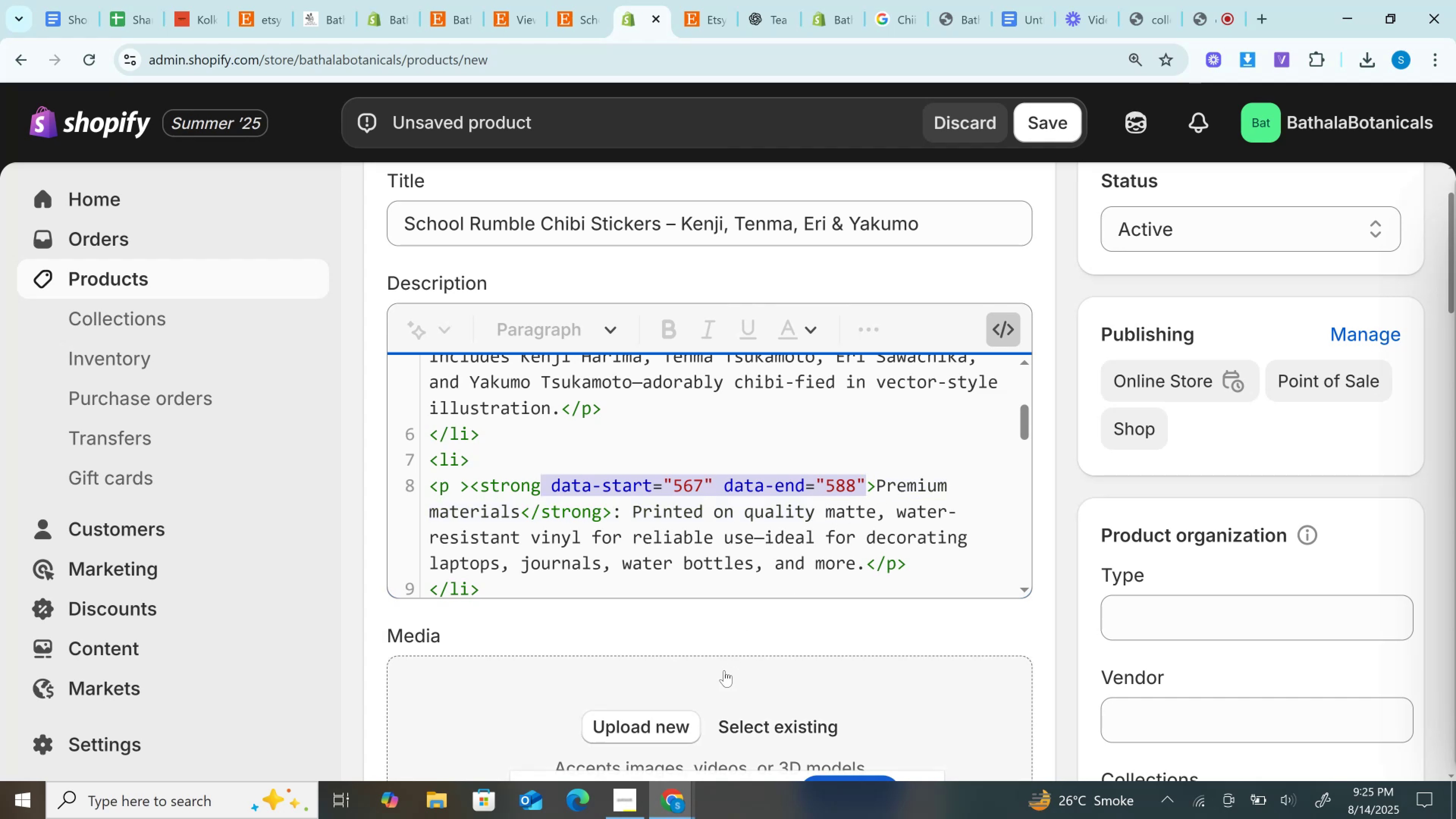 
key(Backspace)
 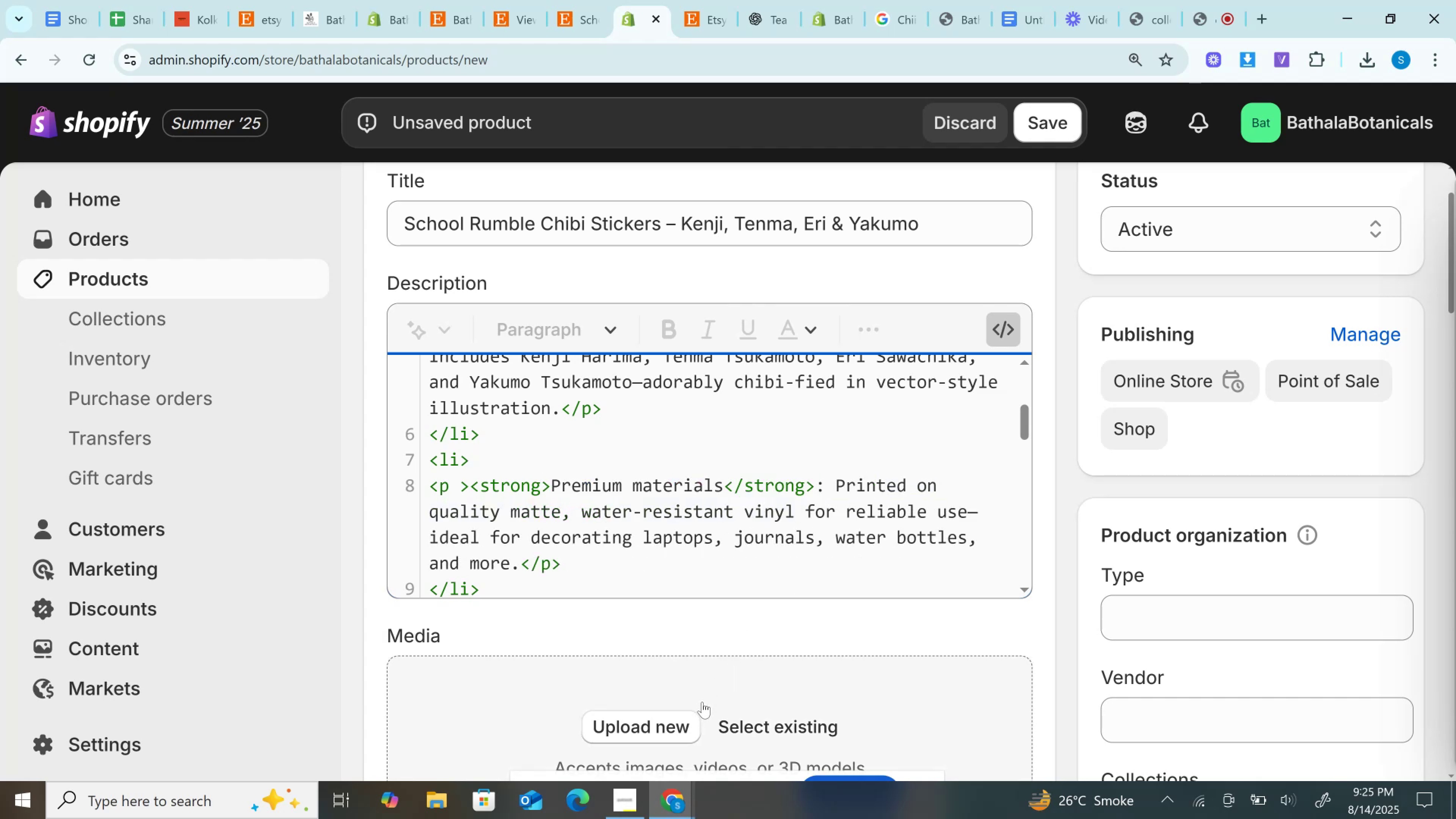 
wait(8.66)
 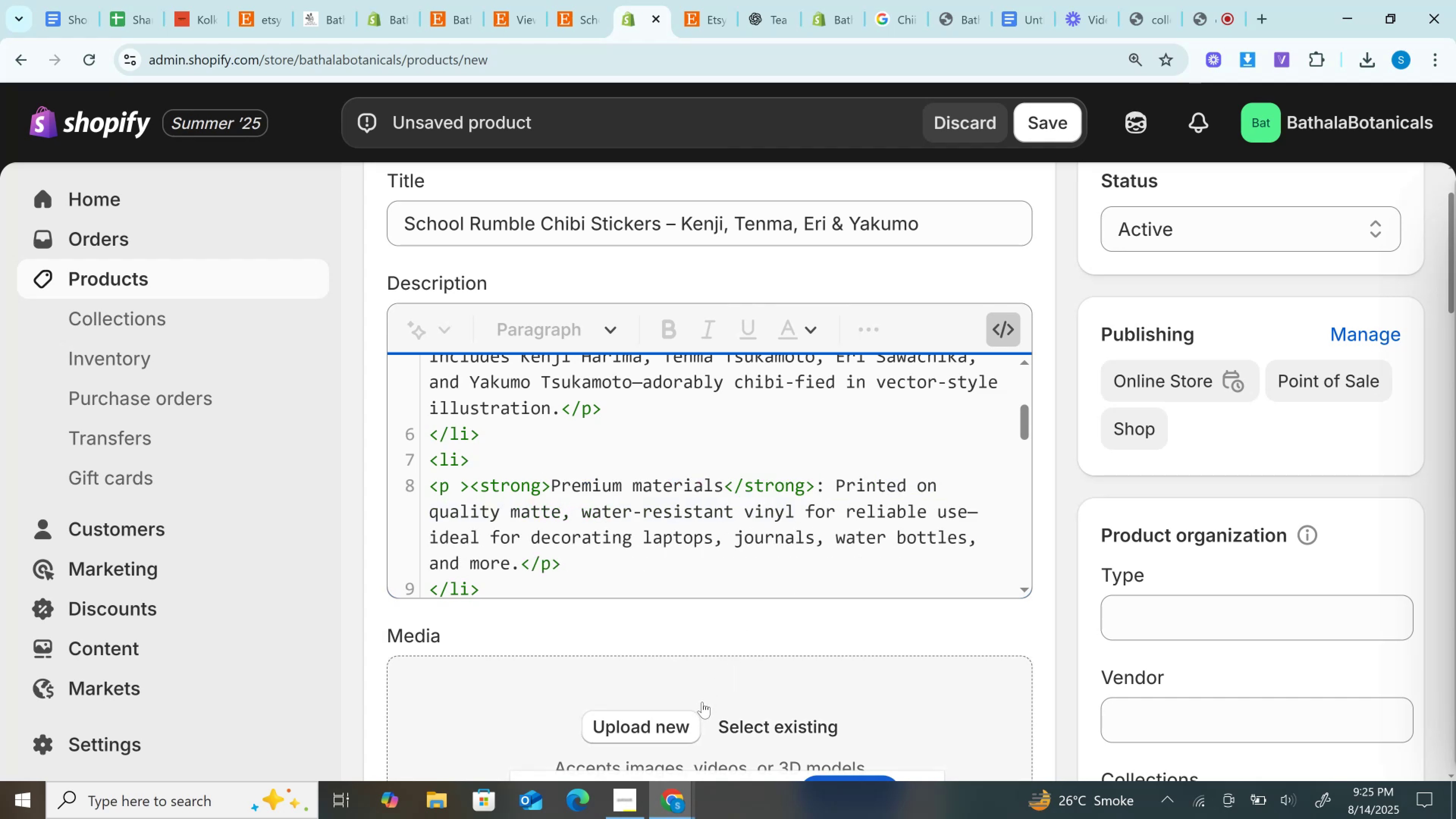 
scroll: coordinate [692, 496], scroll_direction: down, amount: 1.0
 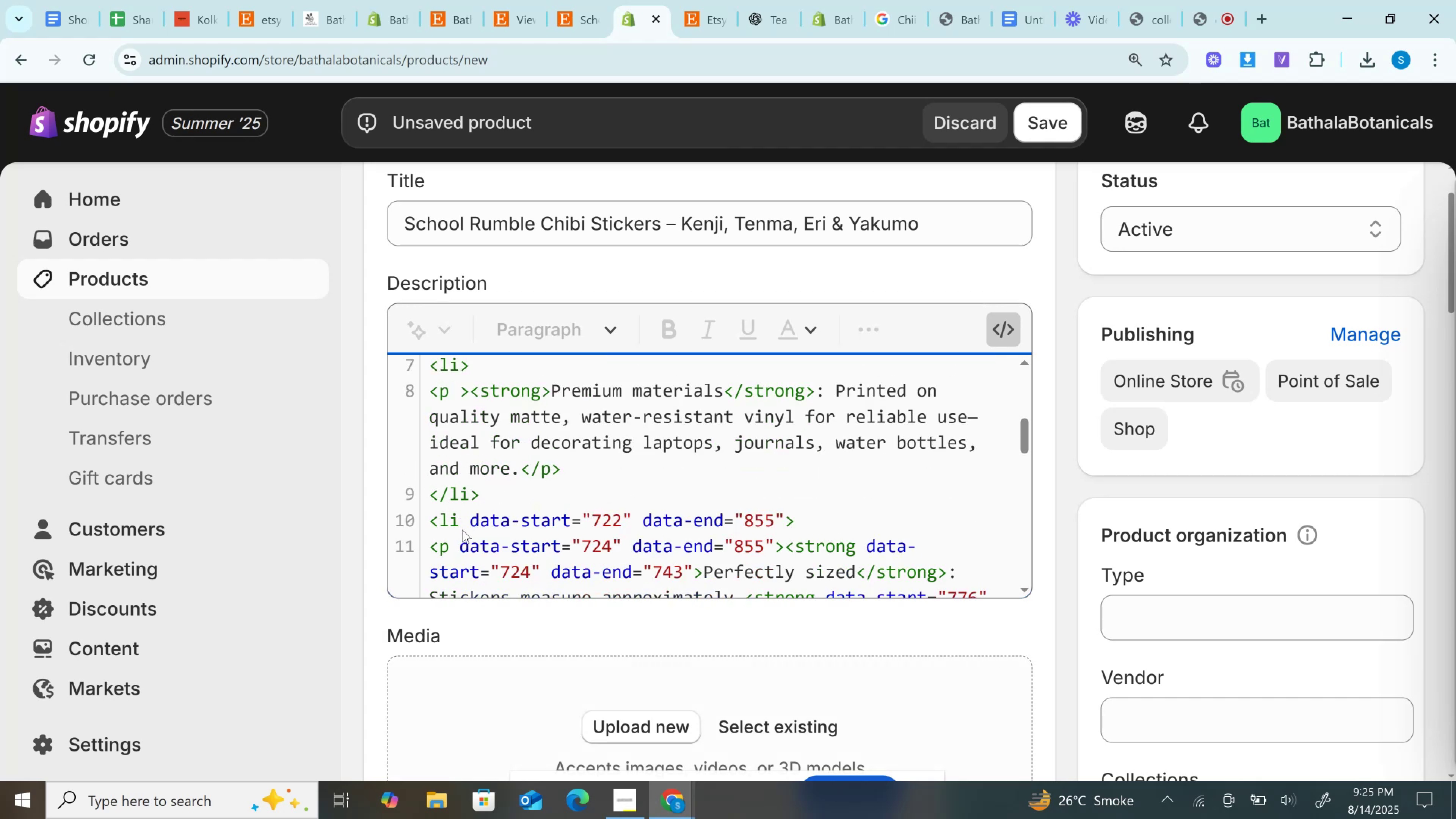 
left_click_drag(start_coordinate=[463, 522], to_coordinate=[780, 513])
 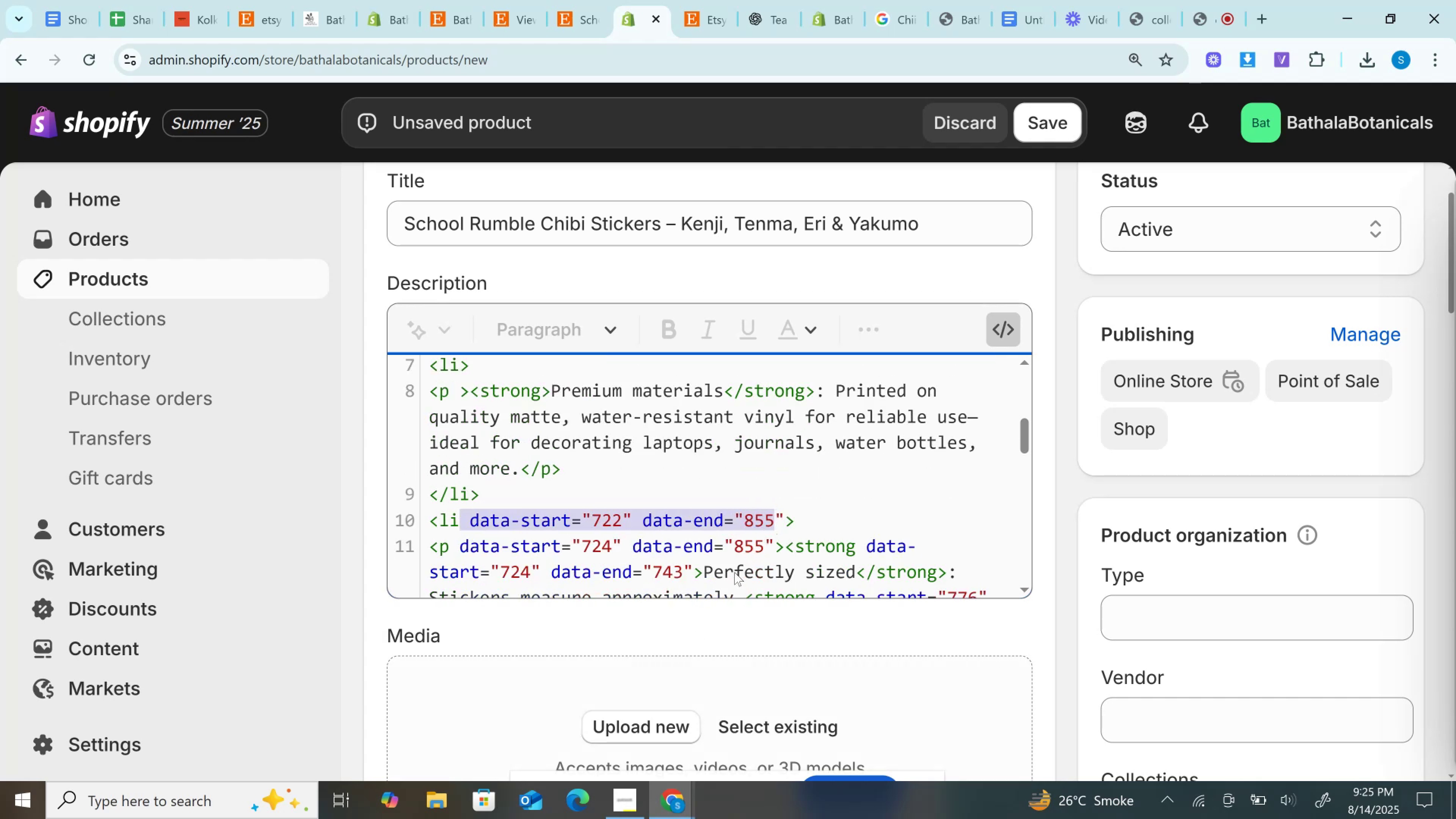 
key(Shift+ArrowRight)
 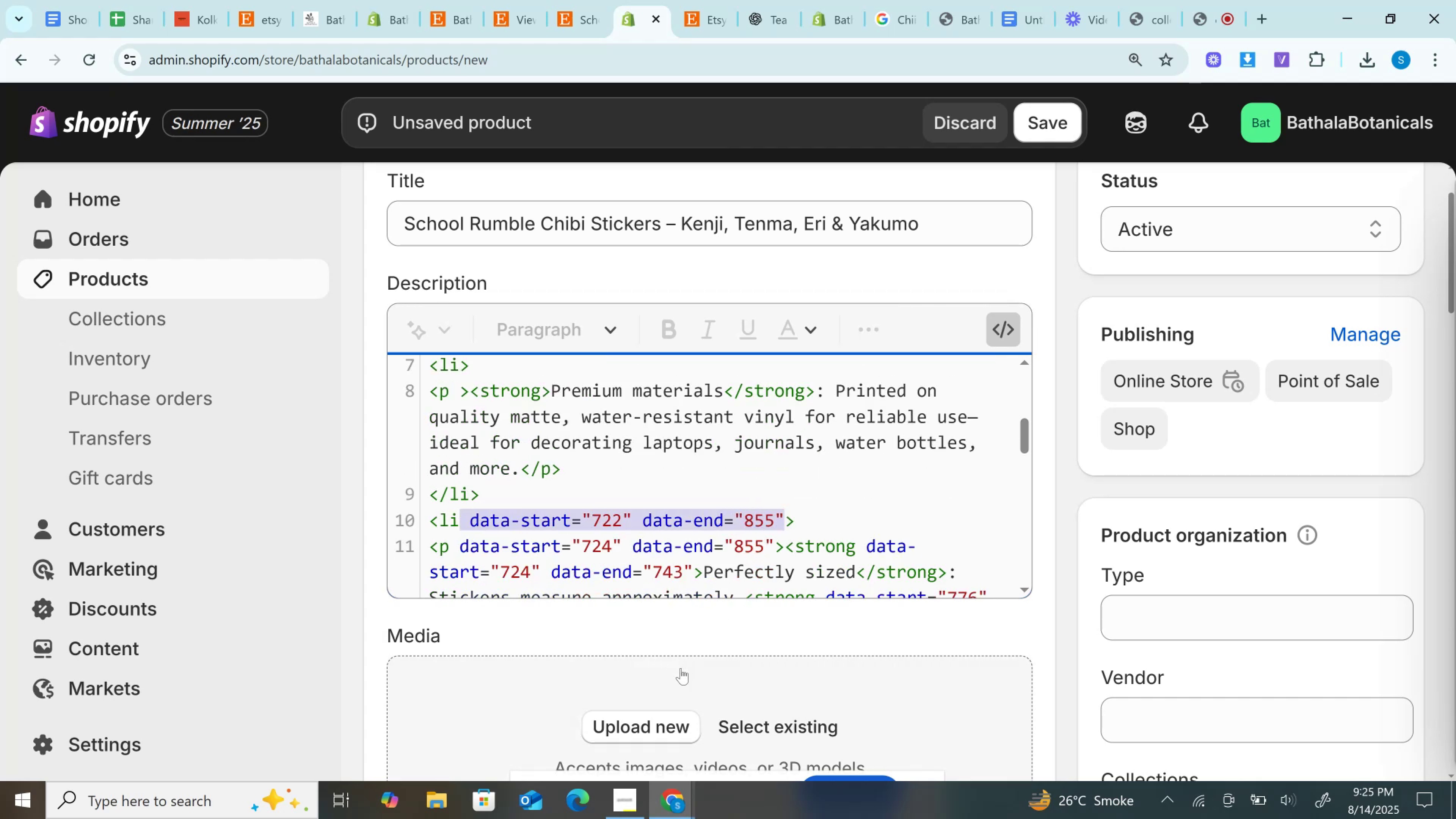 
key(Backspace)
 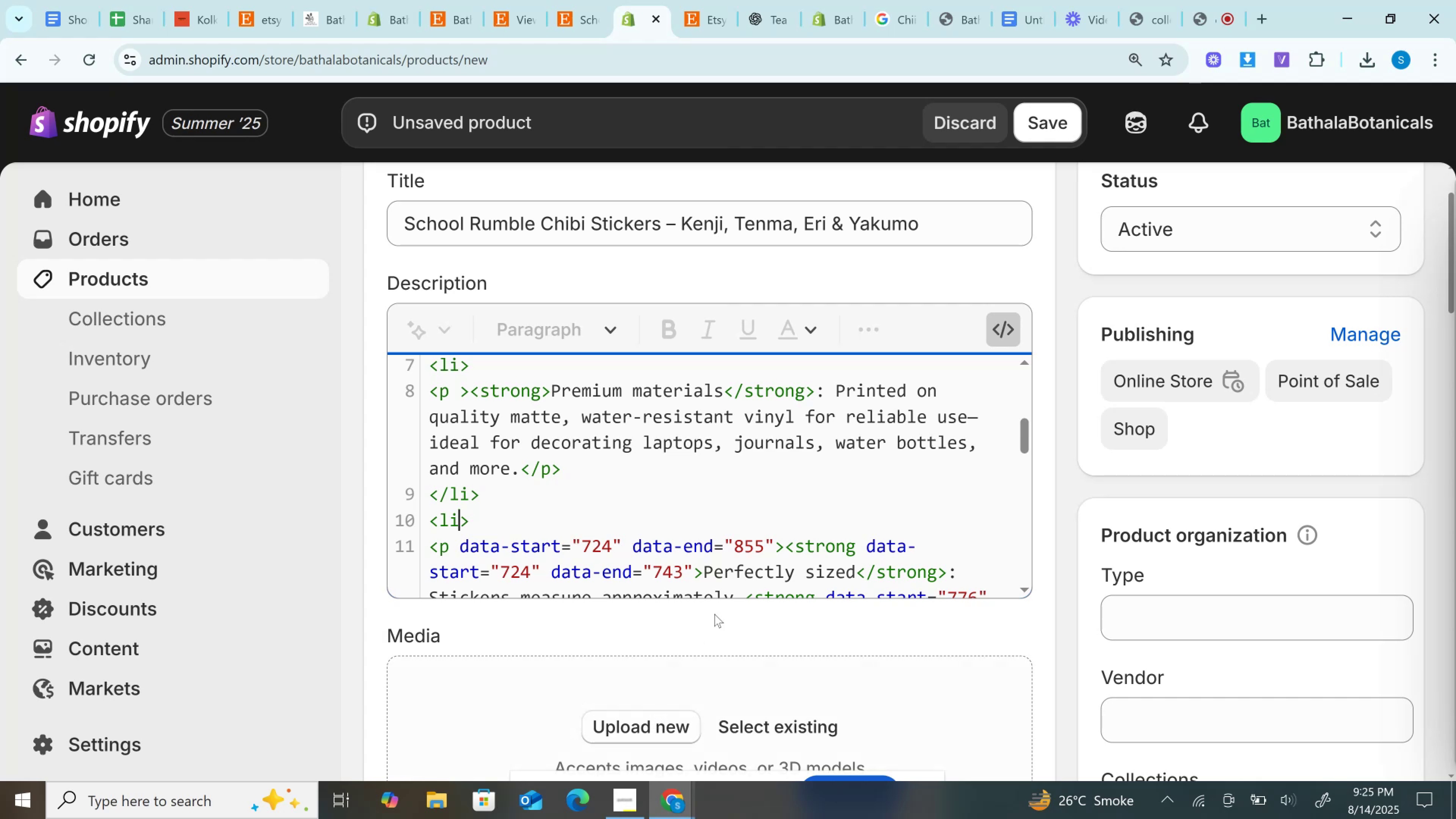 
left_click_drag(start_coordinate=[449, 541], to_coordinate=[776, 548])
 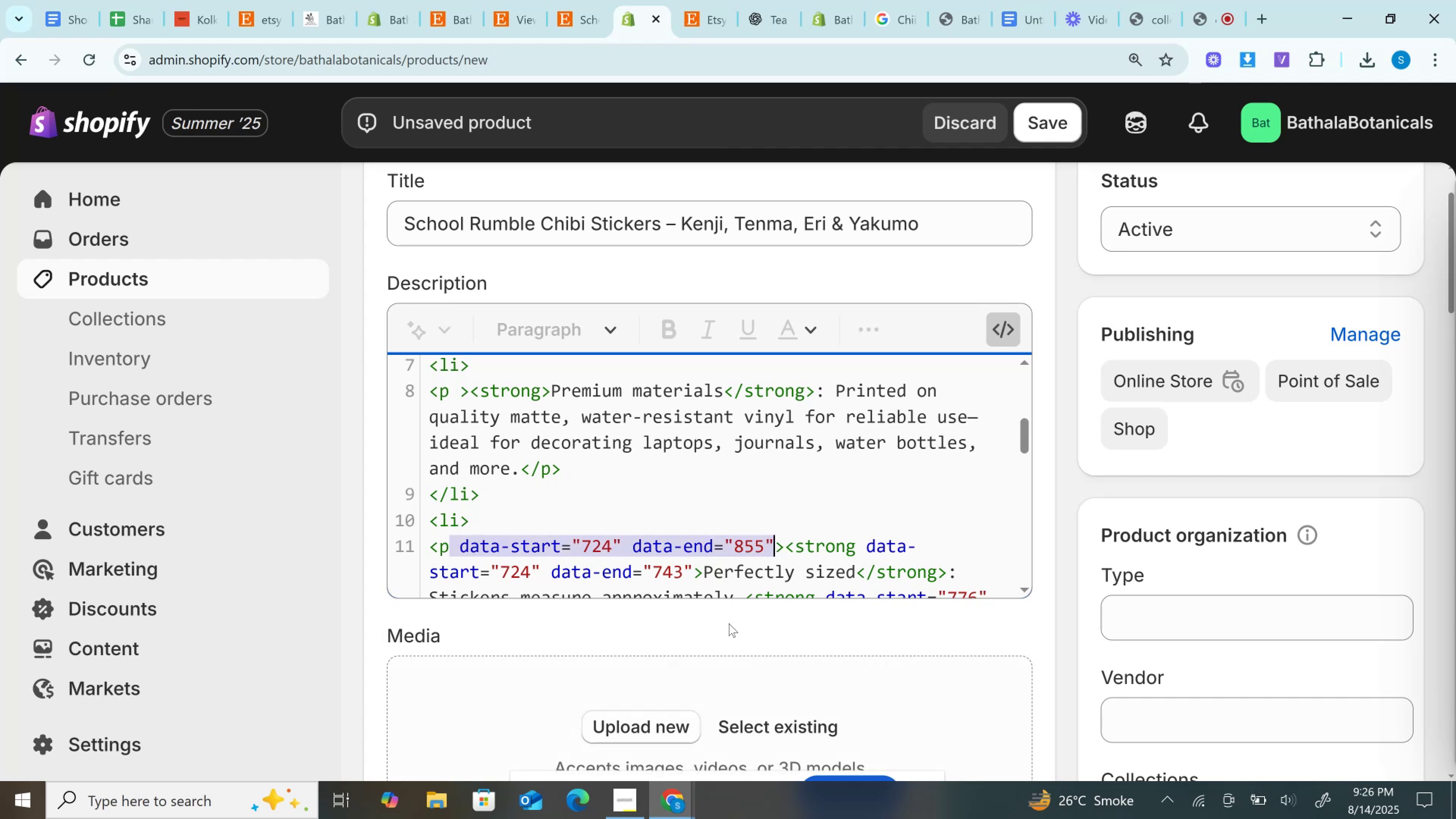 
key(Backspace)
 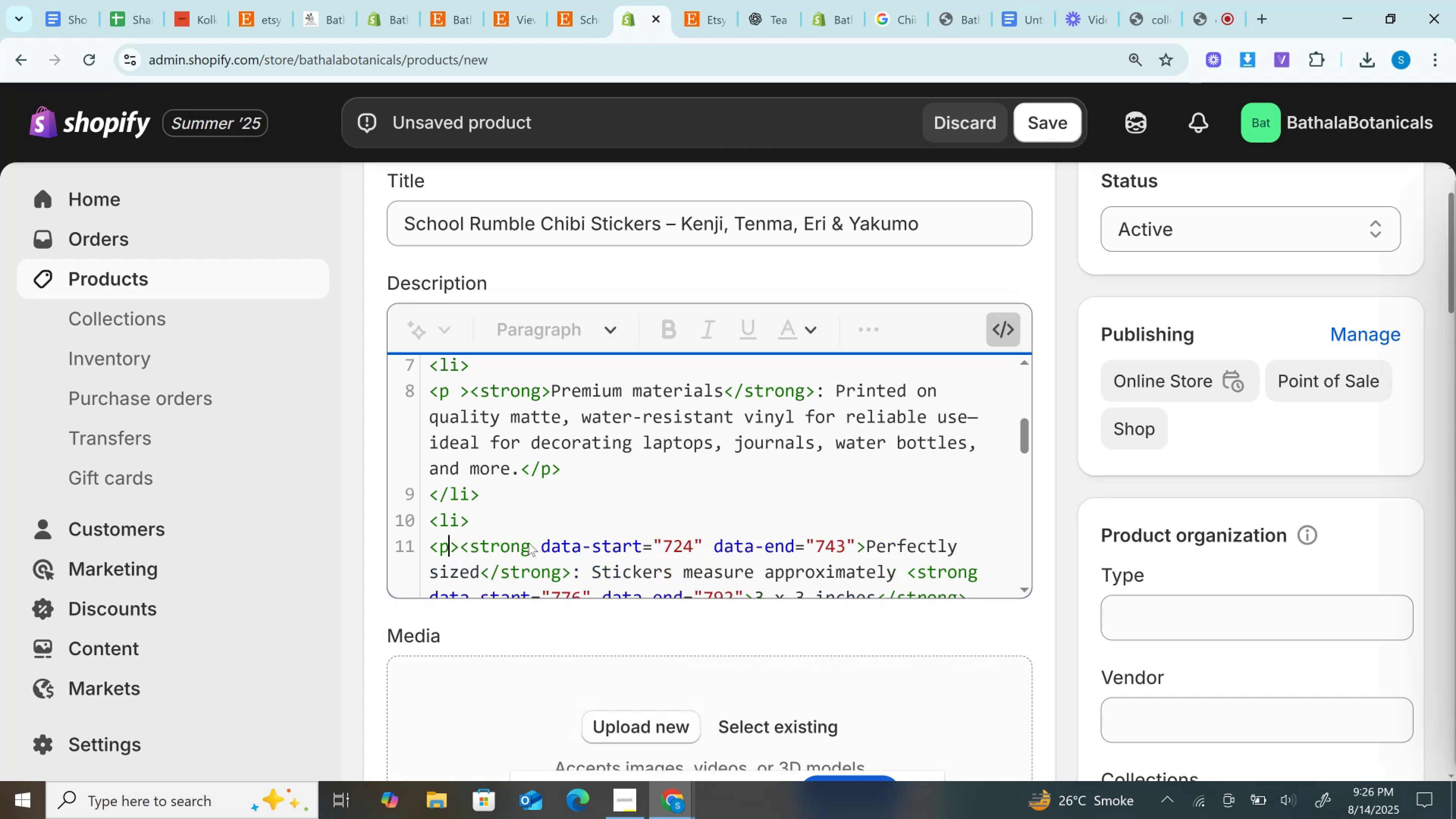 
left_click_drag(start_coordinate=[533, 537], to_coordinate=[853, 551])
 